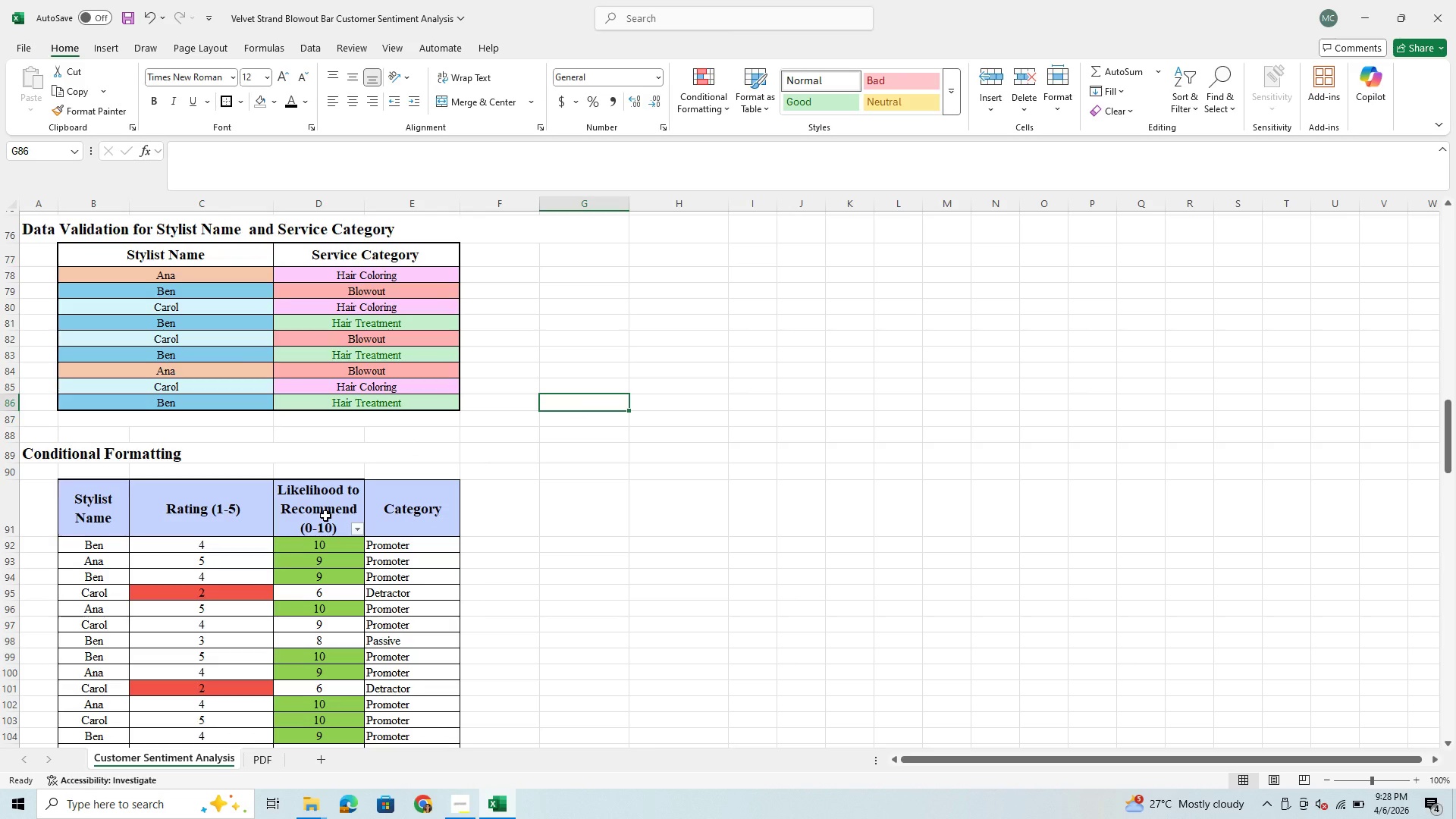 
scroll: coordinate [250, 494], scroll_direction: down, amount: 2.0
 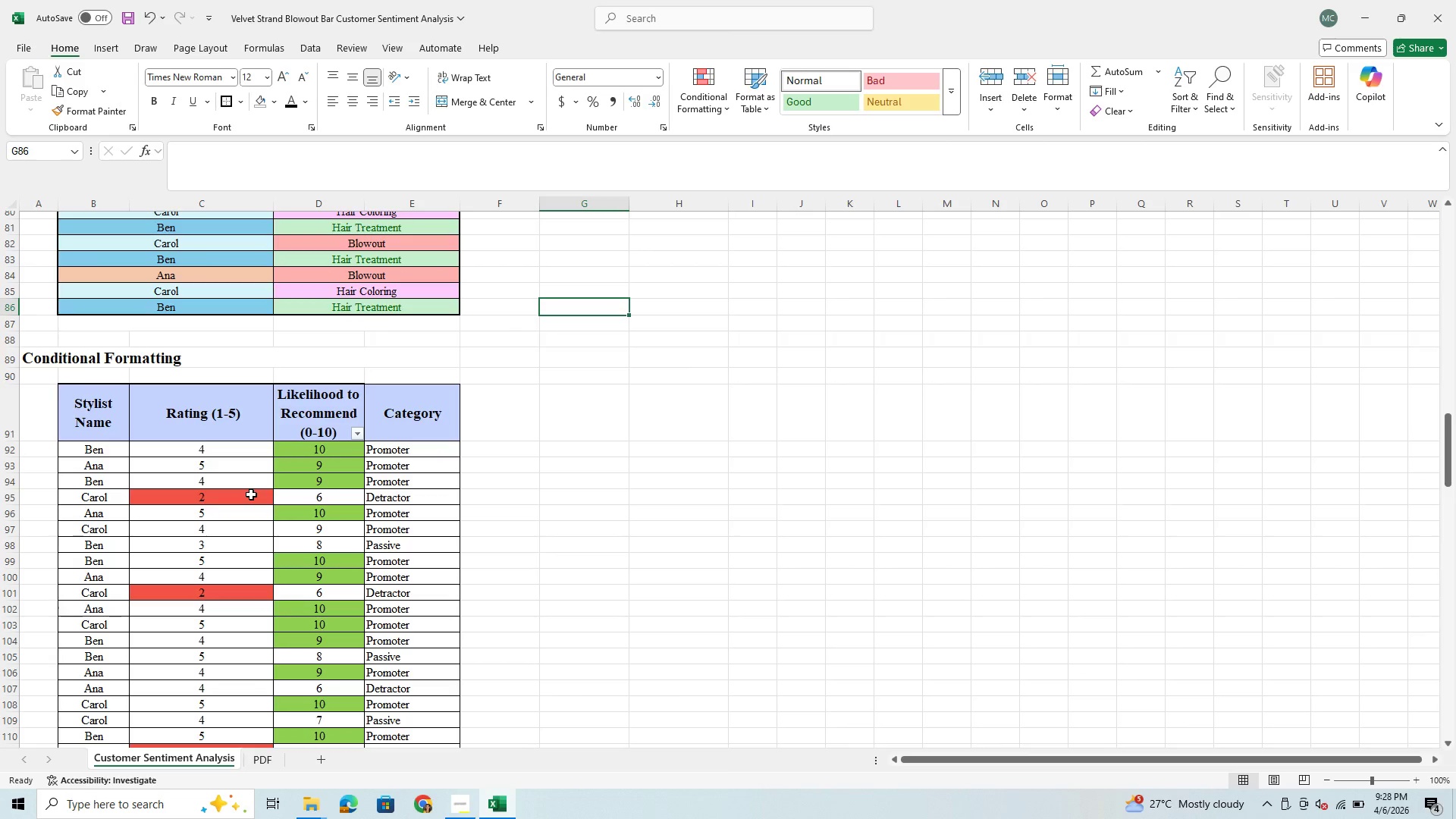 
scroll: coordinate [250, 494], scroll_direction: up, amount: 30.0
 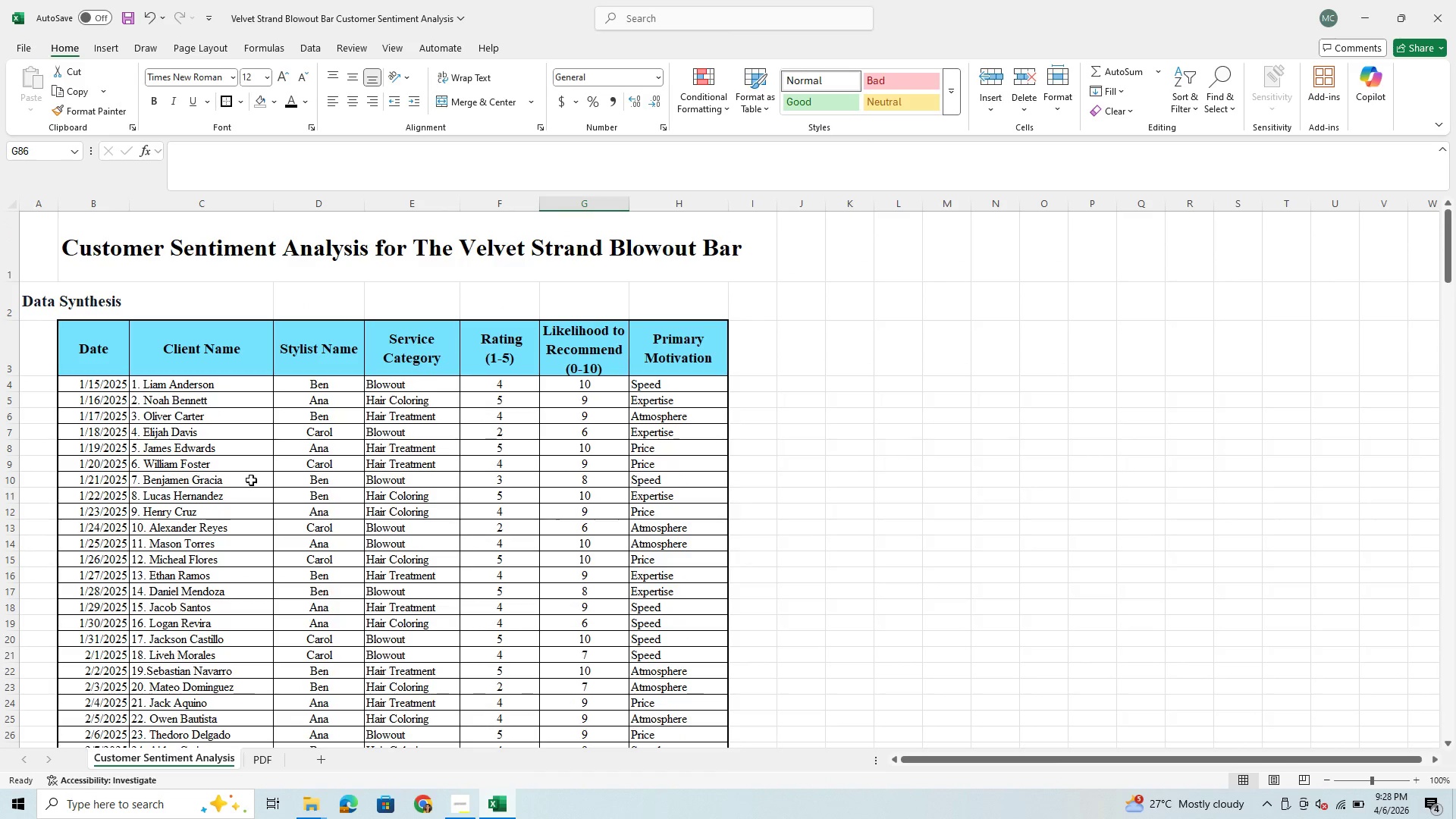 
scroll: coordinate [251, 478], scroll_direction: down, amount: 3.0
 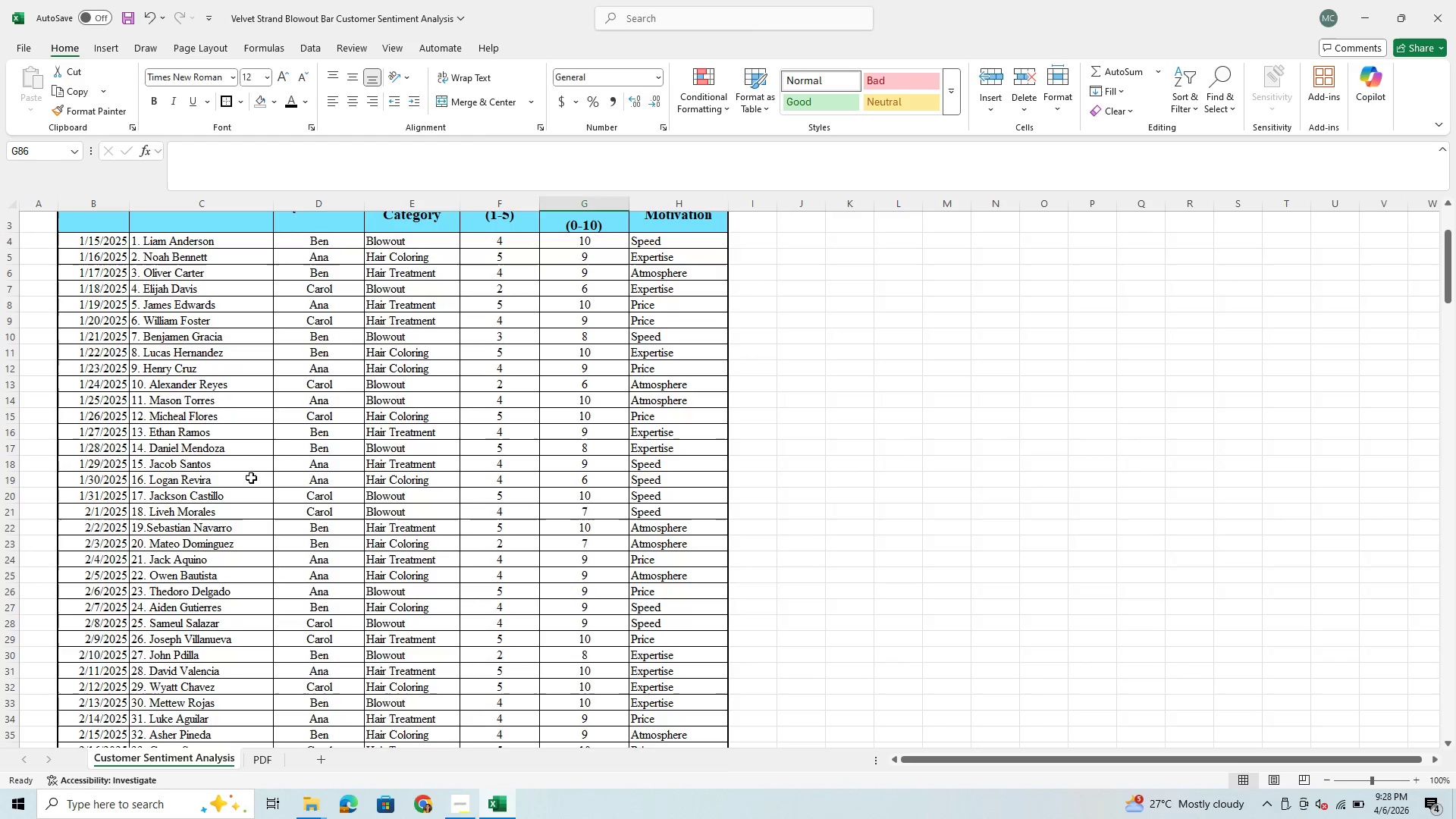 
scroll: coordinate [251, 478], scroll_direction: up, amount: 3.0
 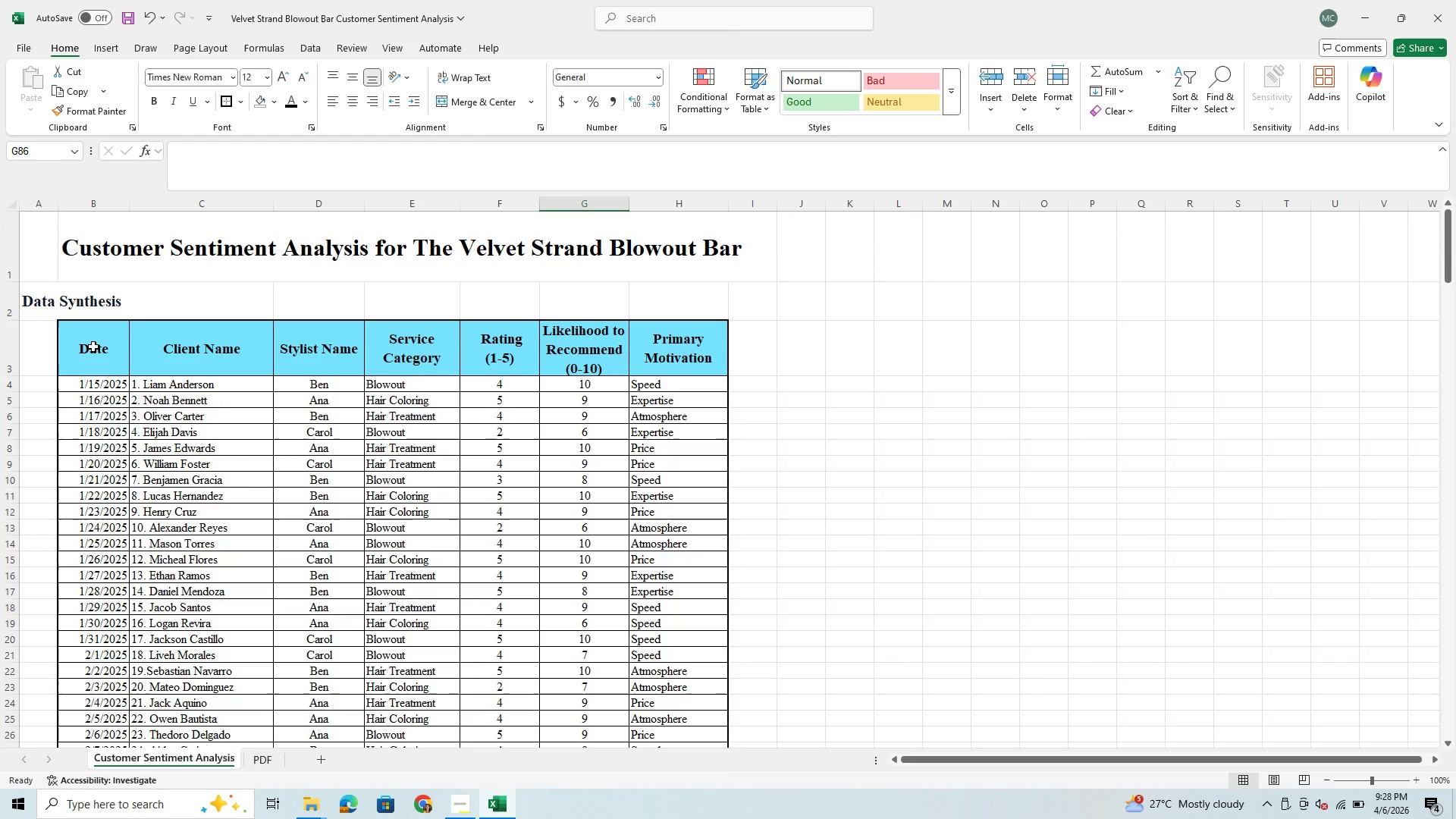 
scroll: coordinate [340, 443], scroll_direction: down, amount: 19.0
 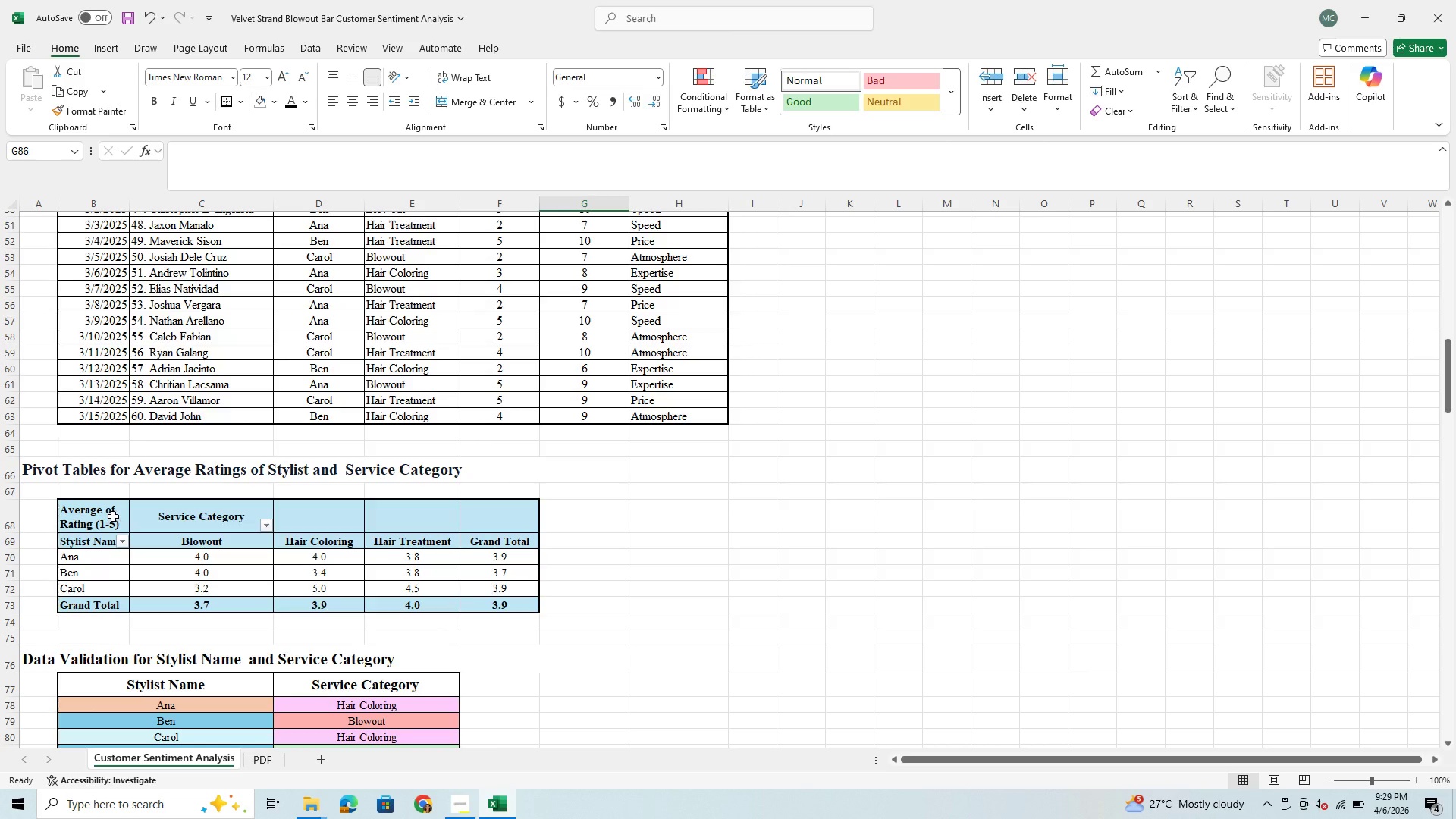 
left_click_drag(start_coordinate=[113, 516], to_coordinate=[485, 526])
 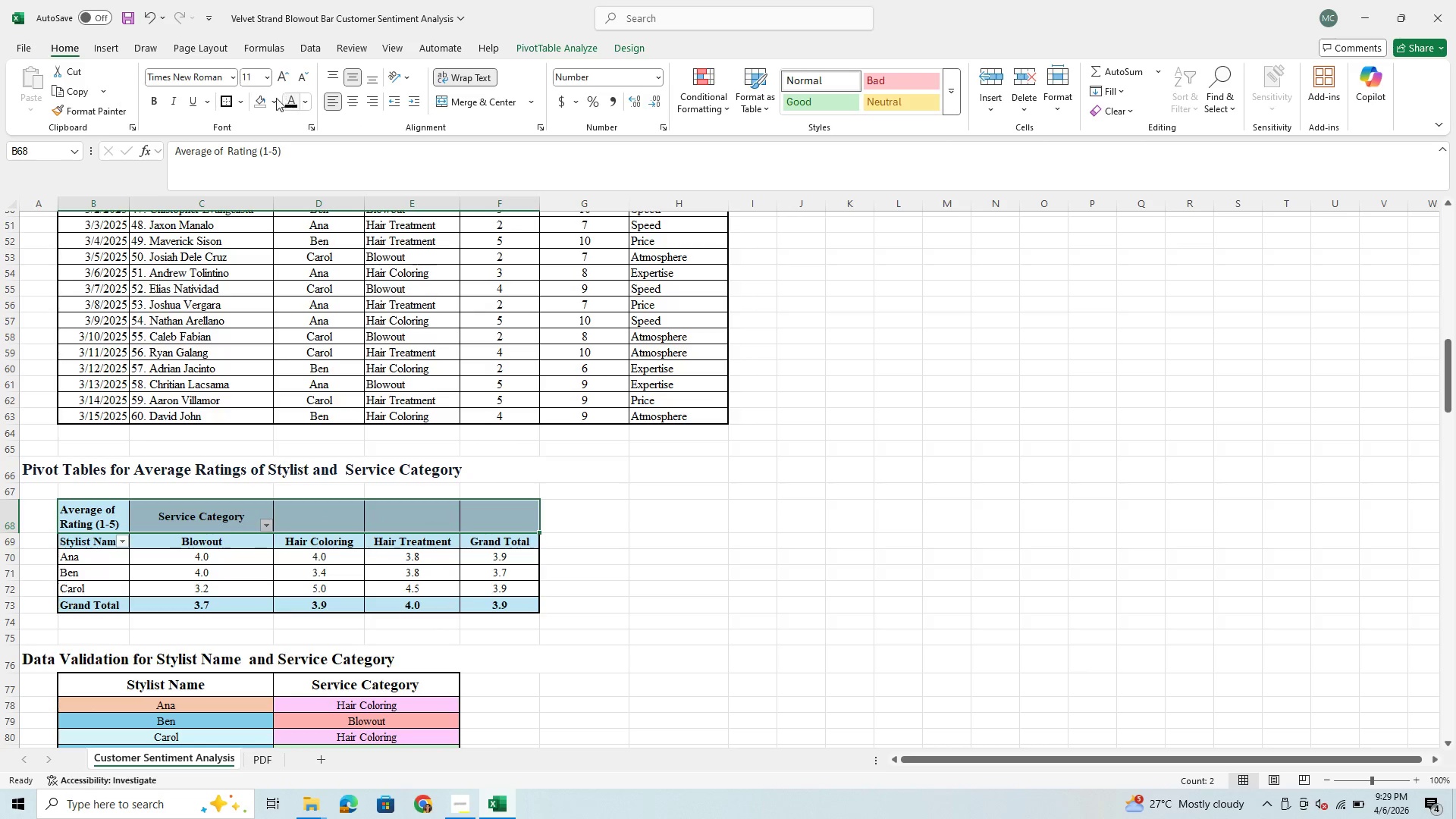 
left_click([271, 99])
 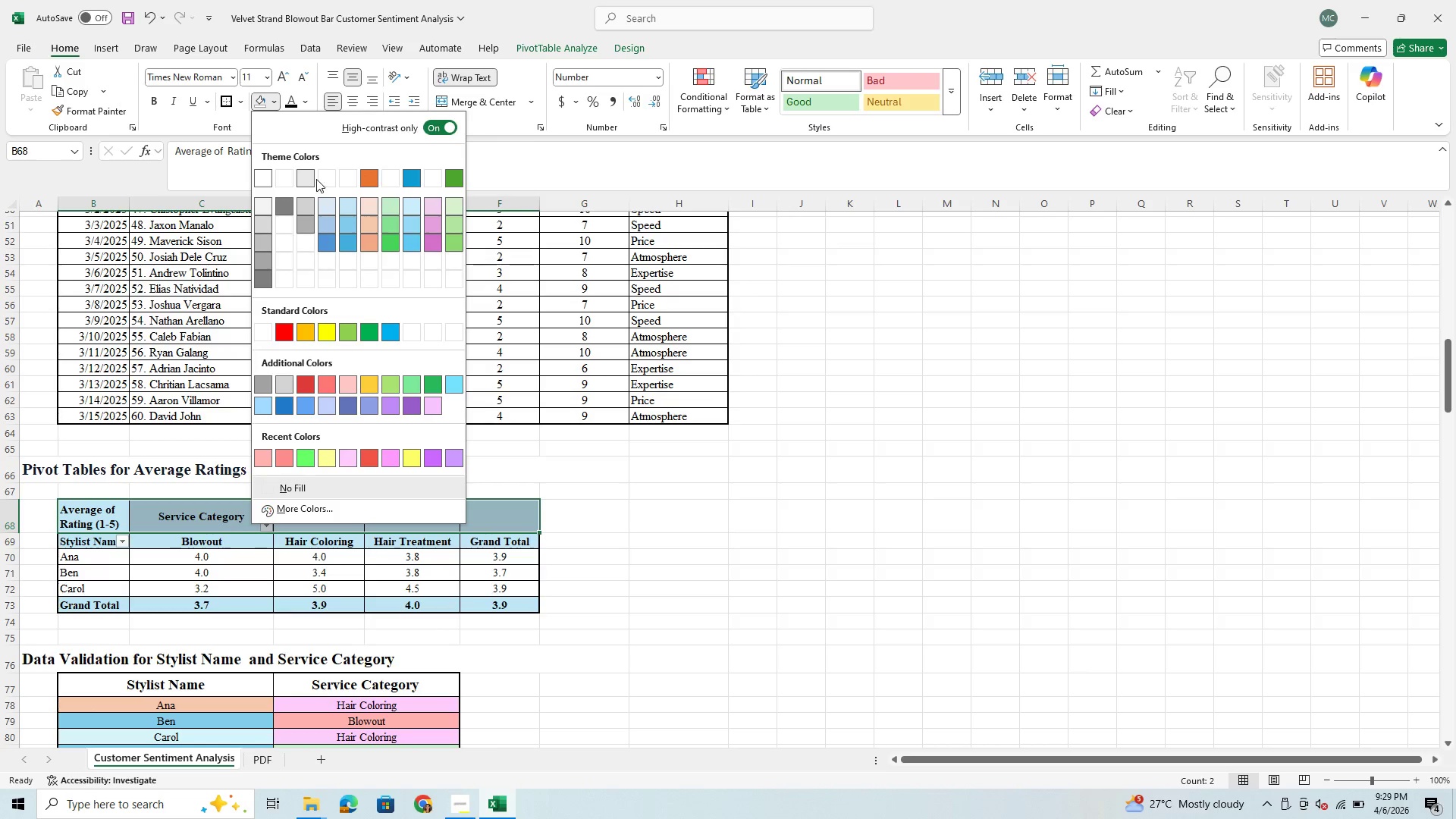 
mouse_move([356, 240])
 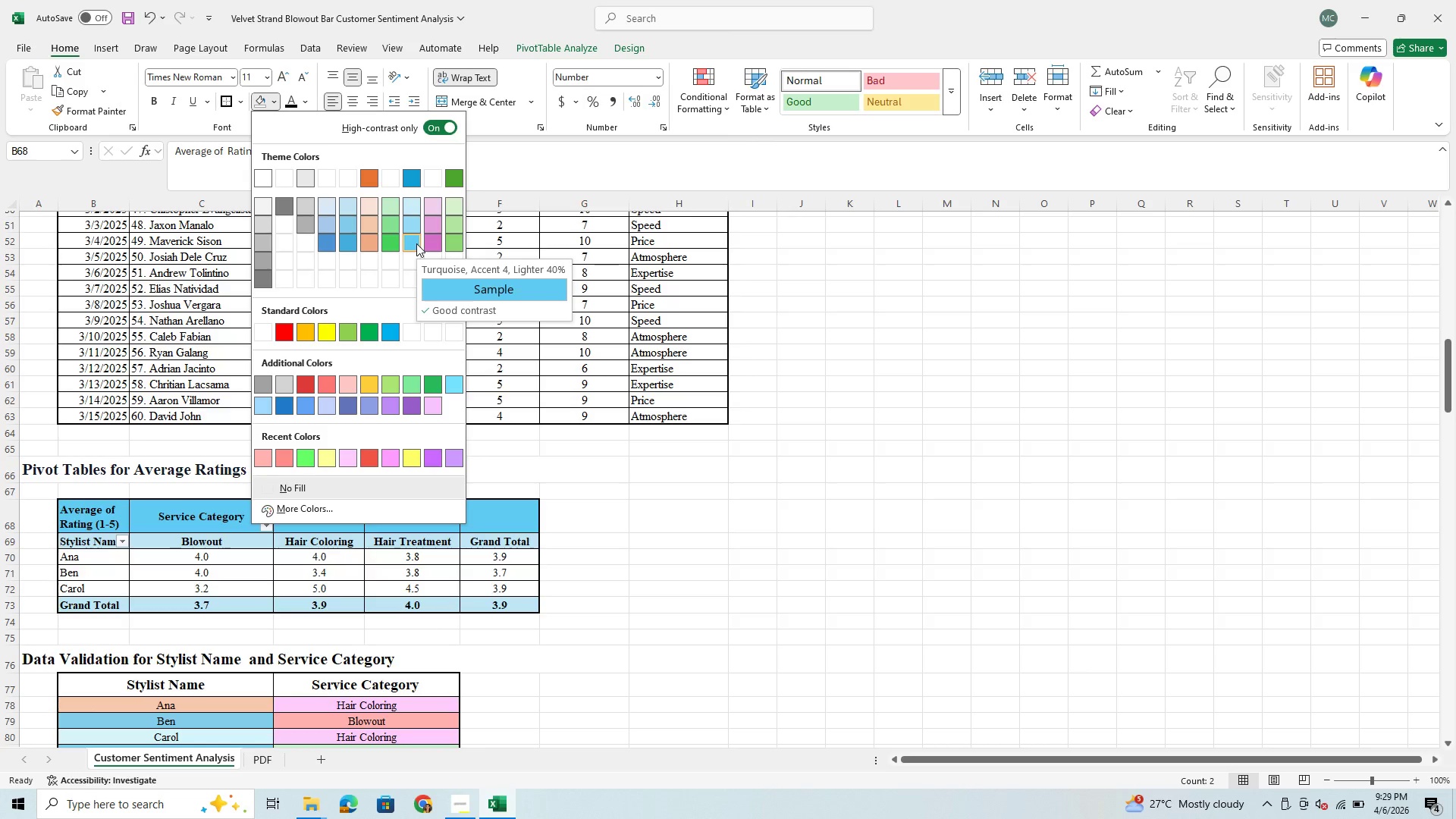 
left_click([416, 243])
 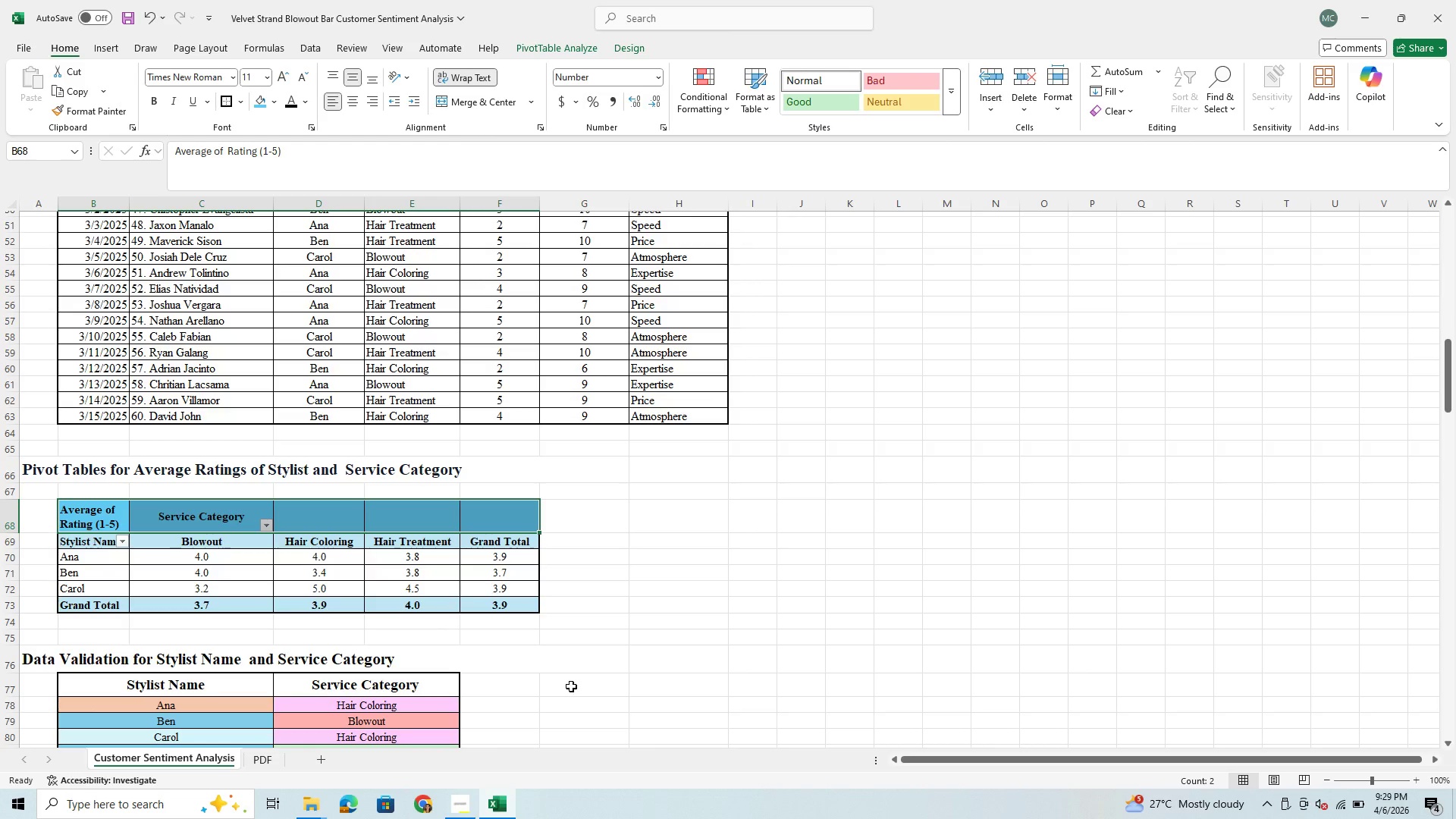 
scroll: coordinate [556, 685], scroll_direction: down, amount: 3.0
 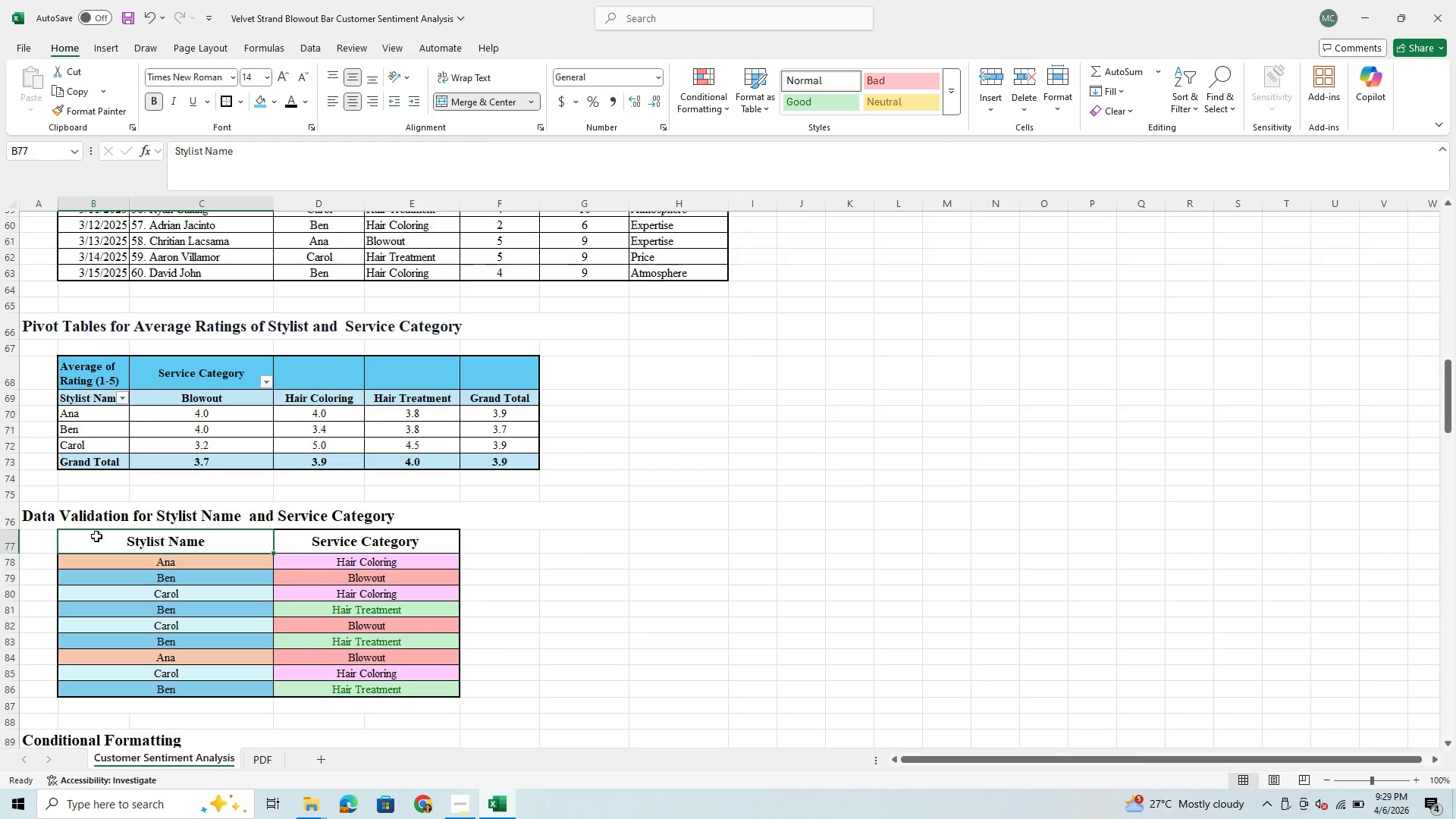 
left_click([94, 546])
 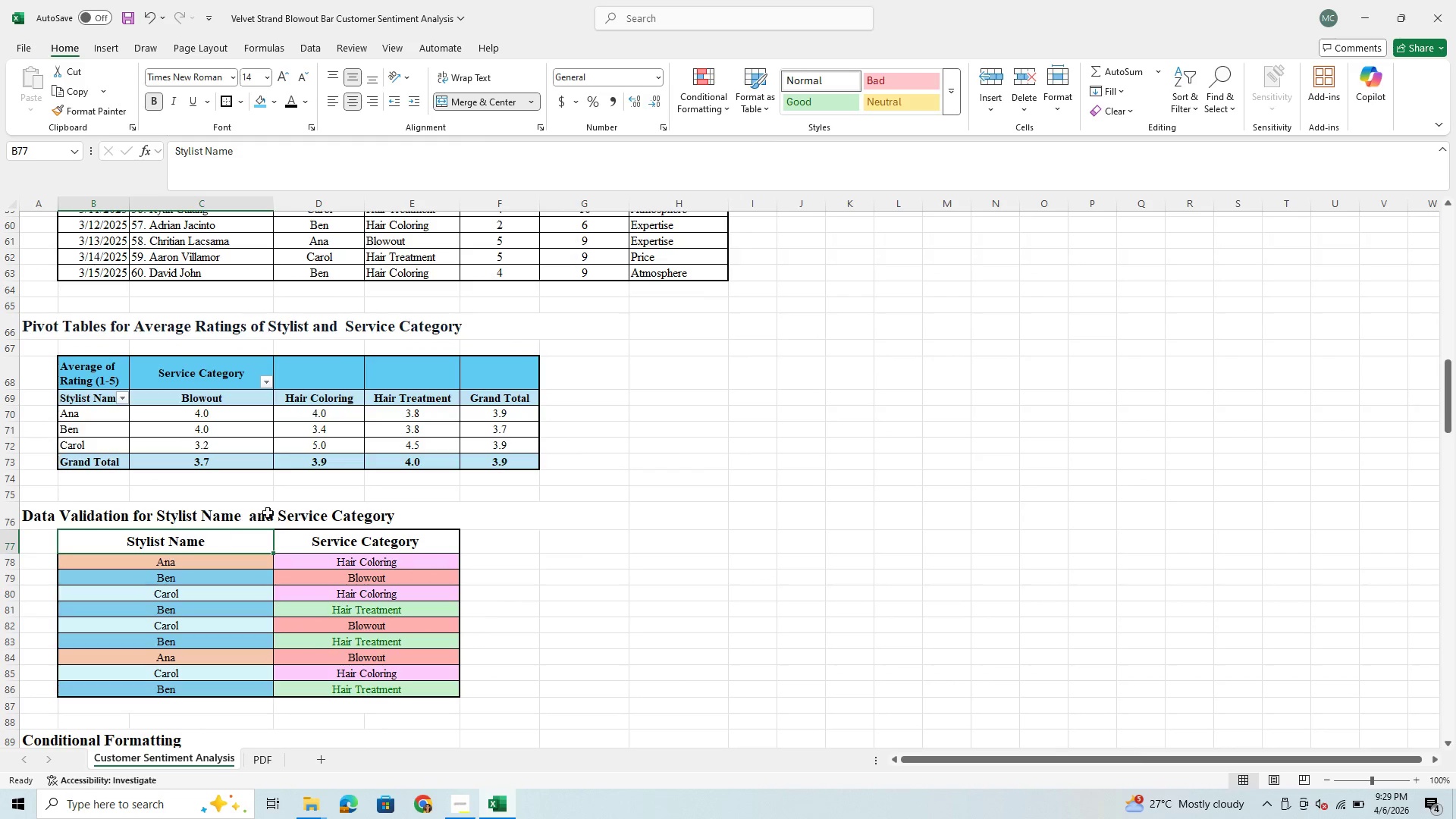 
scroll: coordinate [301, 510], scroll_direction: down, amount: 7.0
 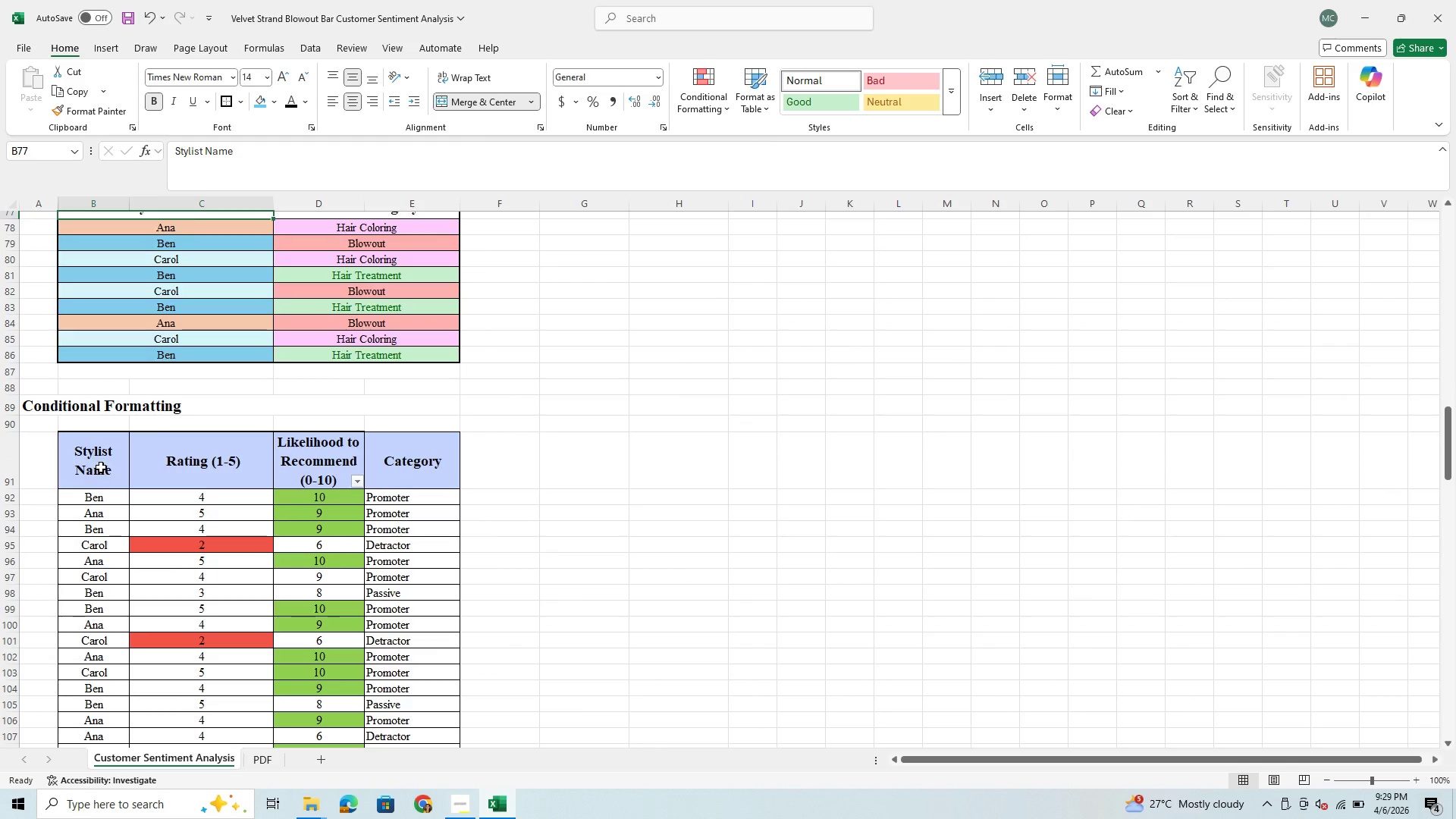 
left_click_drag(start_coordinate=[101, 467], to_coordinate=[402, 466])
 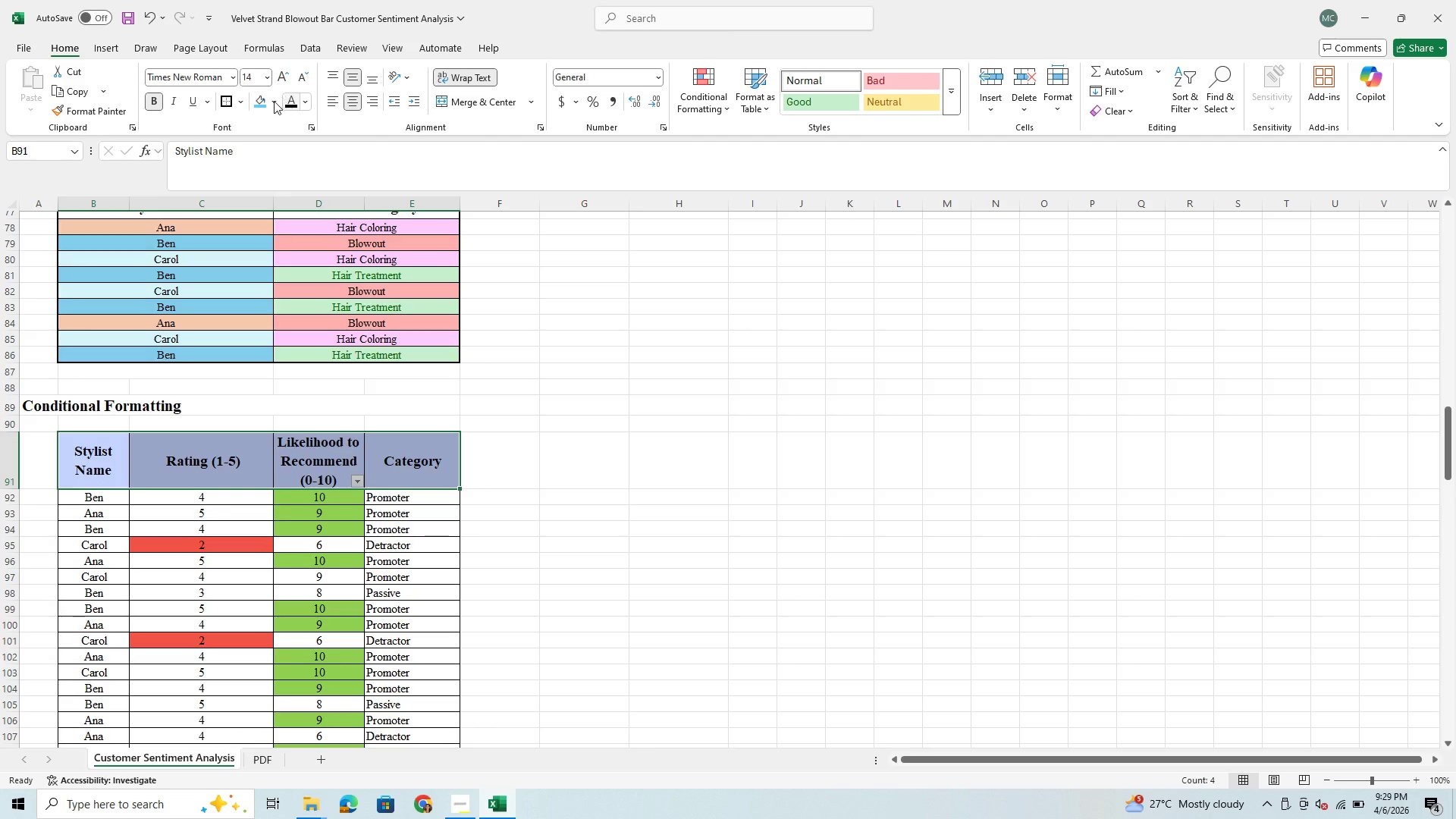 
left_click([274, 101])
 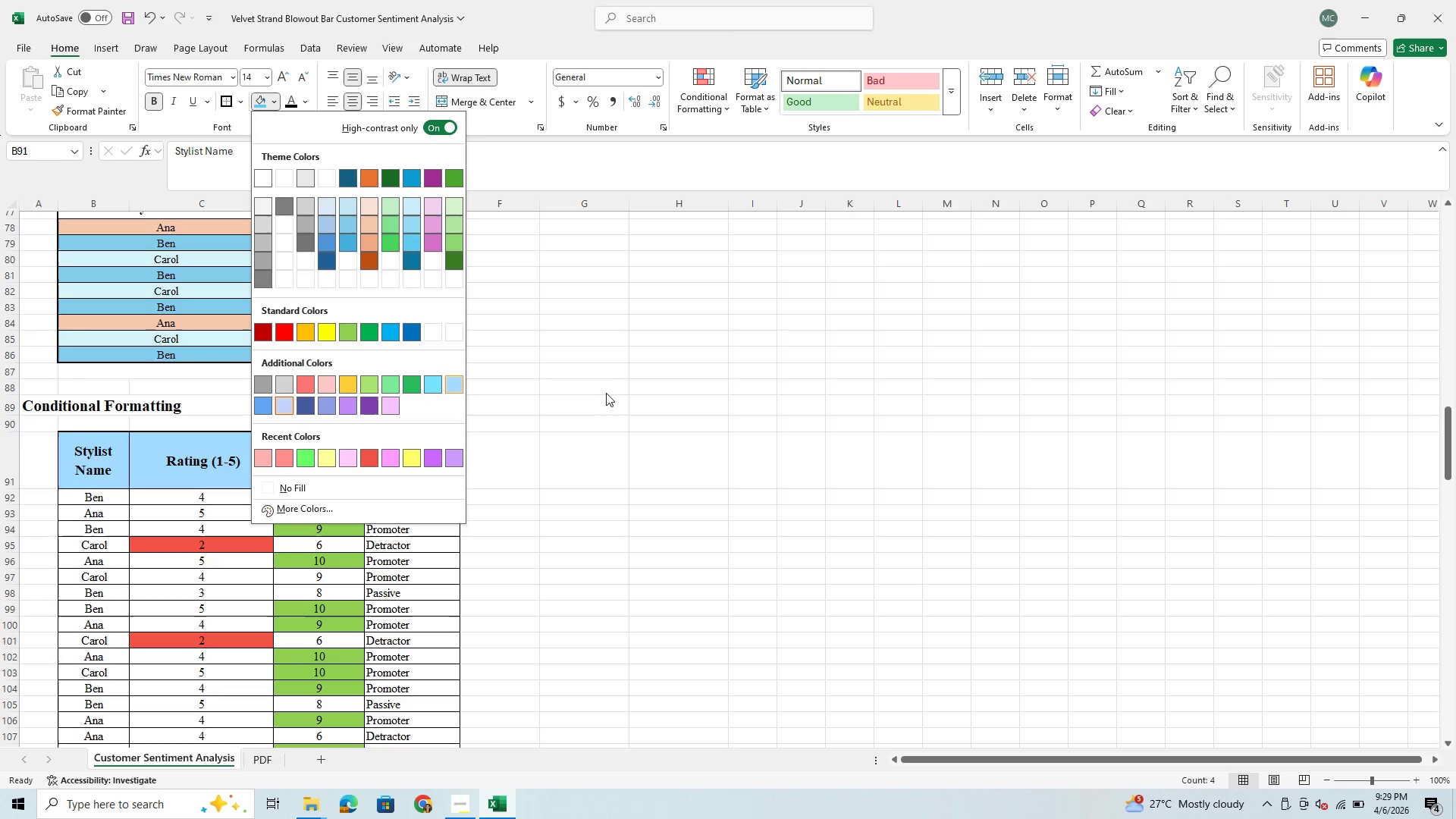 
wait(5.59)
 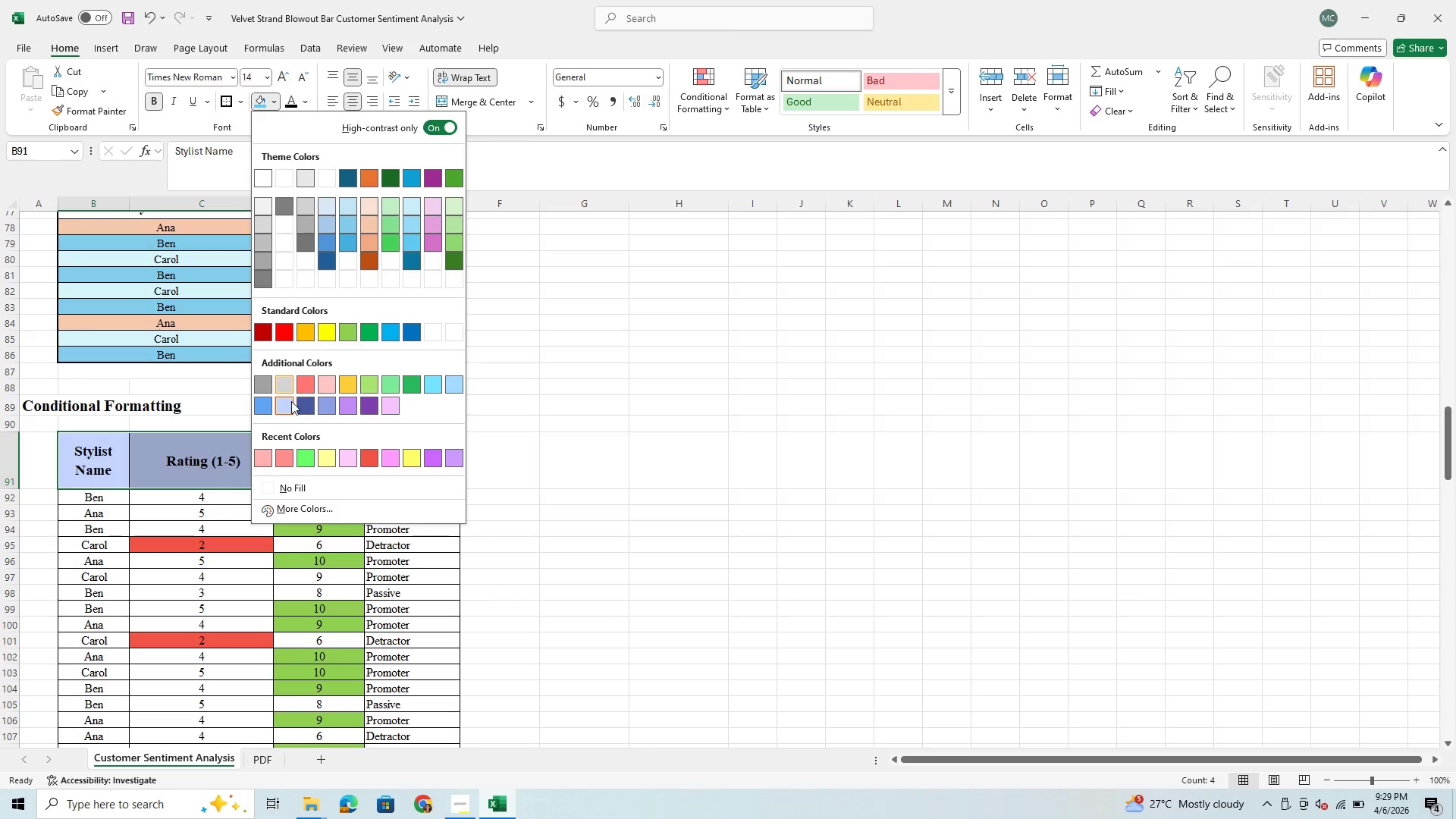 
left_click([270, 102])
 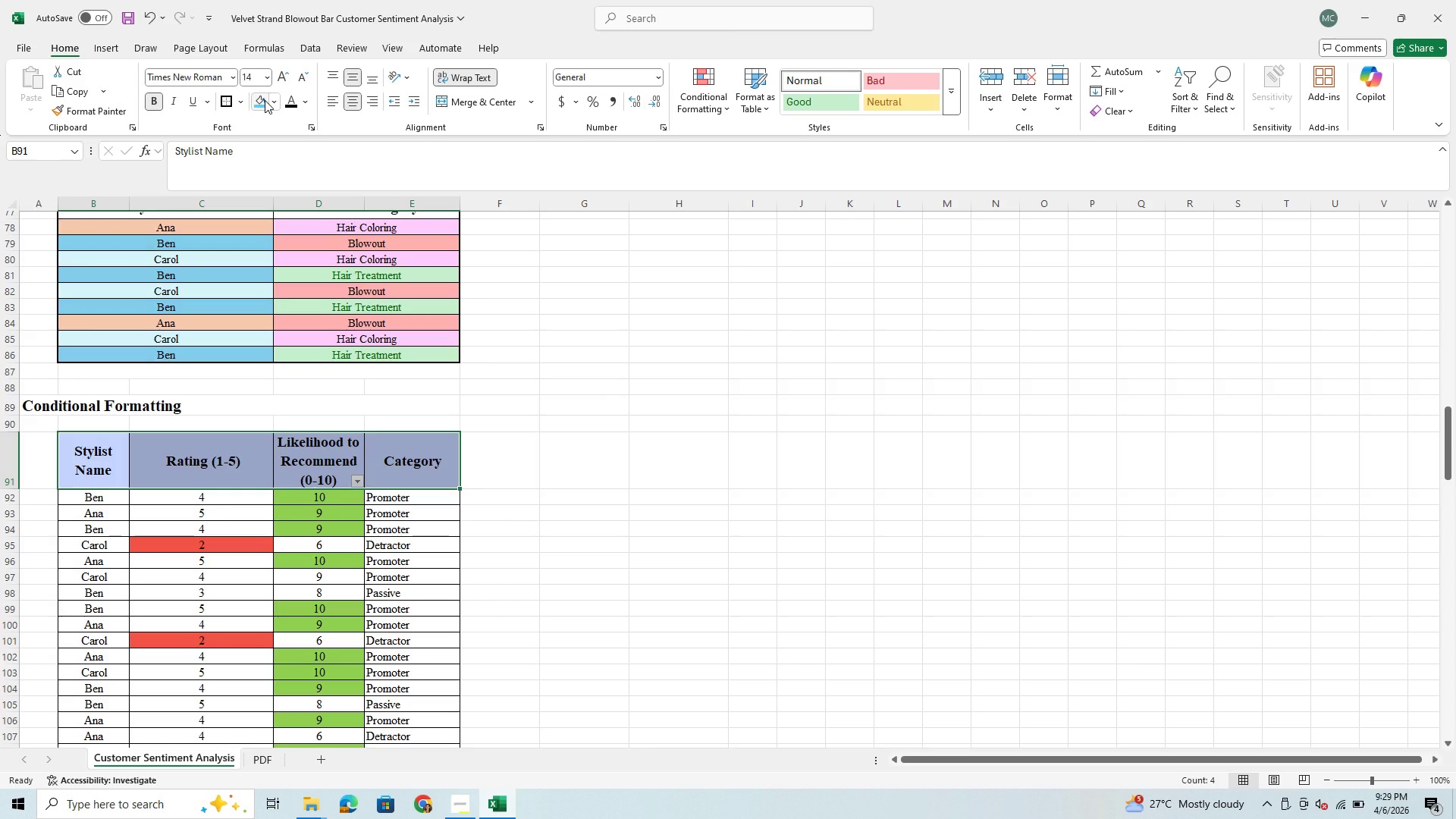 
left_click([265, 100])
 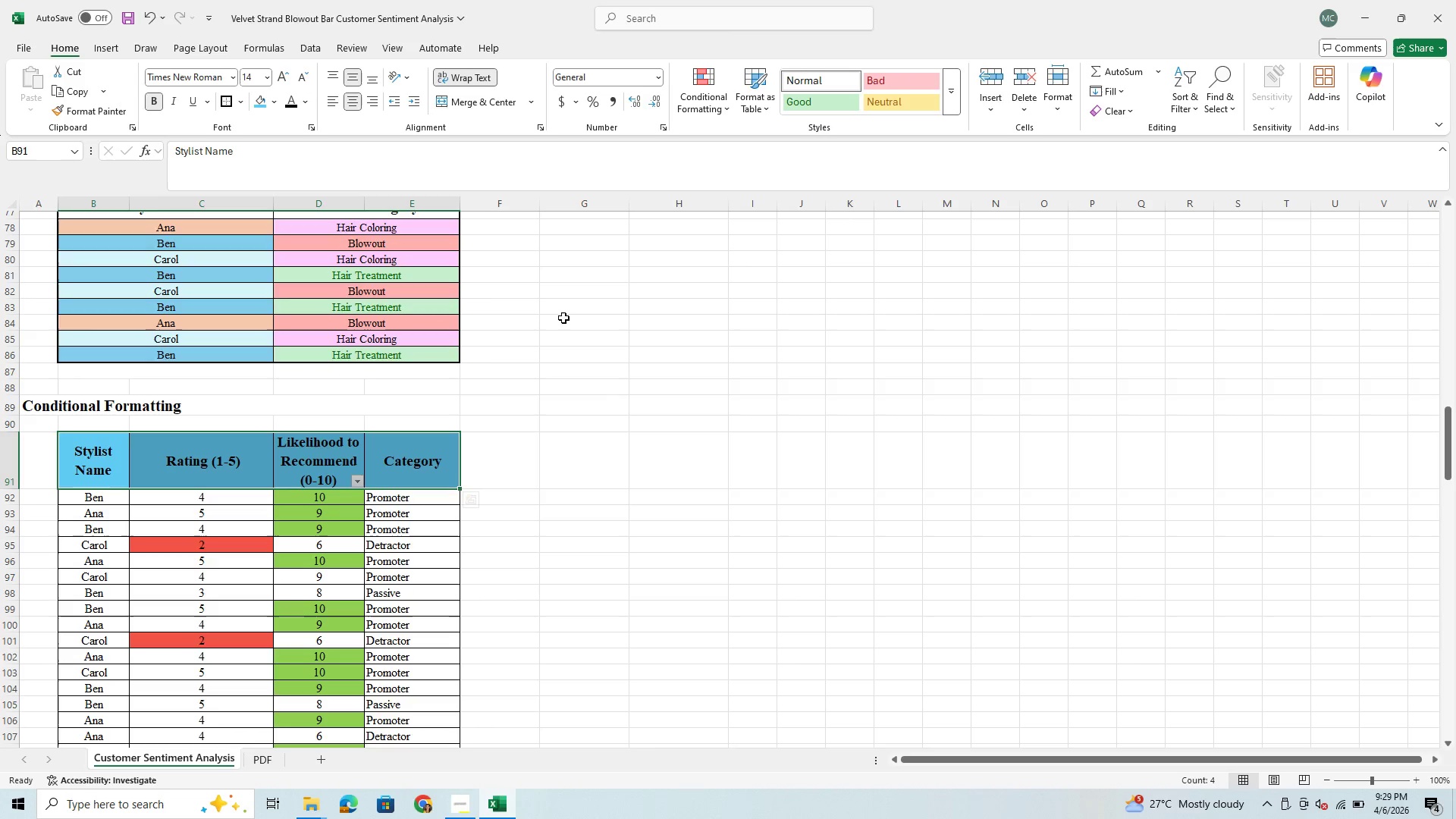 
left_click([551, 375])
 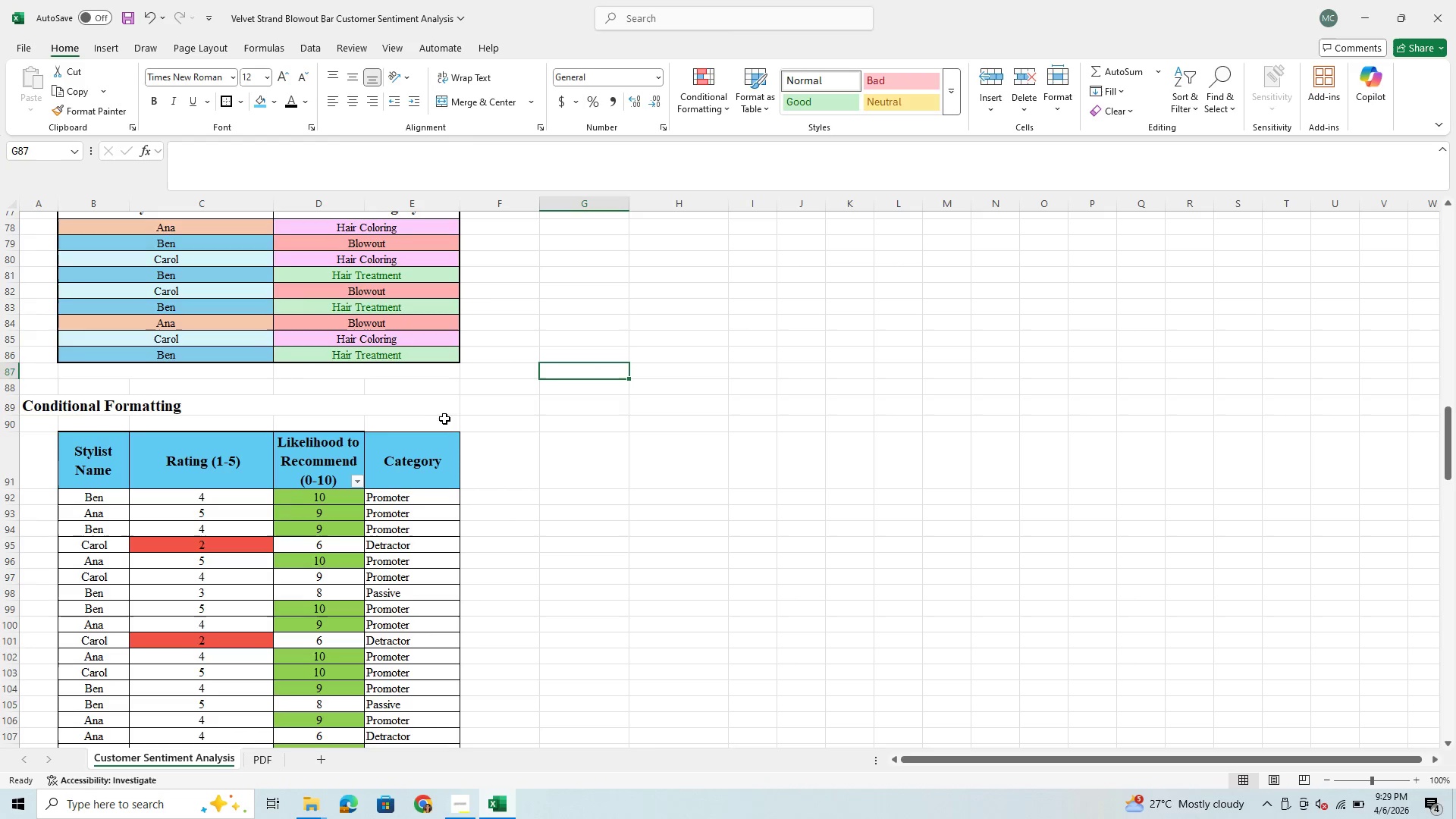 
scroll: coordinate [443, 419], scroll_direction: up, amount: 3.0
 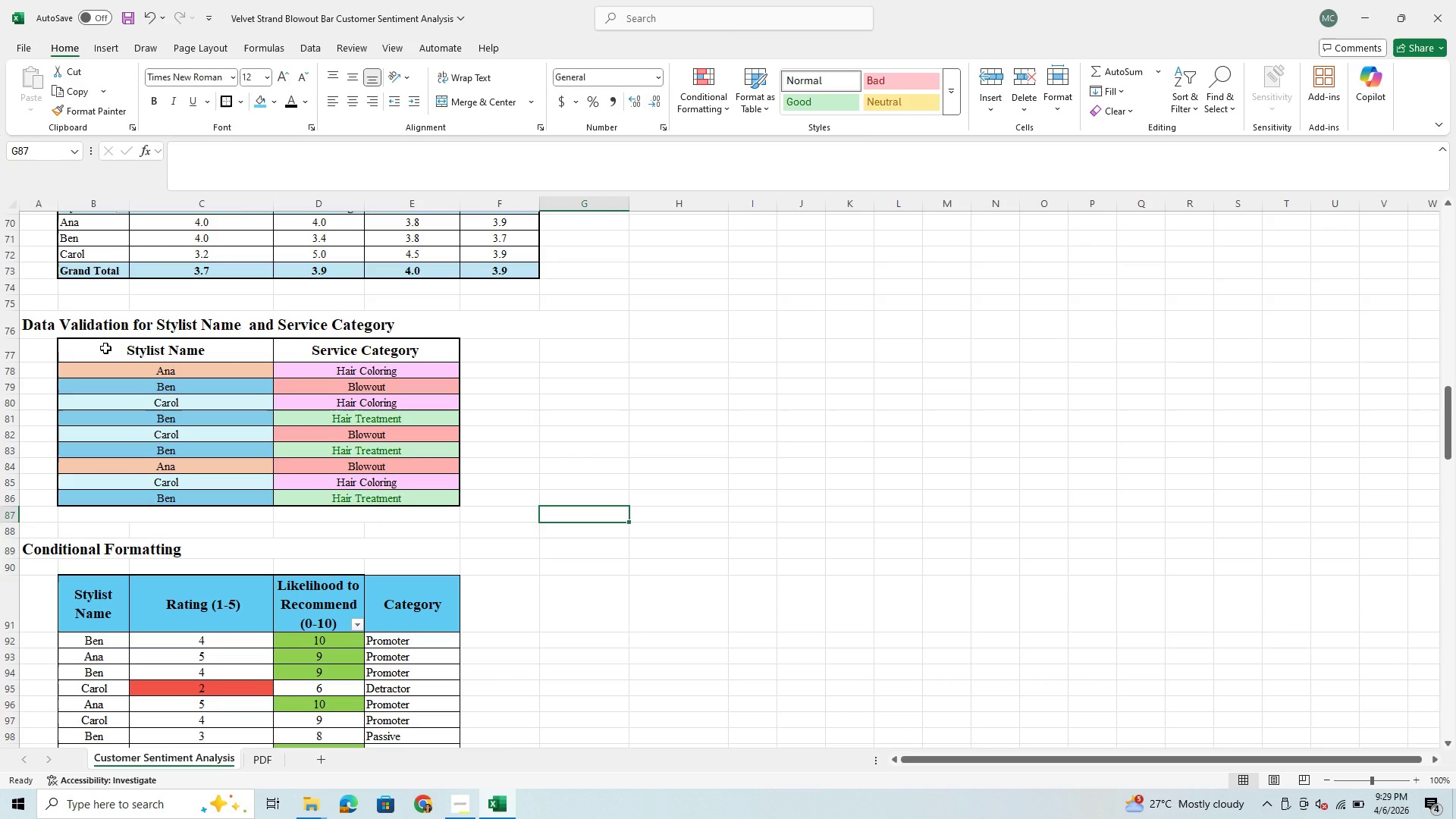 
left_click_drag(start_coordinate=[105, 348], to_coordinate=[363, 355])
 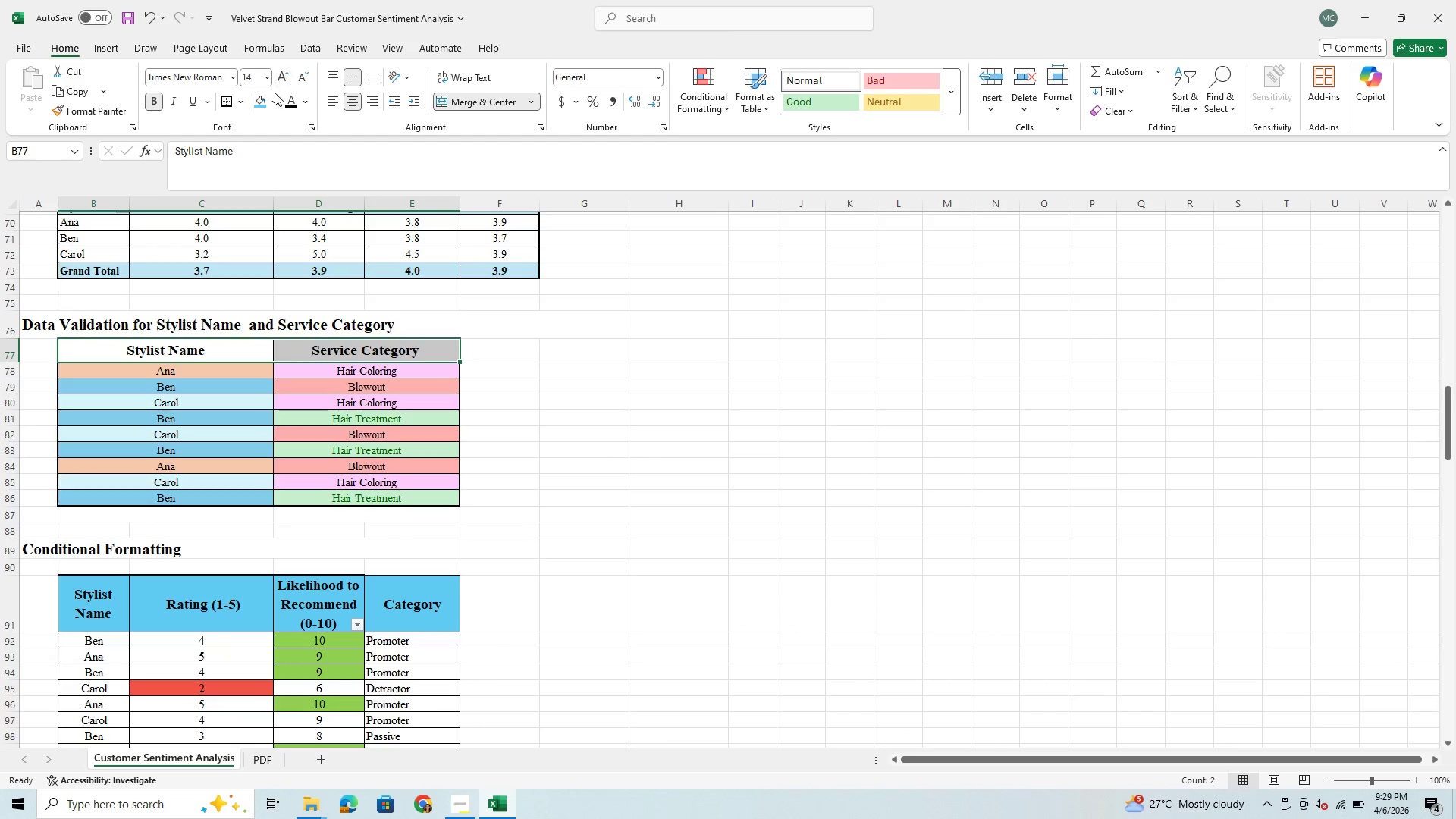 
left_click([275, 93])
 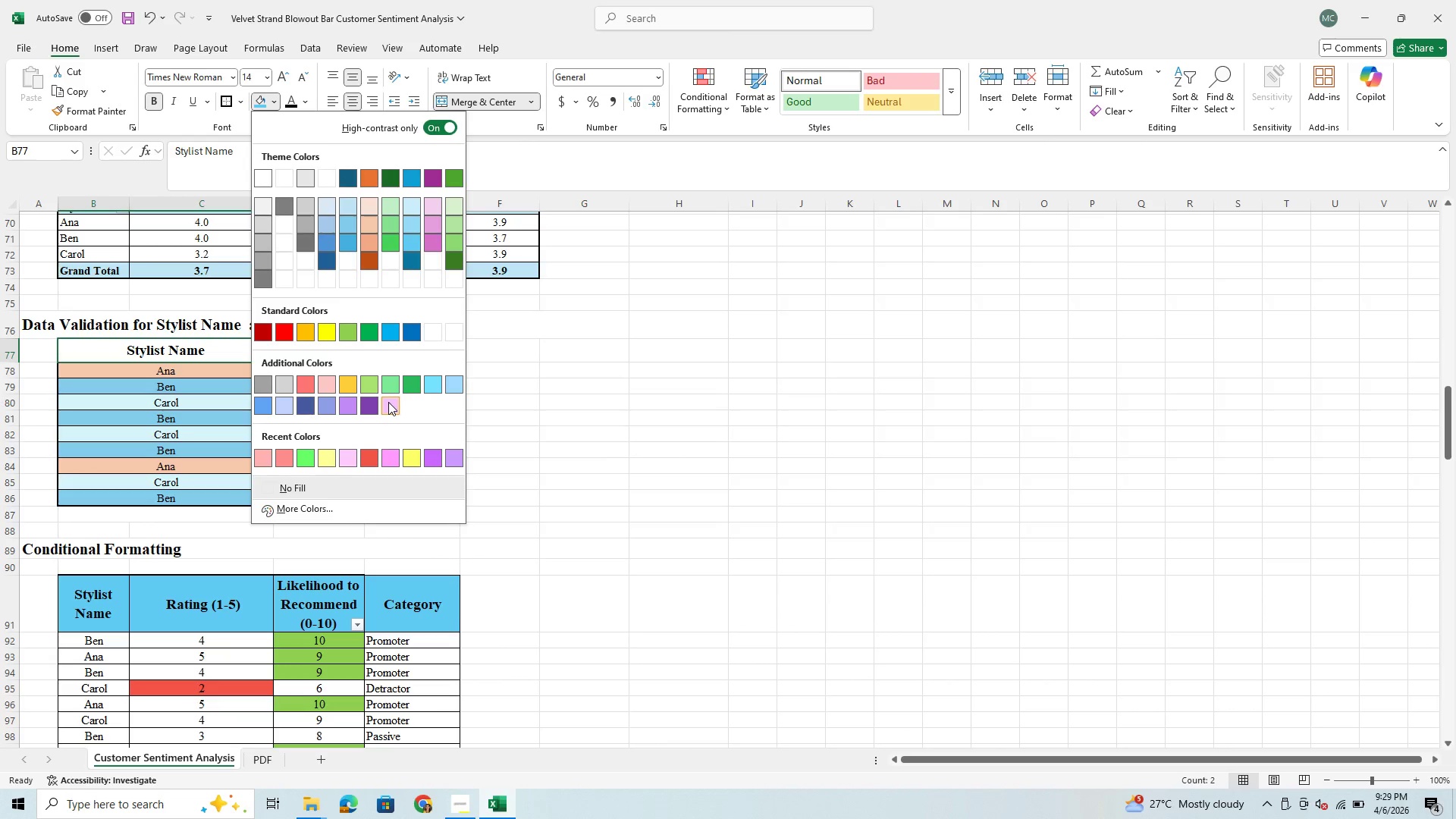 
left_click([388, 402])
 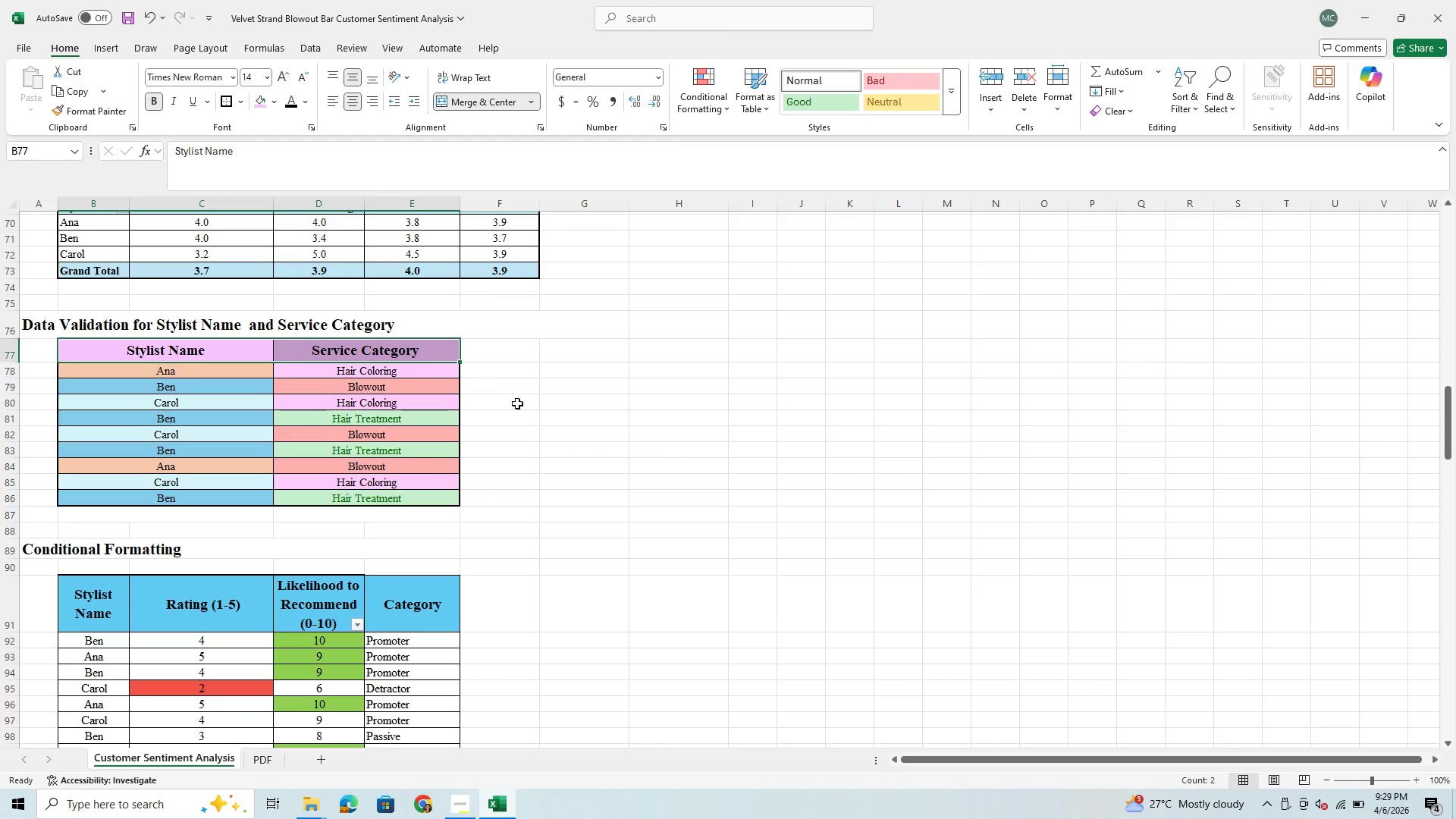 
left_click([543, 419])
 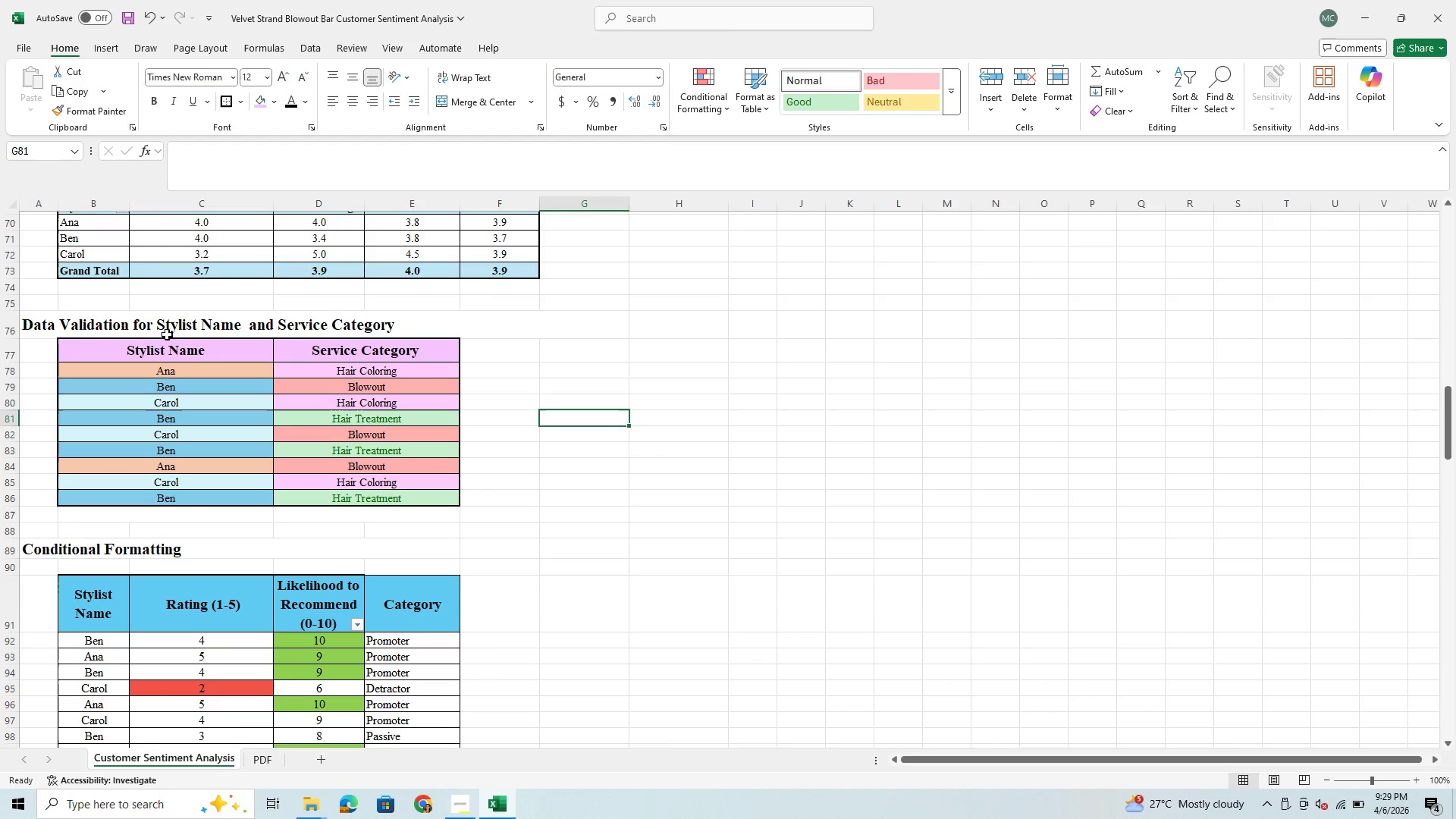 
left_click_drag(start_coordinate=[149, 347], to_coordinate=[345, 353])
 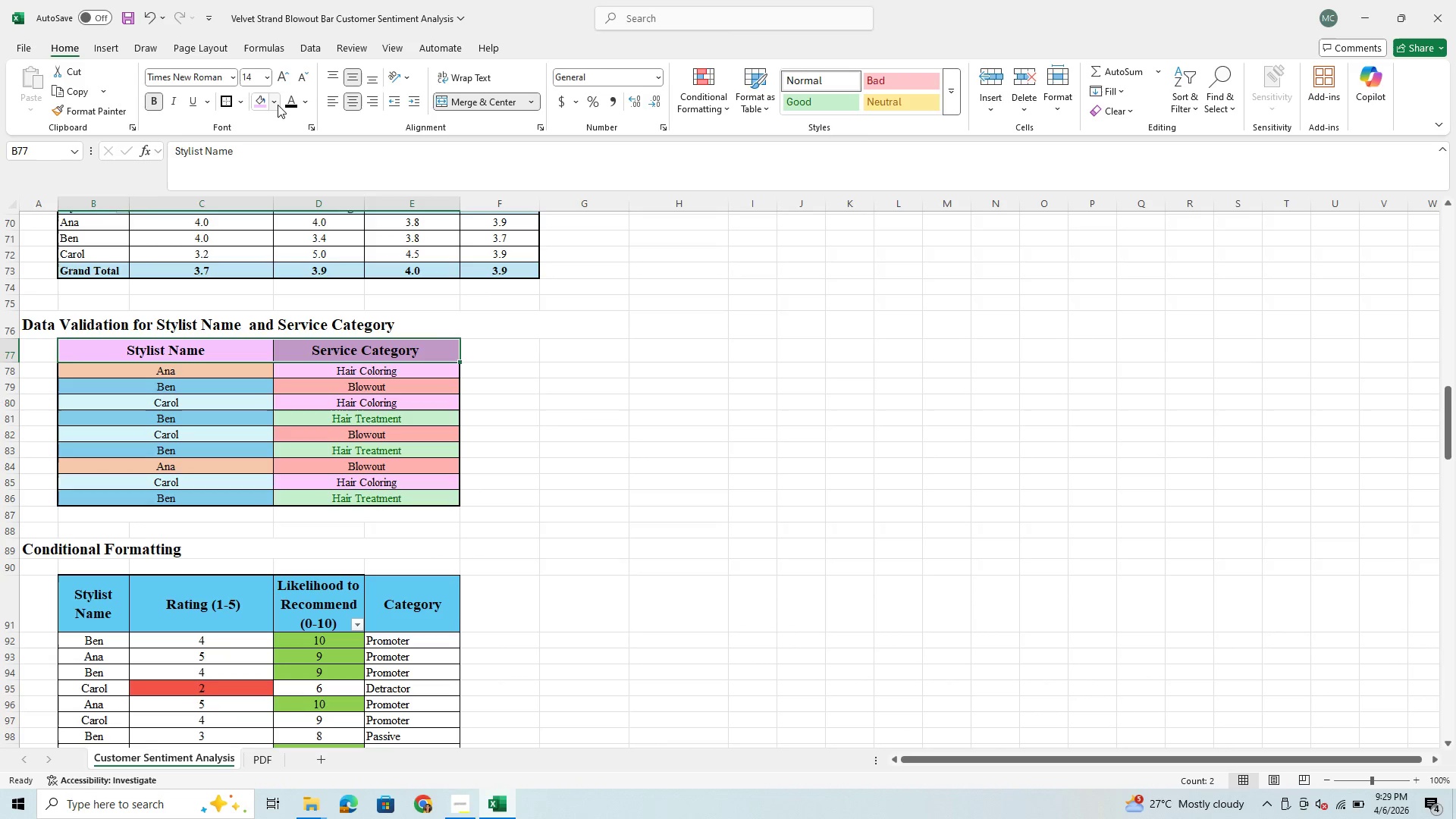 
left_click([277, 108])
 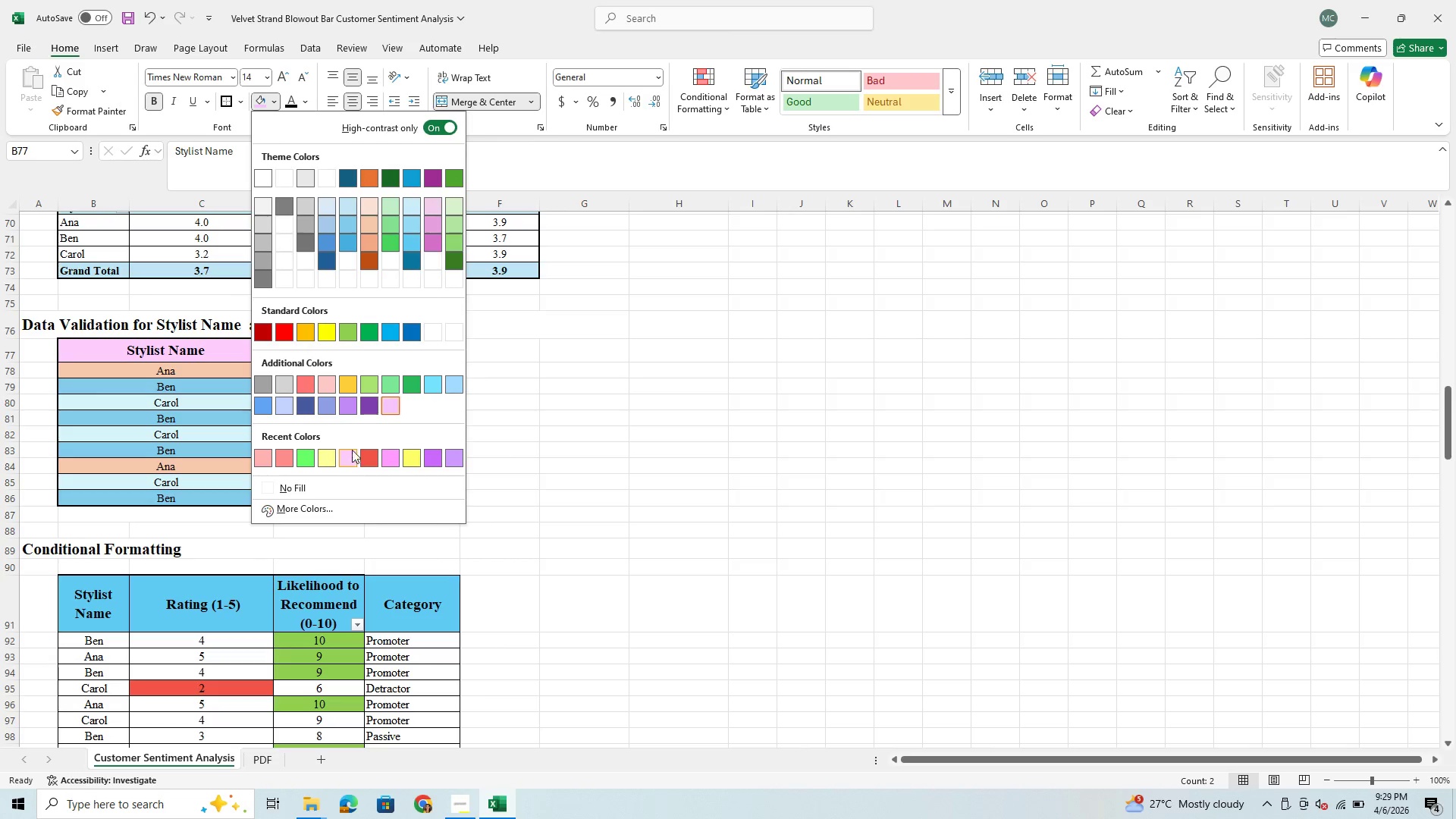 
wait(5.19)
 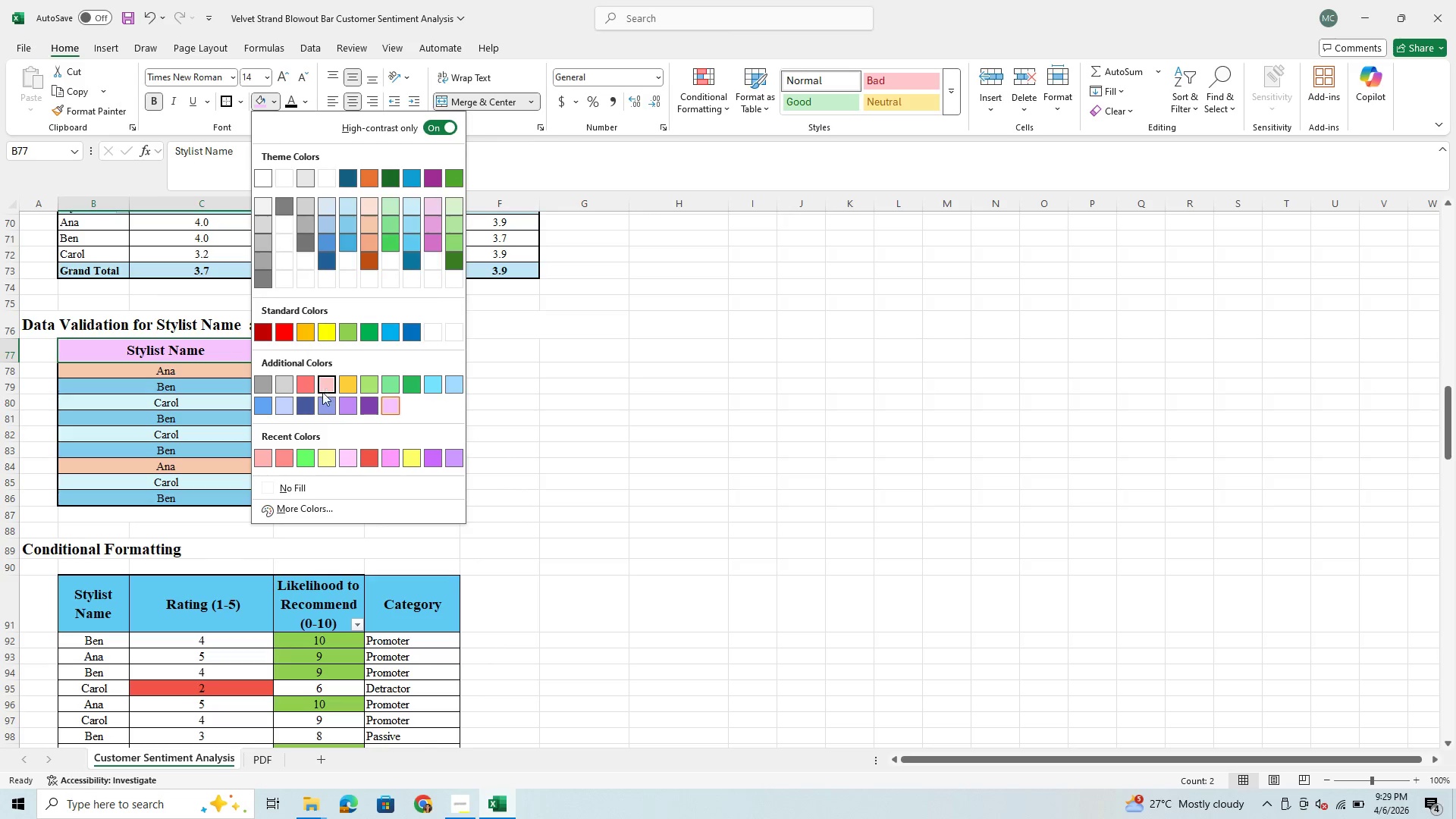 
mouse_move([436, 385])
 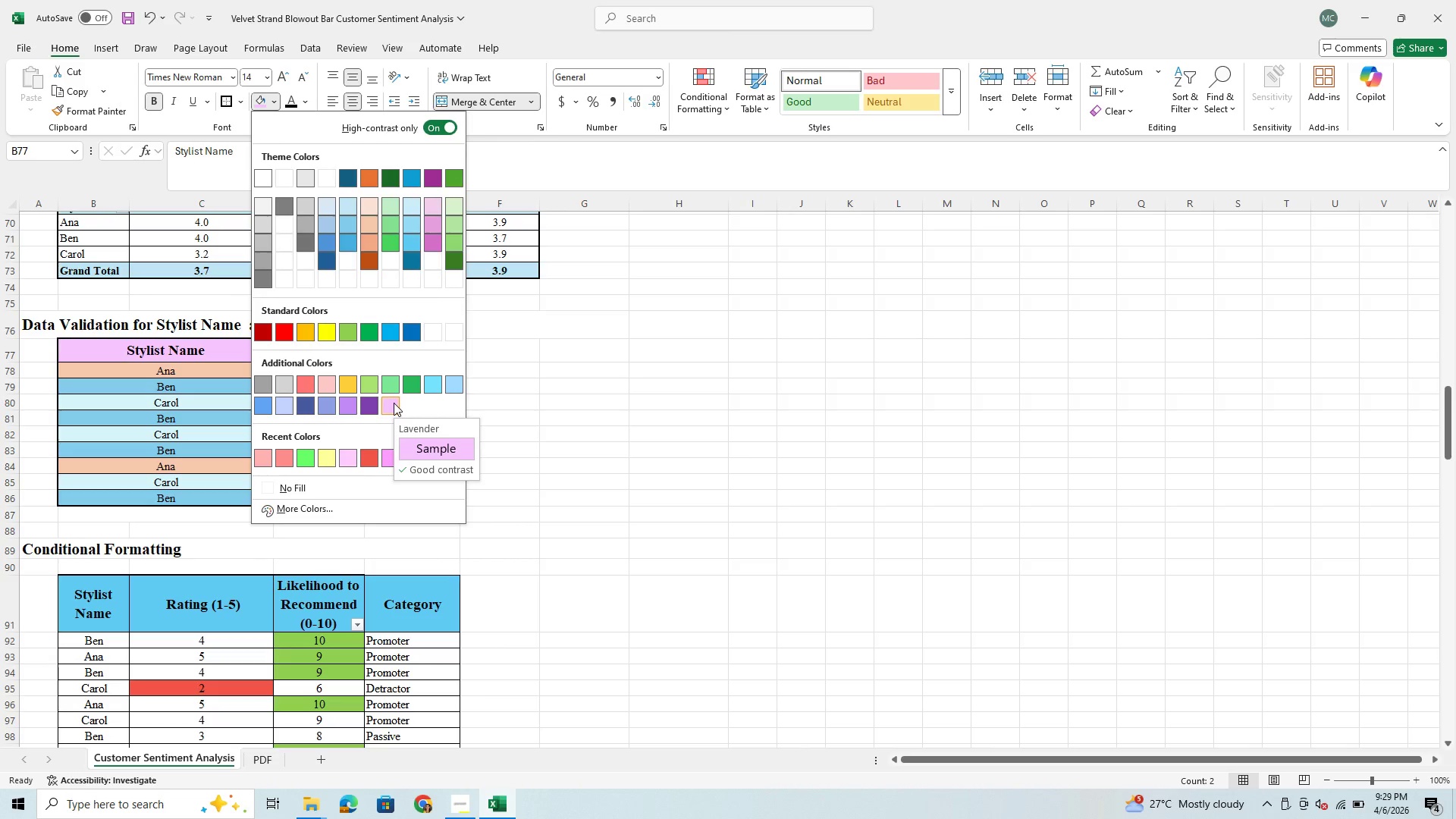 
left_click([394, 403])
 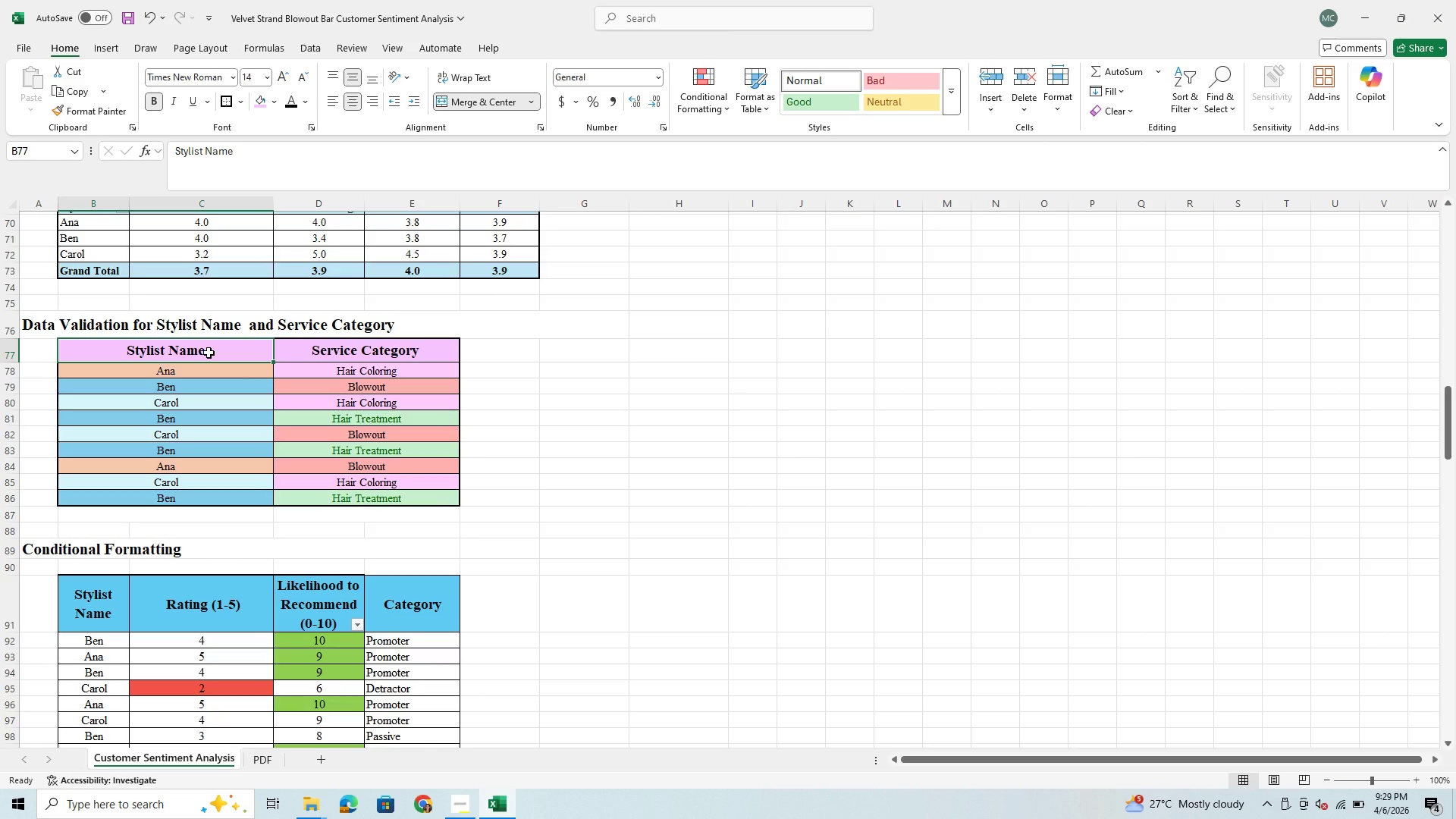 
left_click_drag(start_coordinate=[182, 354], to_coordinate=[375, 357])
 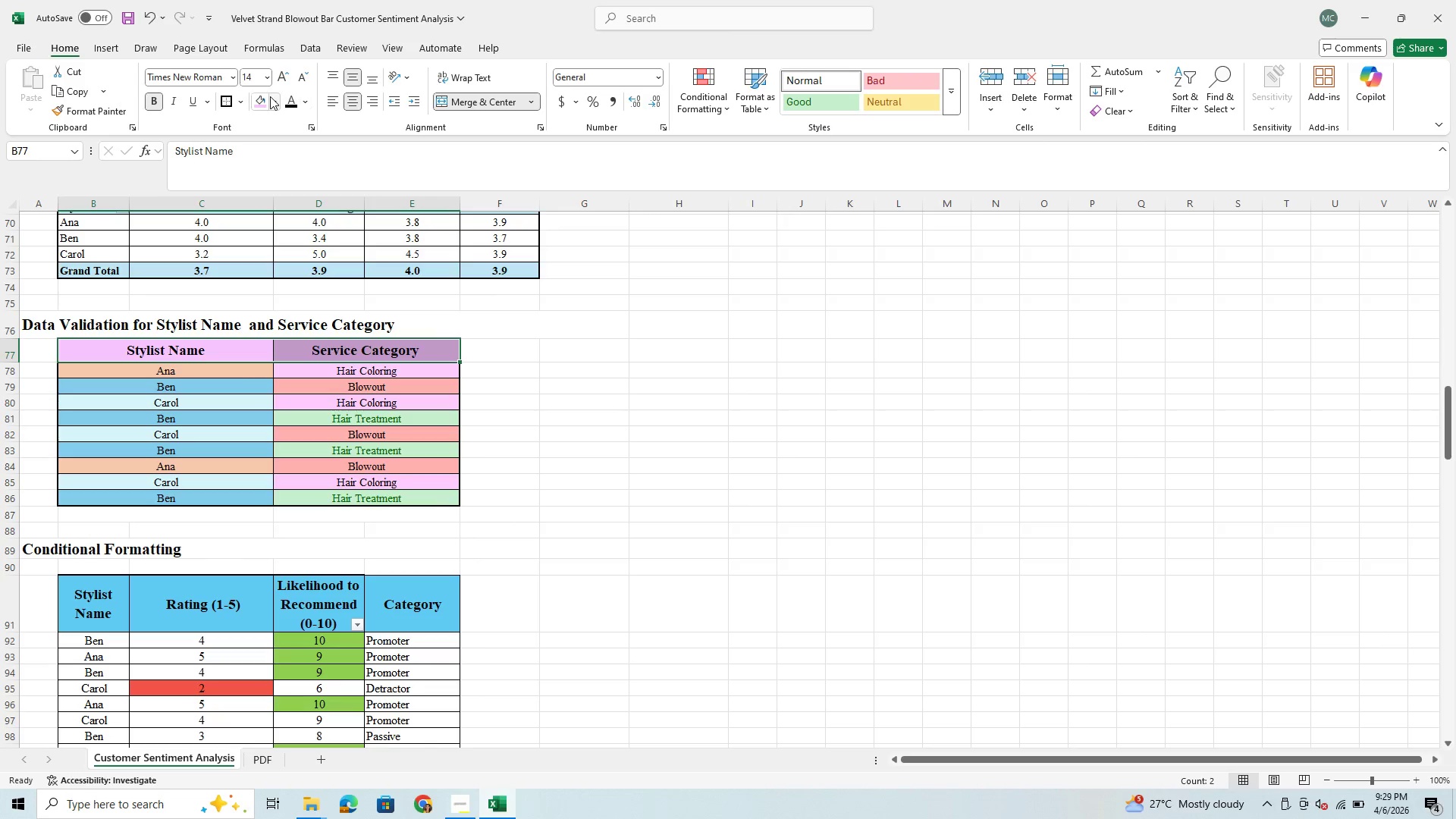 
left_click([270, 96])
 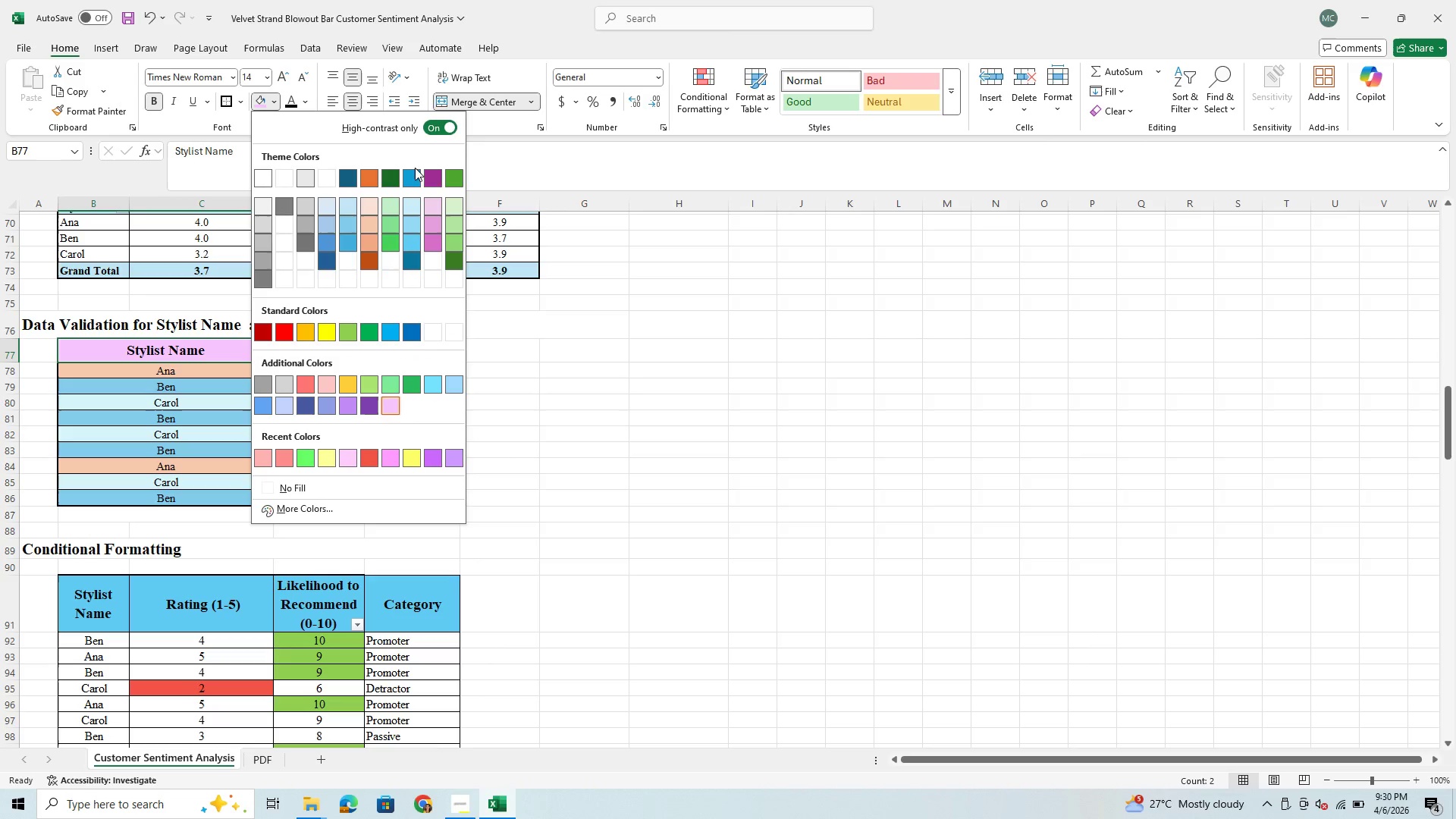 
mouse_move([430, 225])
 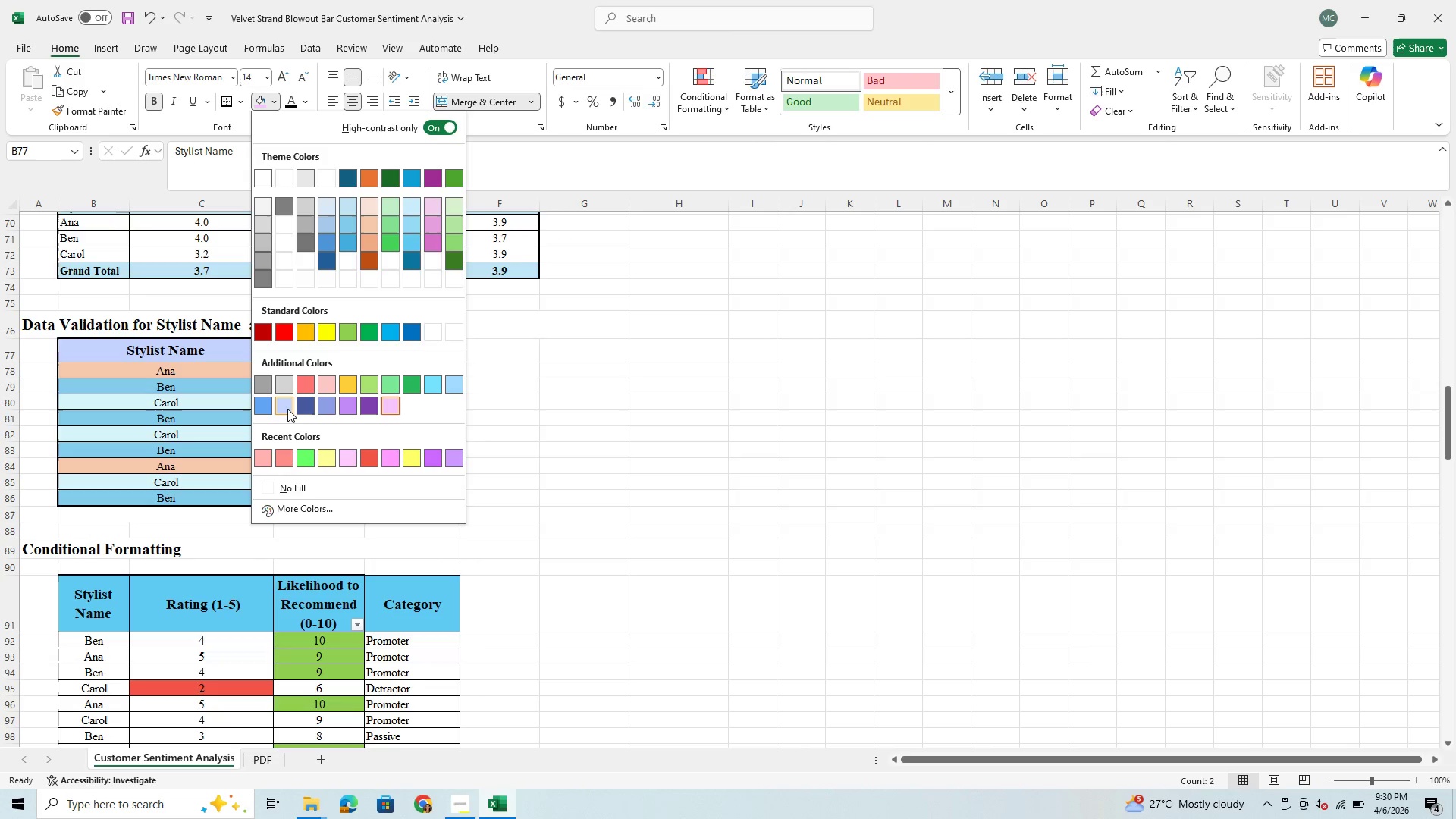 
left_click([287, 409])
 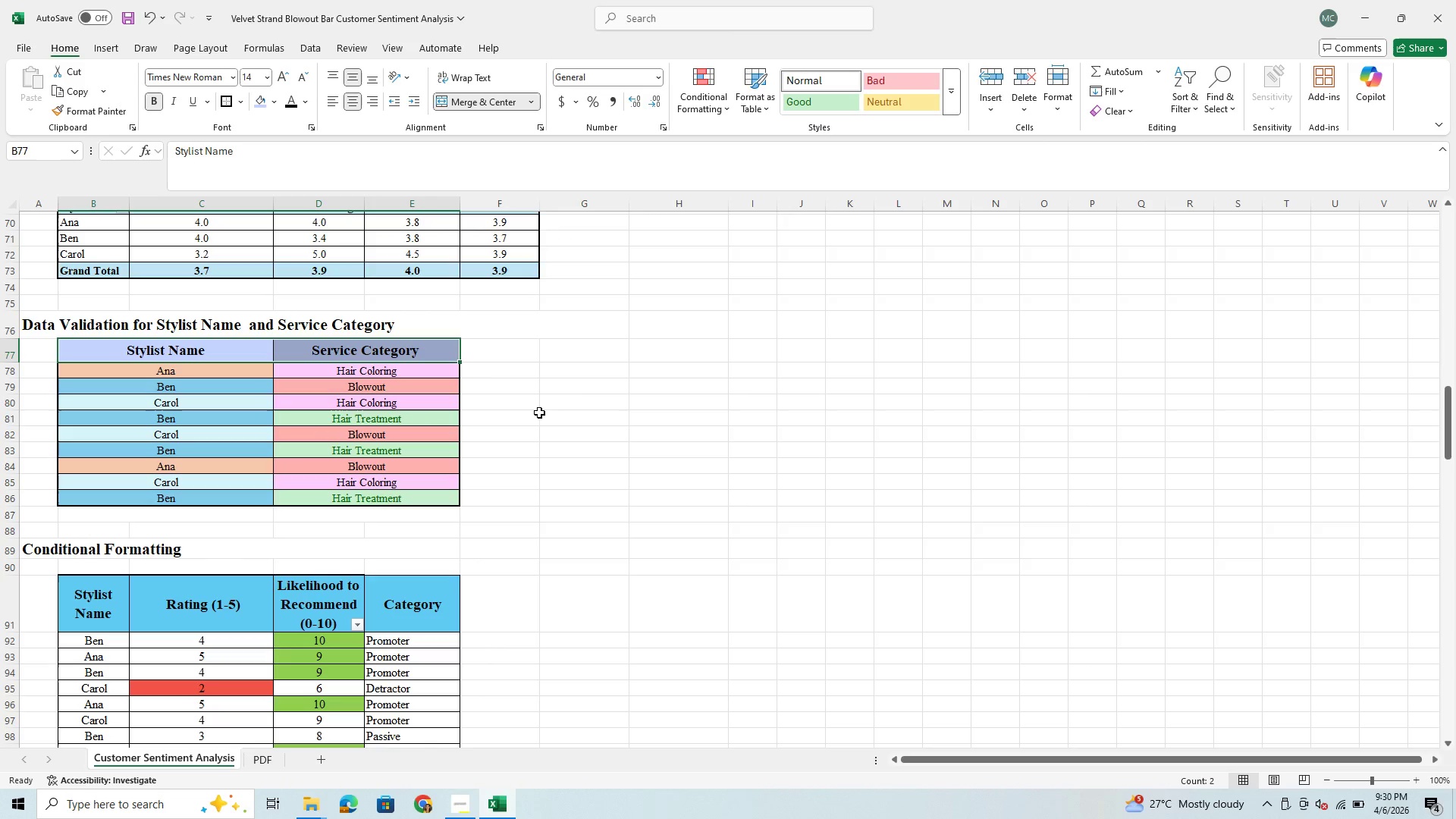 
left_click([574, 416])
 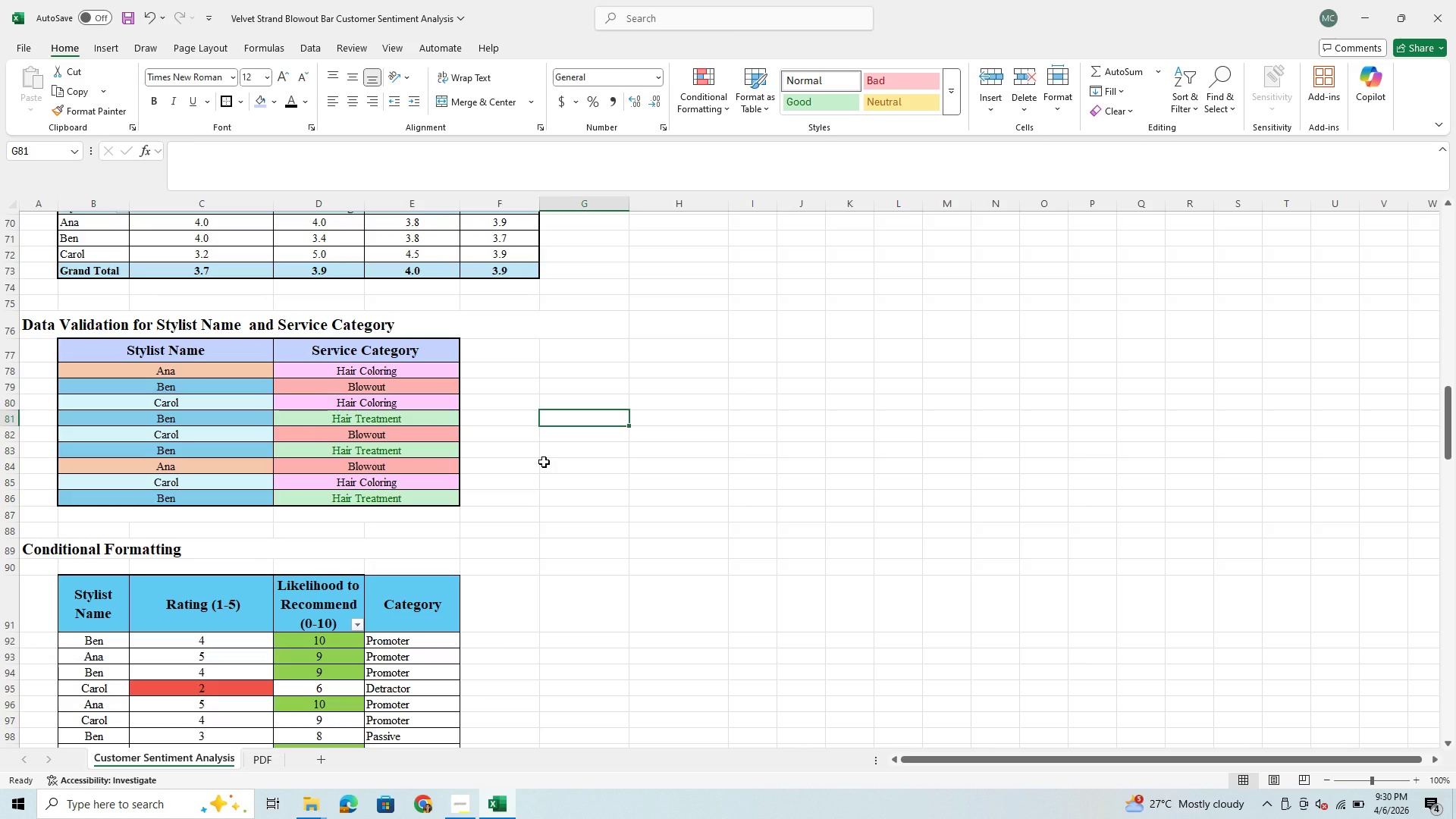 
scroll: coordinate [198, 542], scroll_direction: down, amount: 29.0
 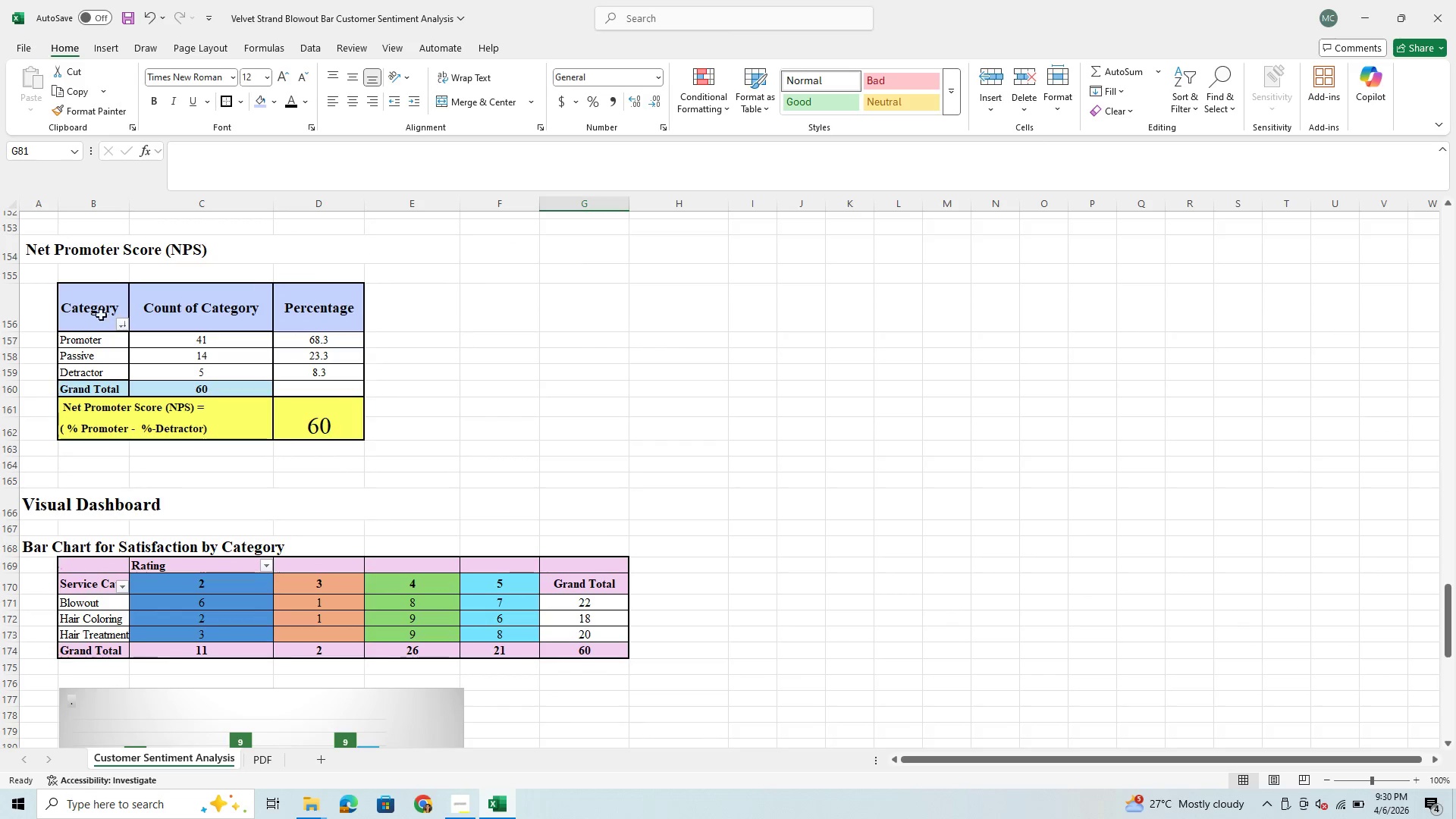 
left_click_drag(start_coordinate=[96, 308], to_coordinate=[327, 298])
 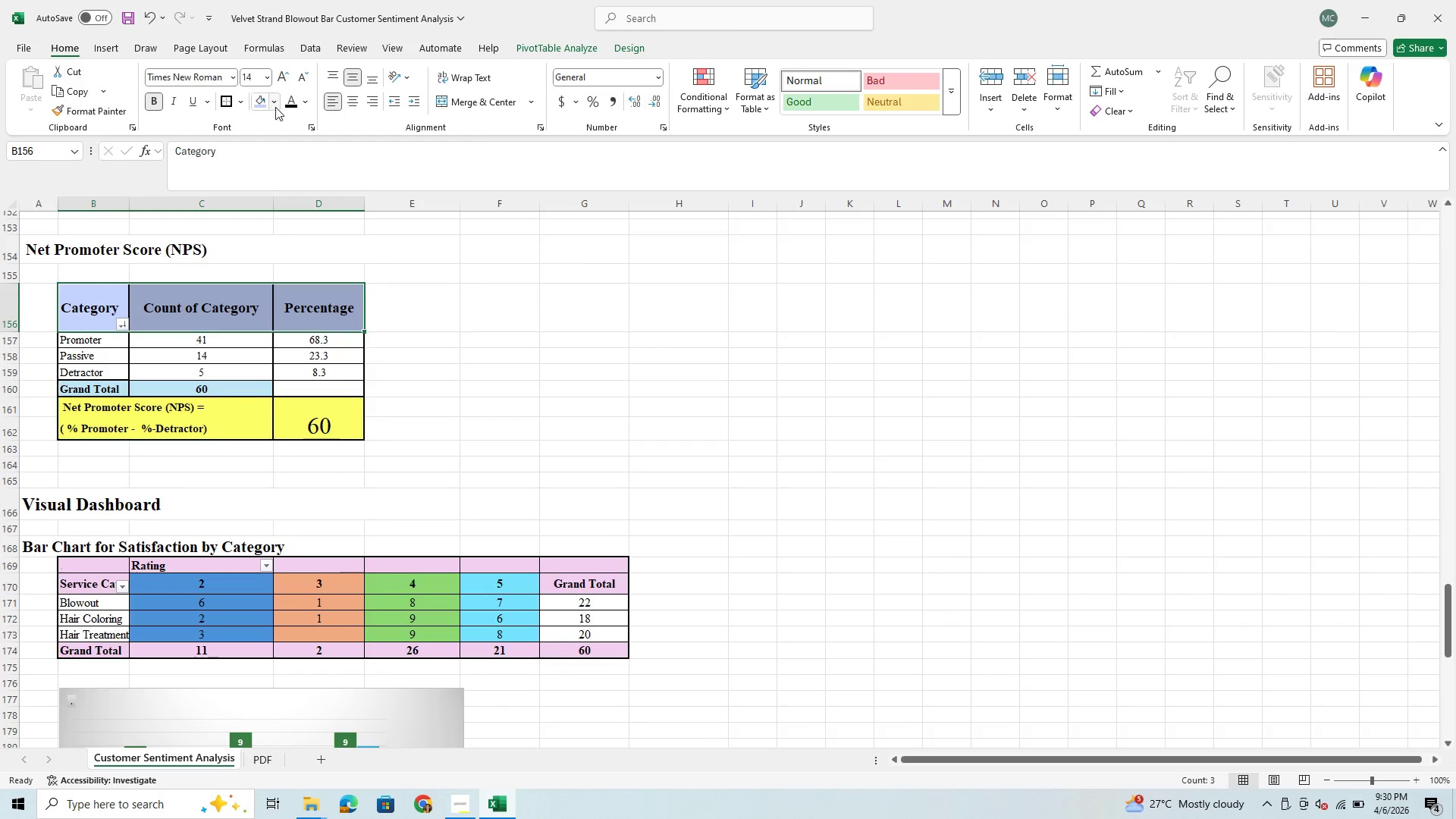 
left_click([275, 99])
 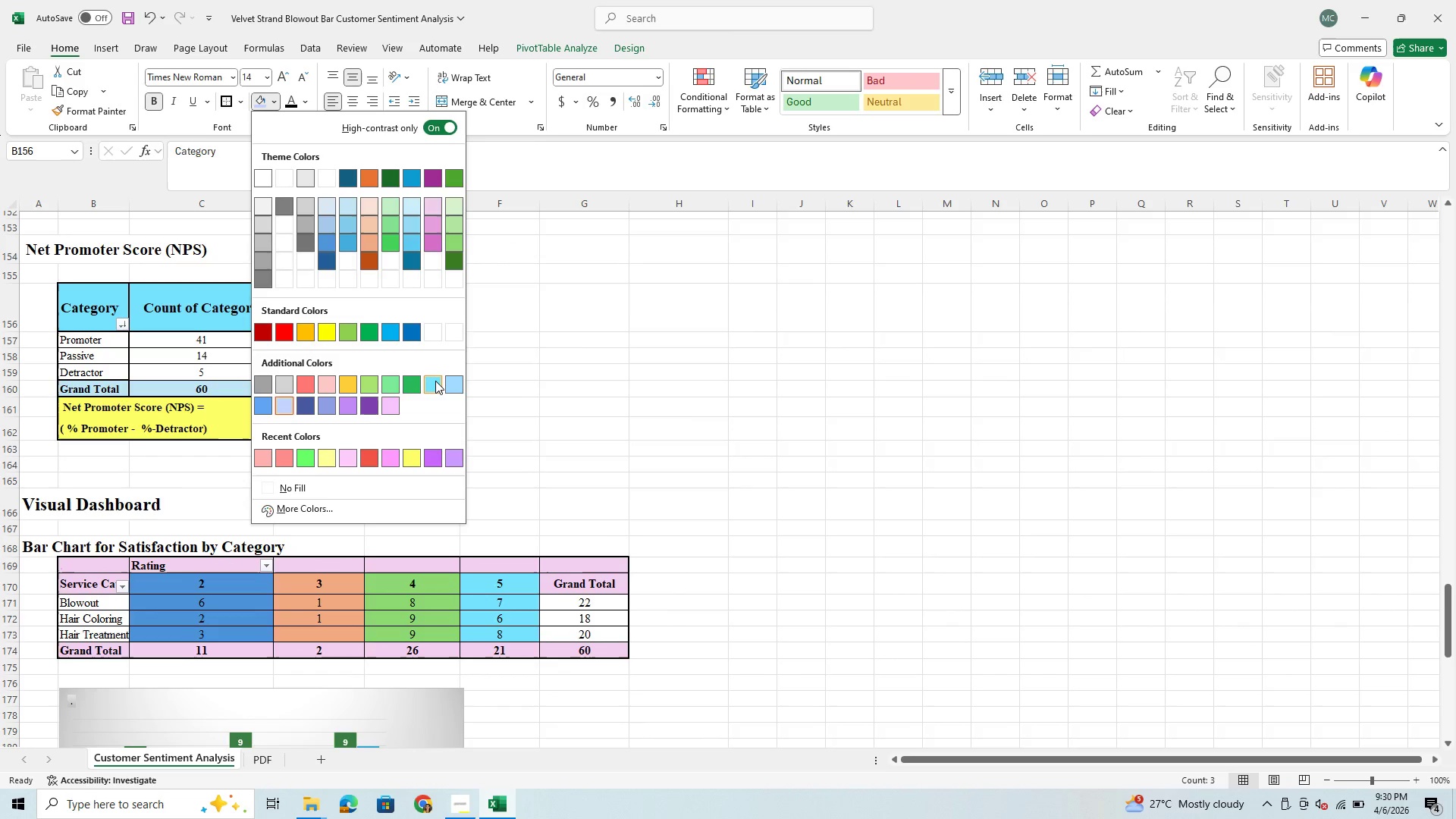 
left_click([435, 381])
 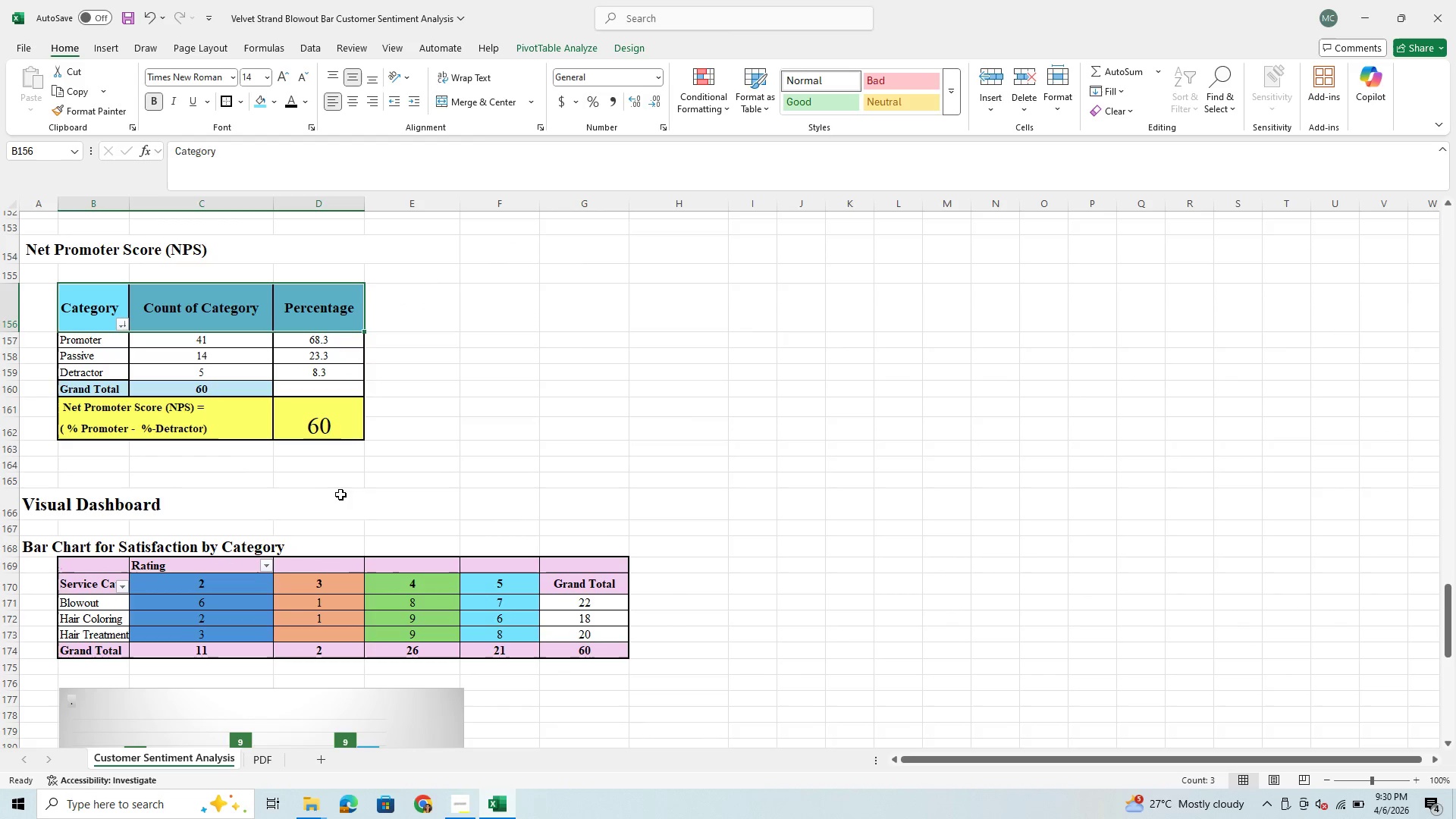 
scroll: coordinate [322, 506], scroll_direction: down, amount: 1.0
 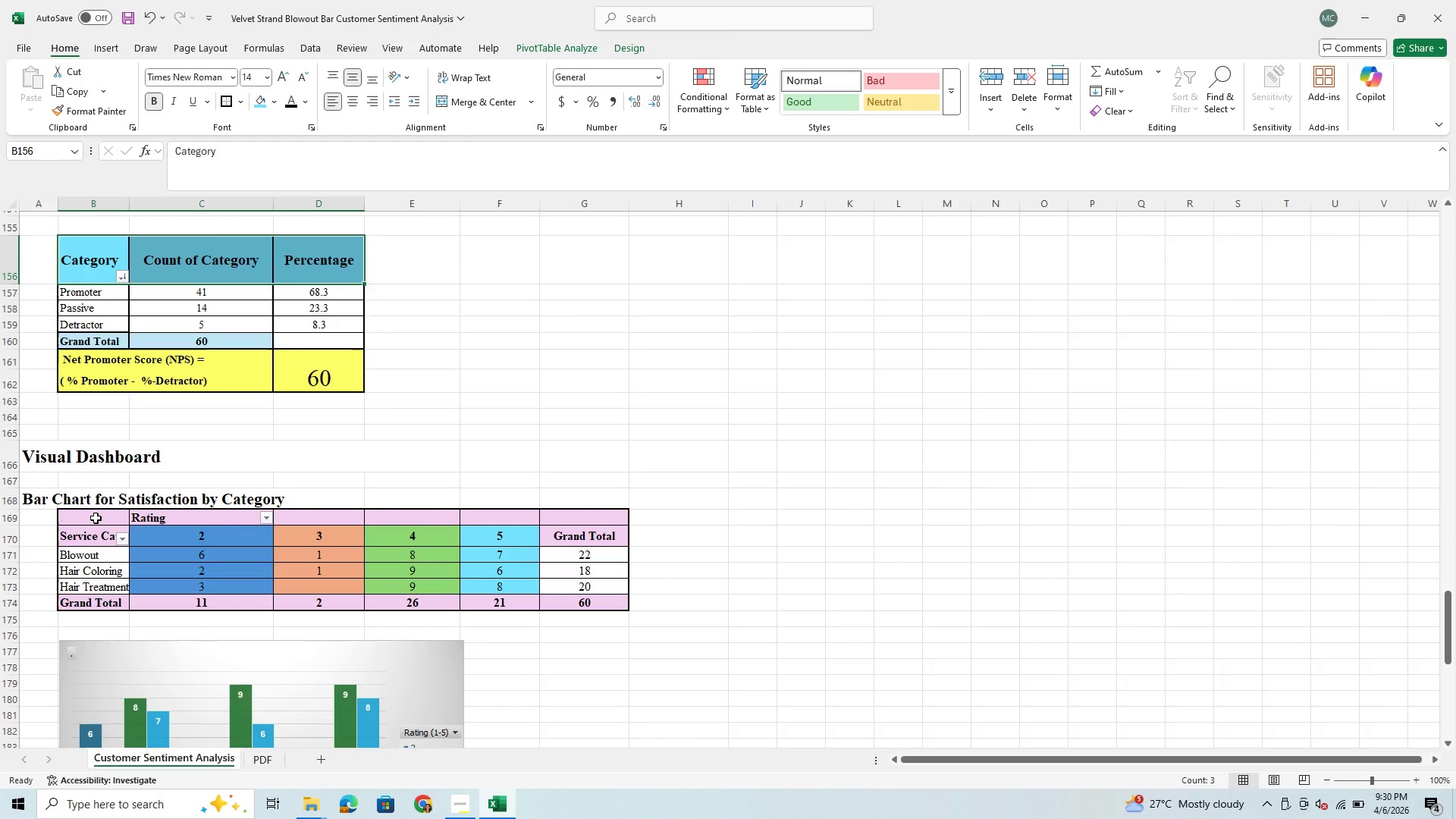 
left_click([96, 518])
 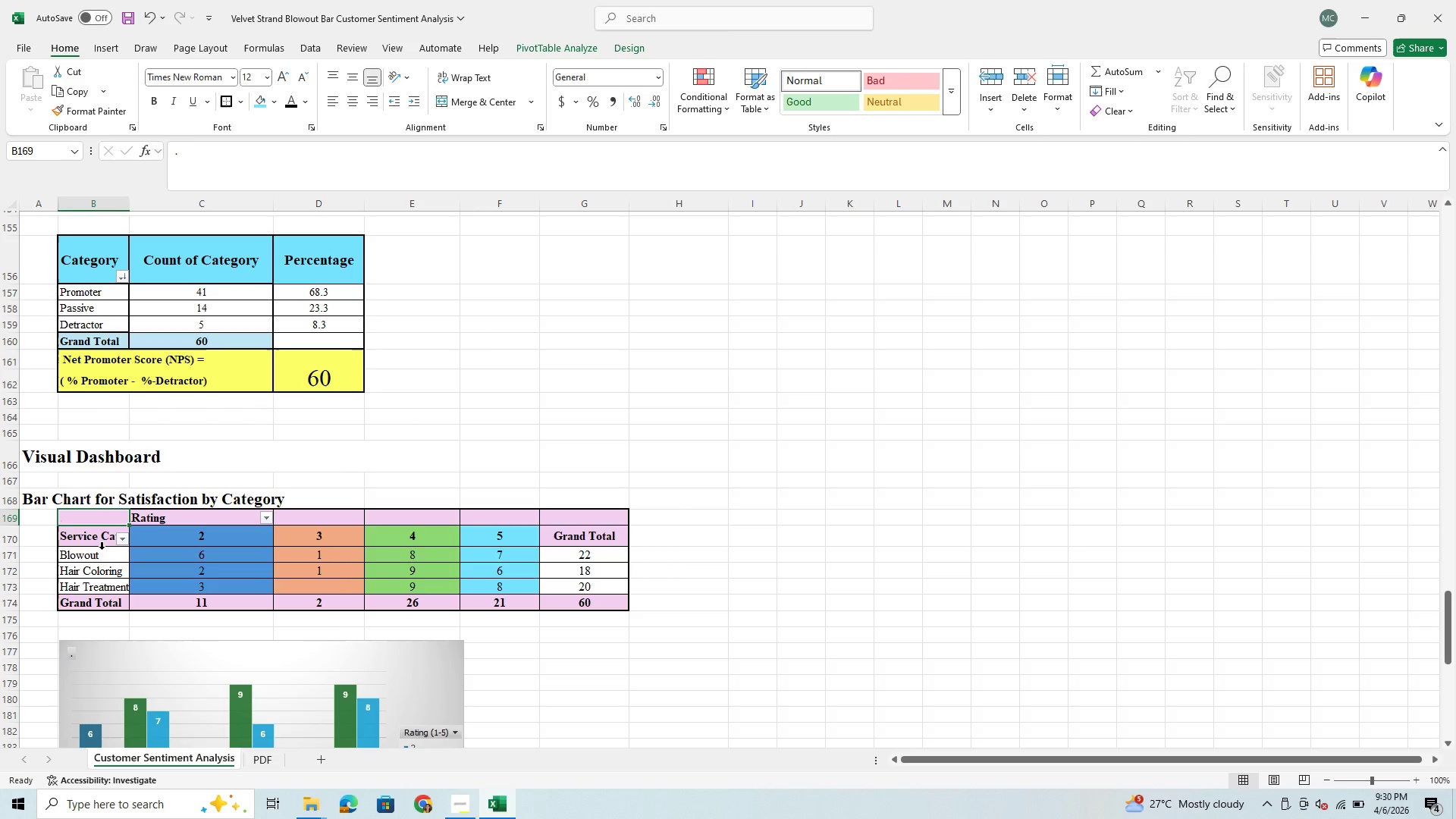 
wait(6.19)
 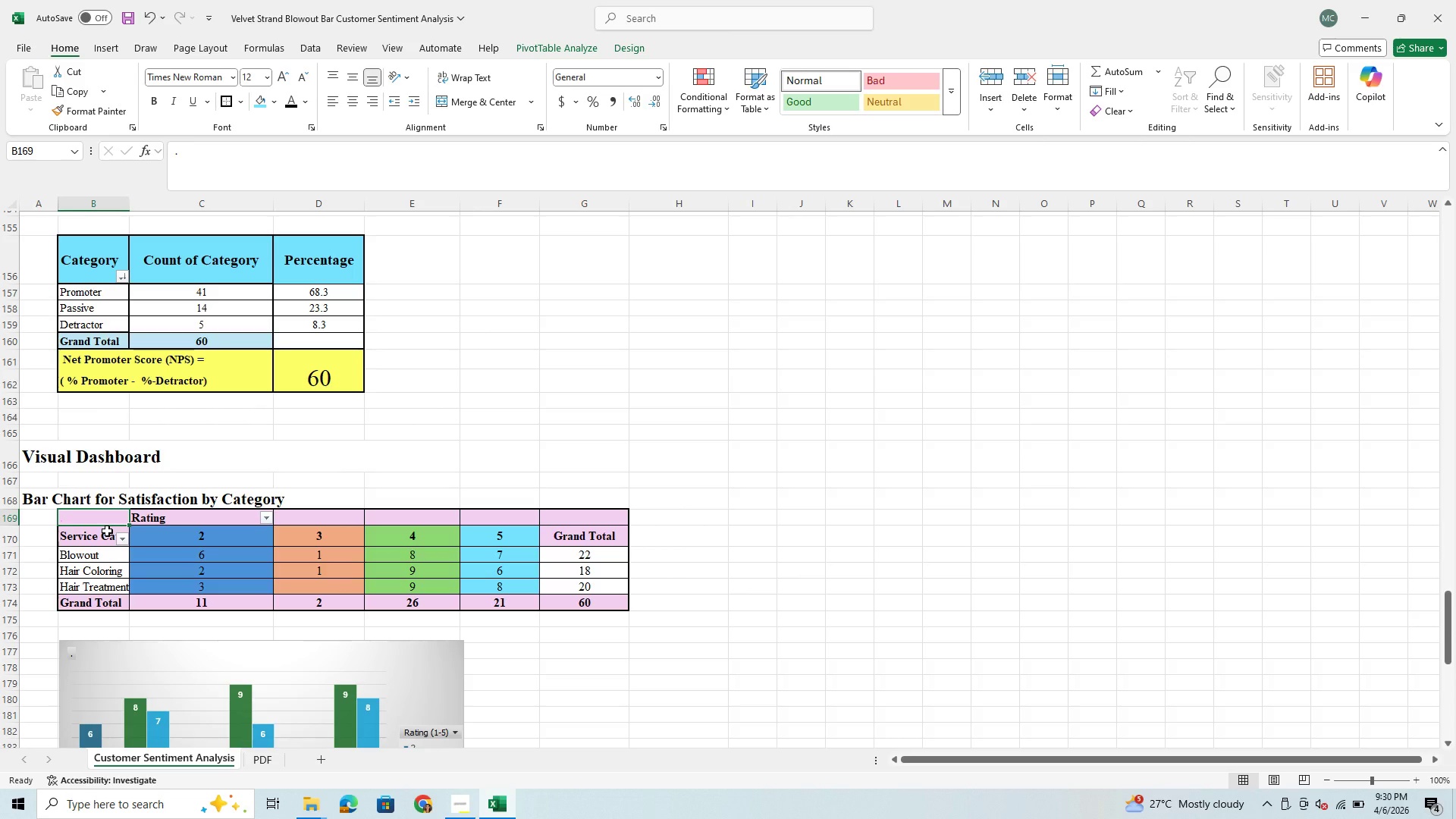 
left_click_drag(start_coordinate=[89, 520], to_coordinate=[601, 516])
 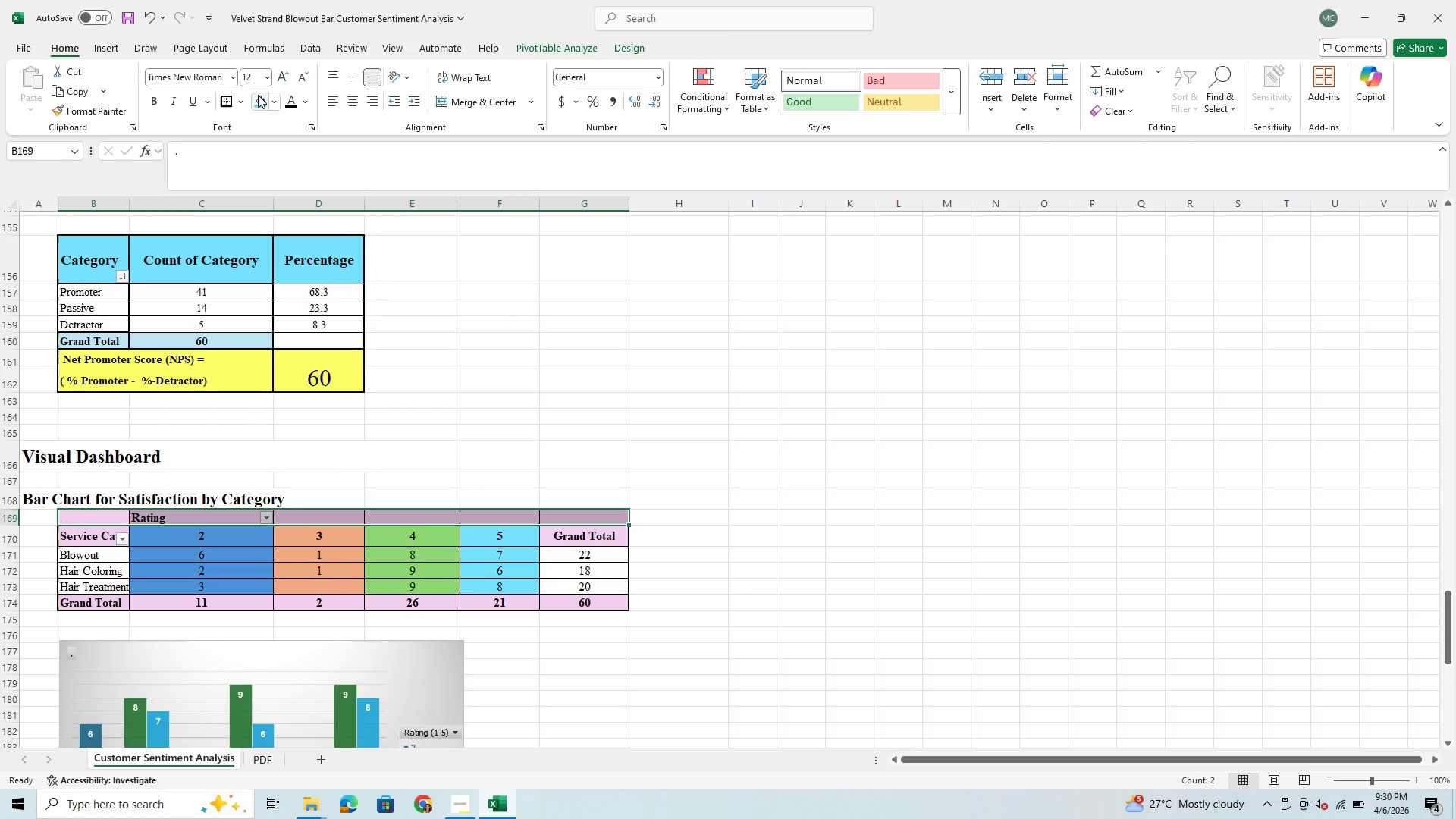 
left_click([258, 95])
 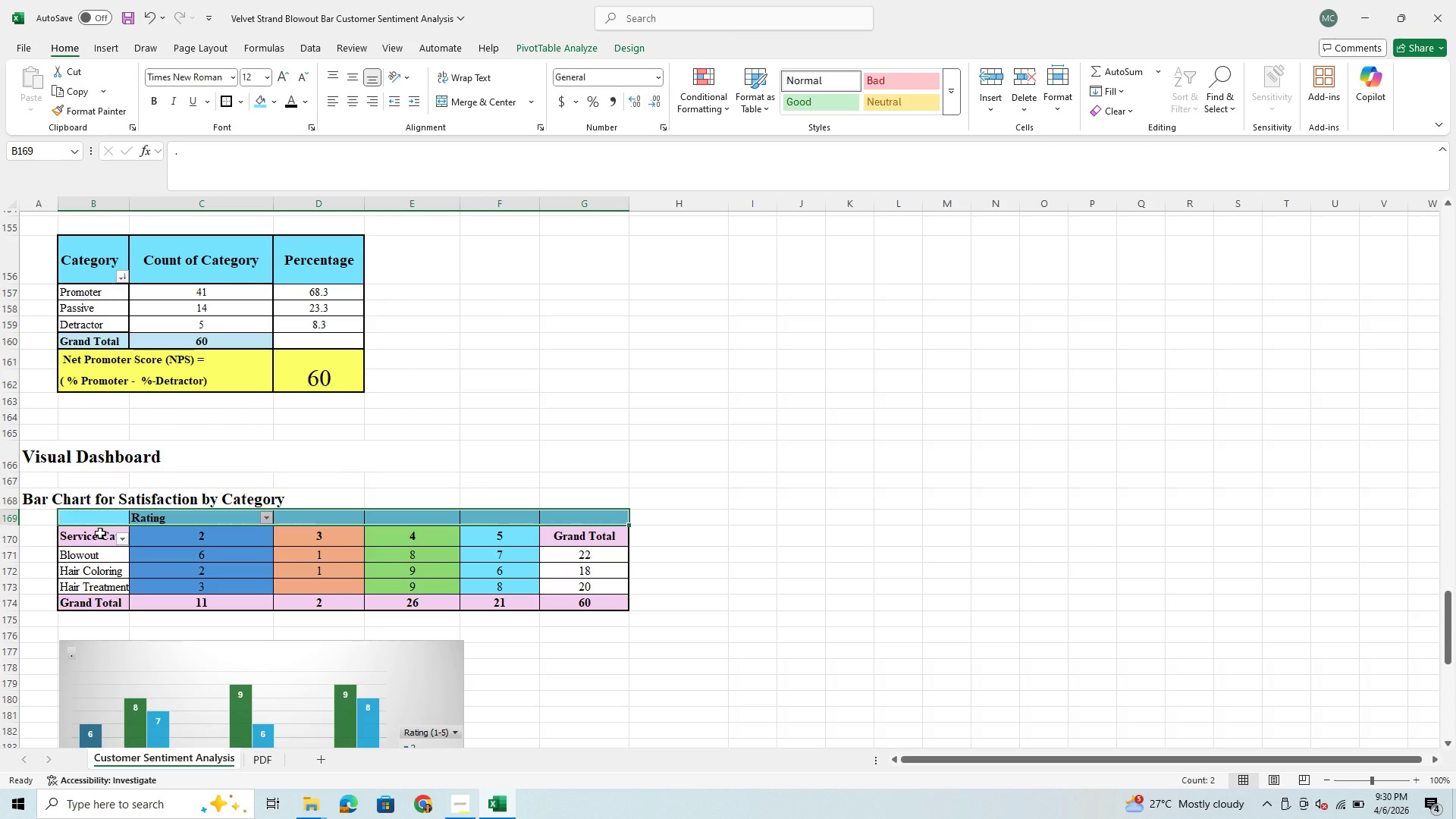 
left_click([98, 535])
 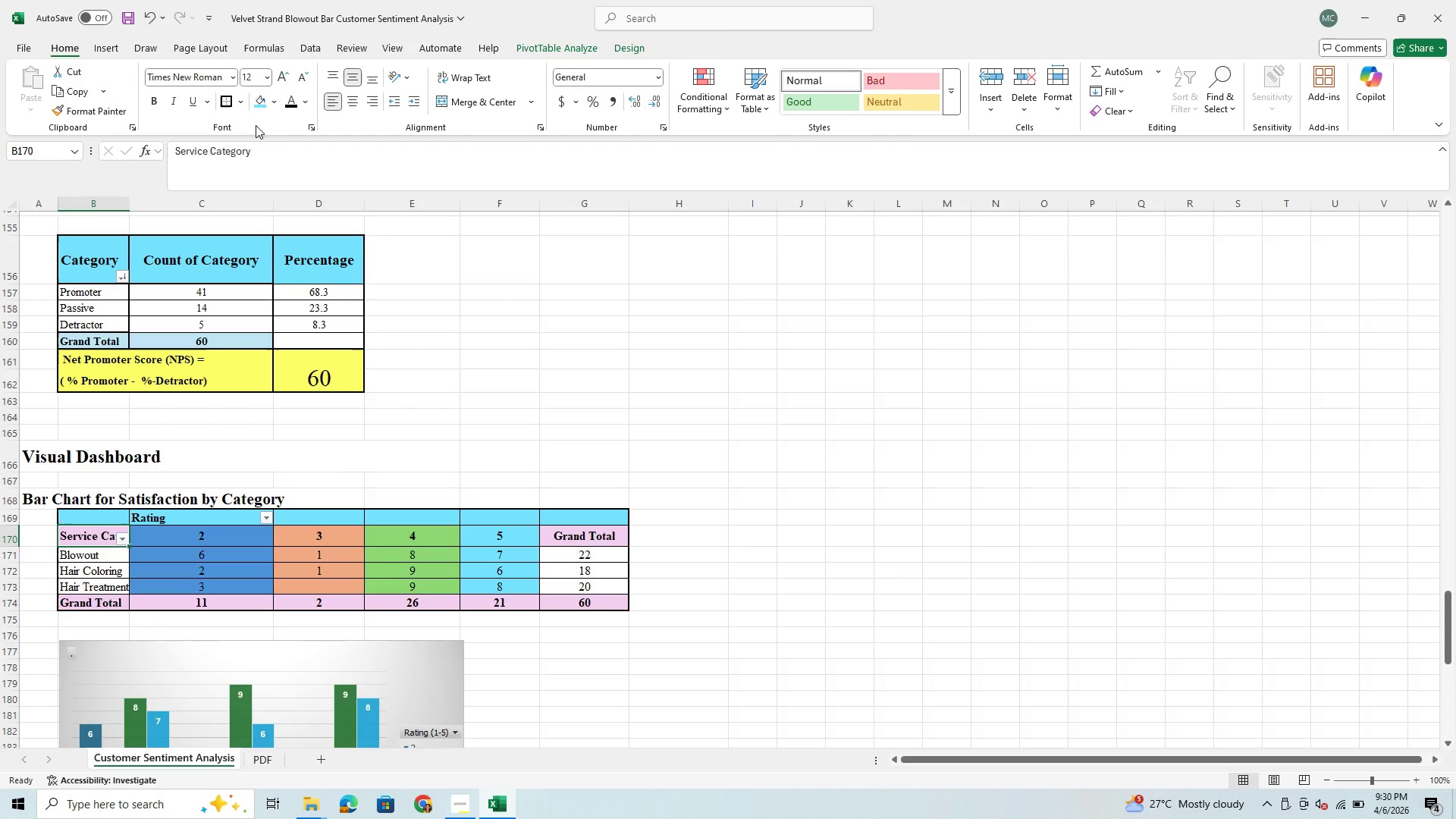 
left_click([260, 101])
 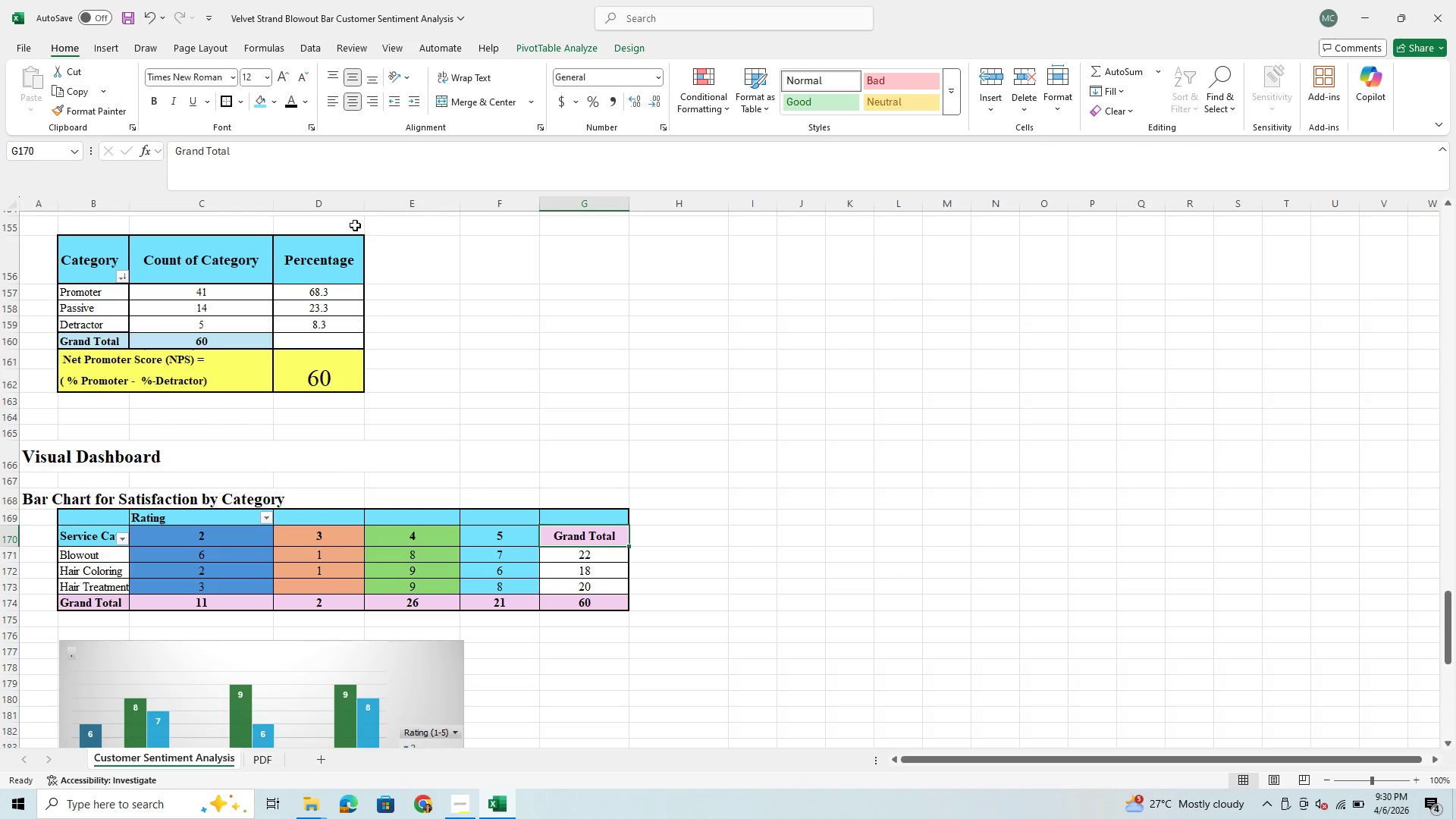 
left_click([256, 94])
 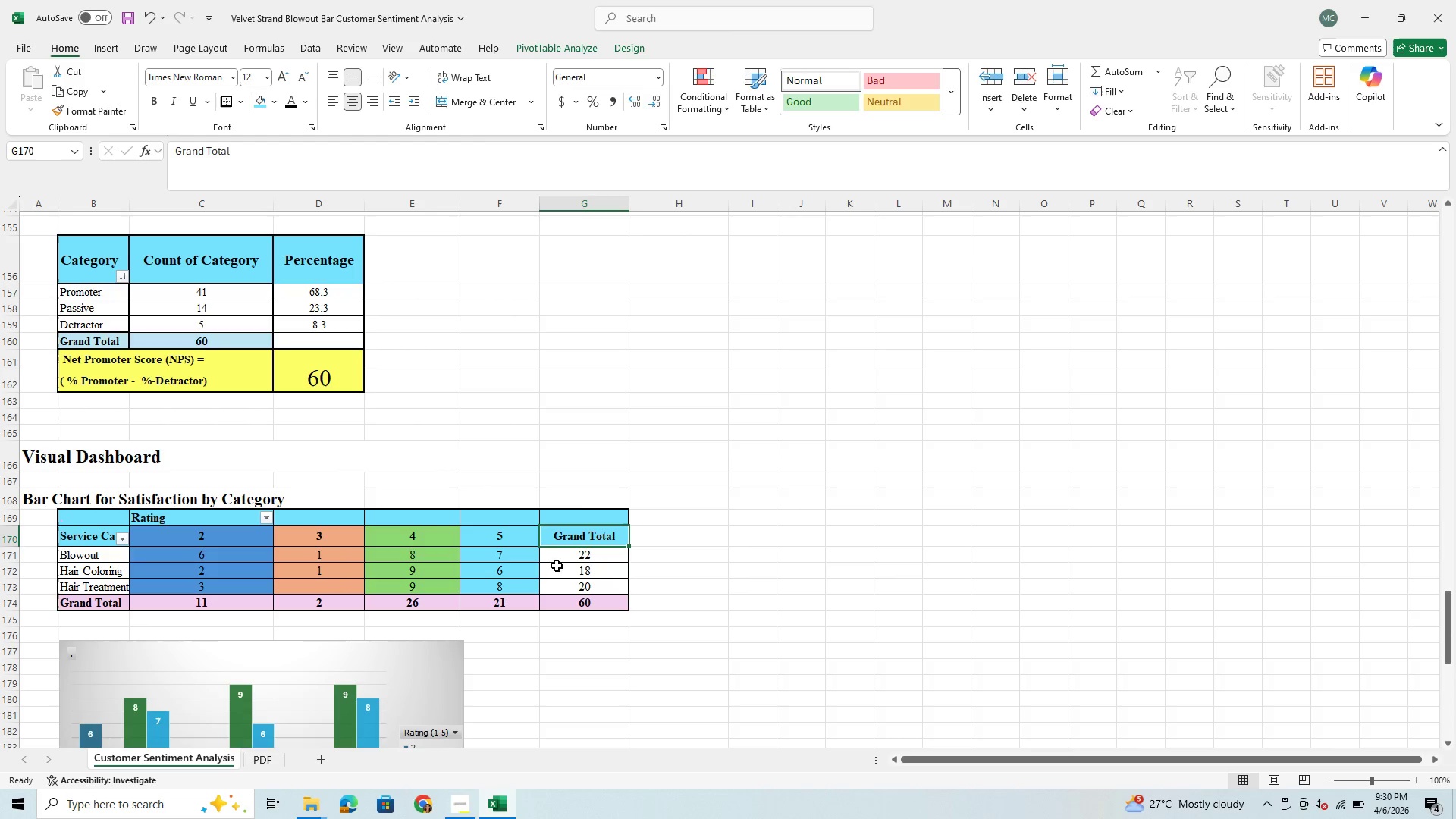 
wait(5.86)
 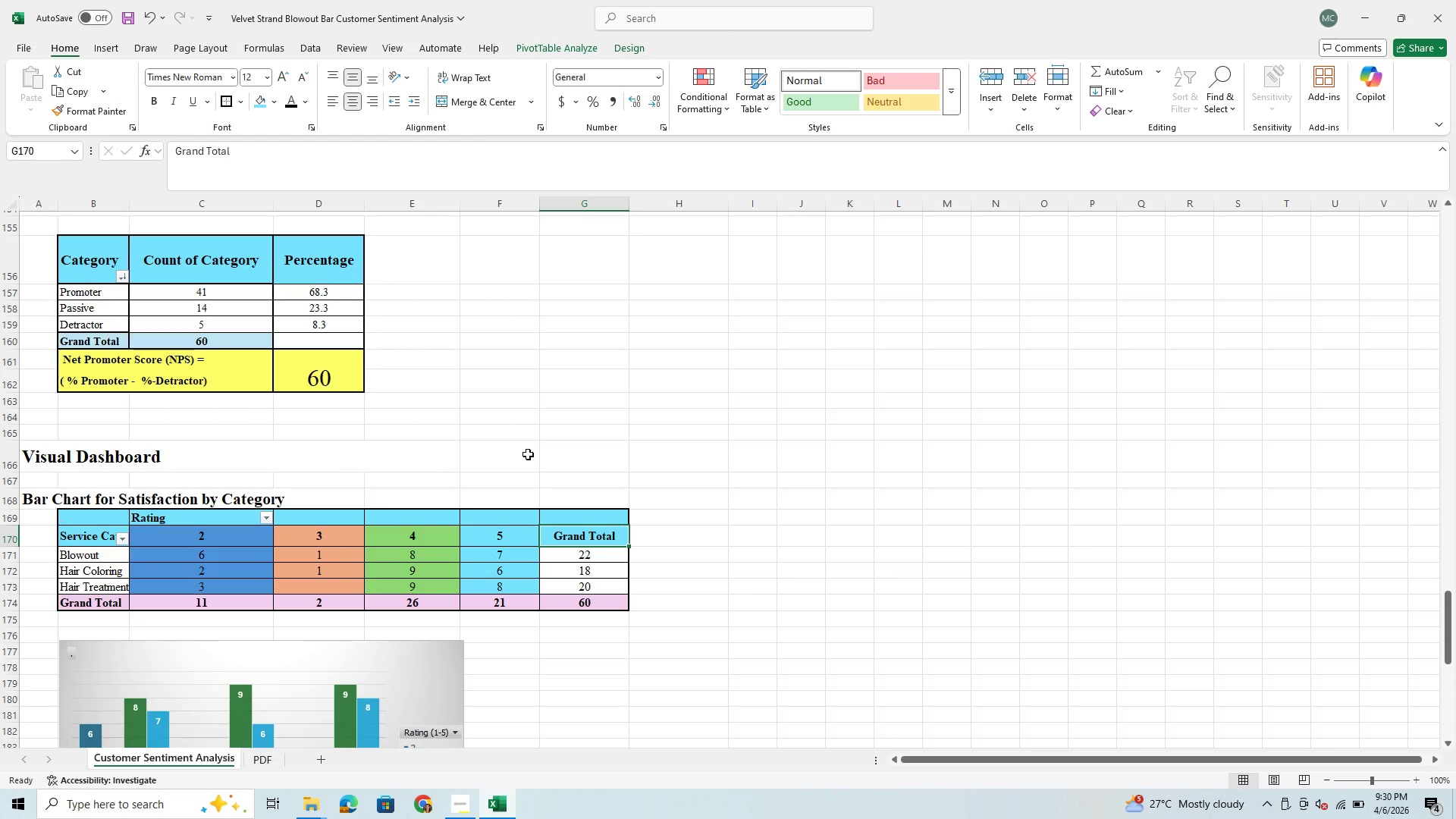 
left_click([586, 527])
 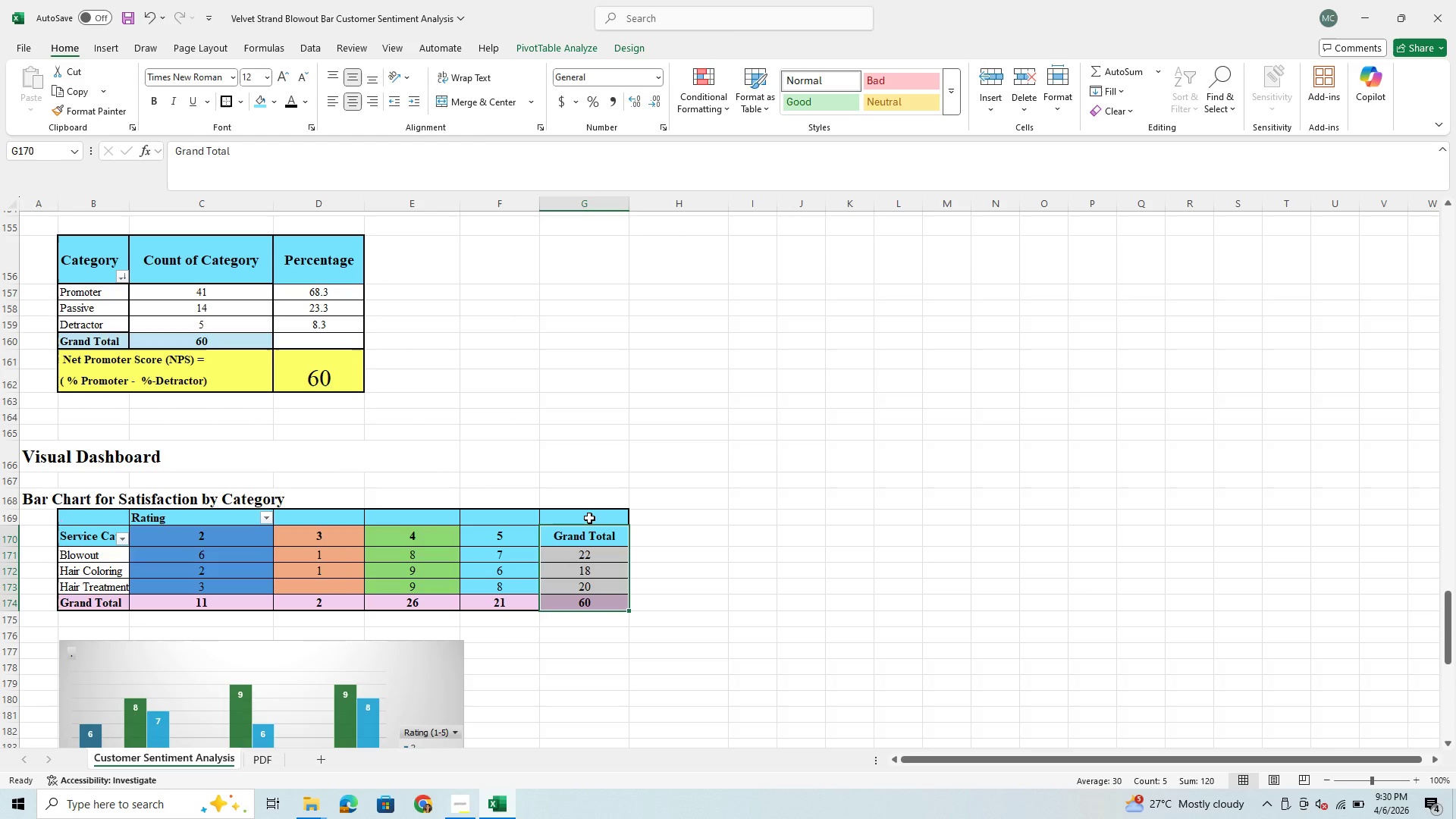 
left_click([589, 518])
 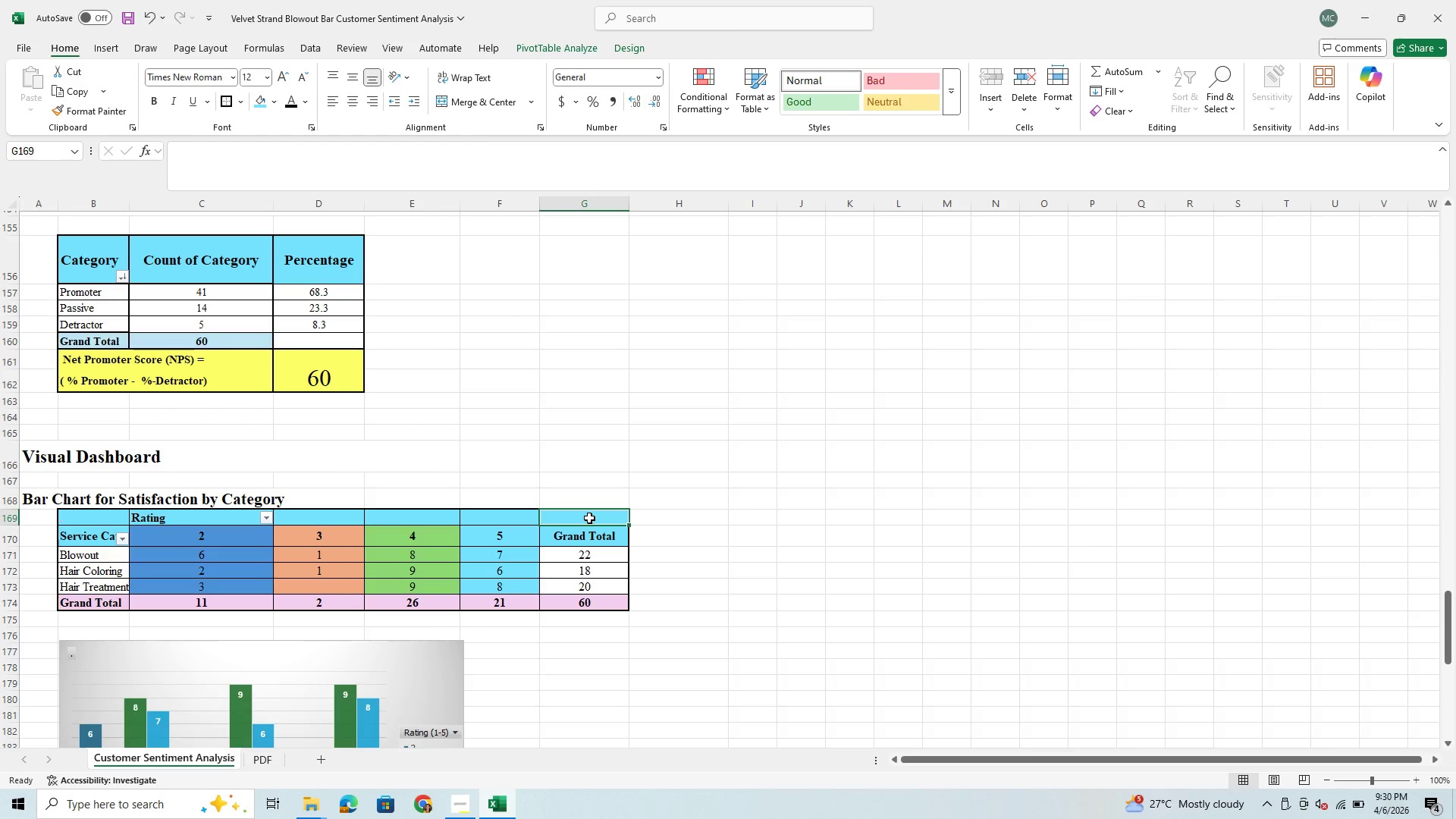 
left_click_drag(start_coordinate=[589, 518], to_coordinate=[587, 539])
 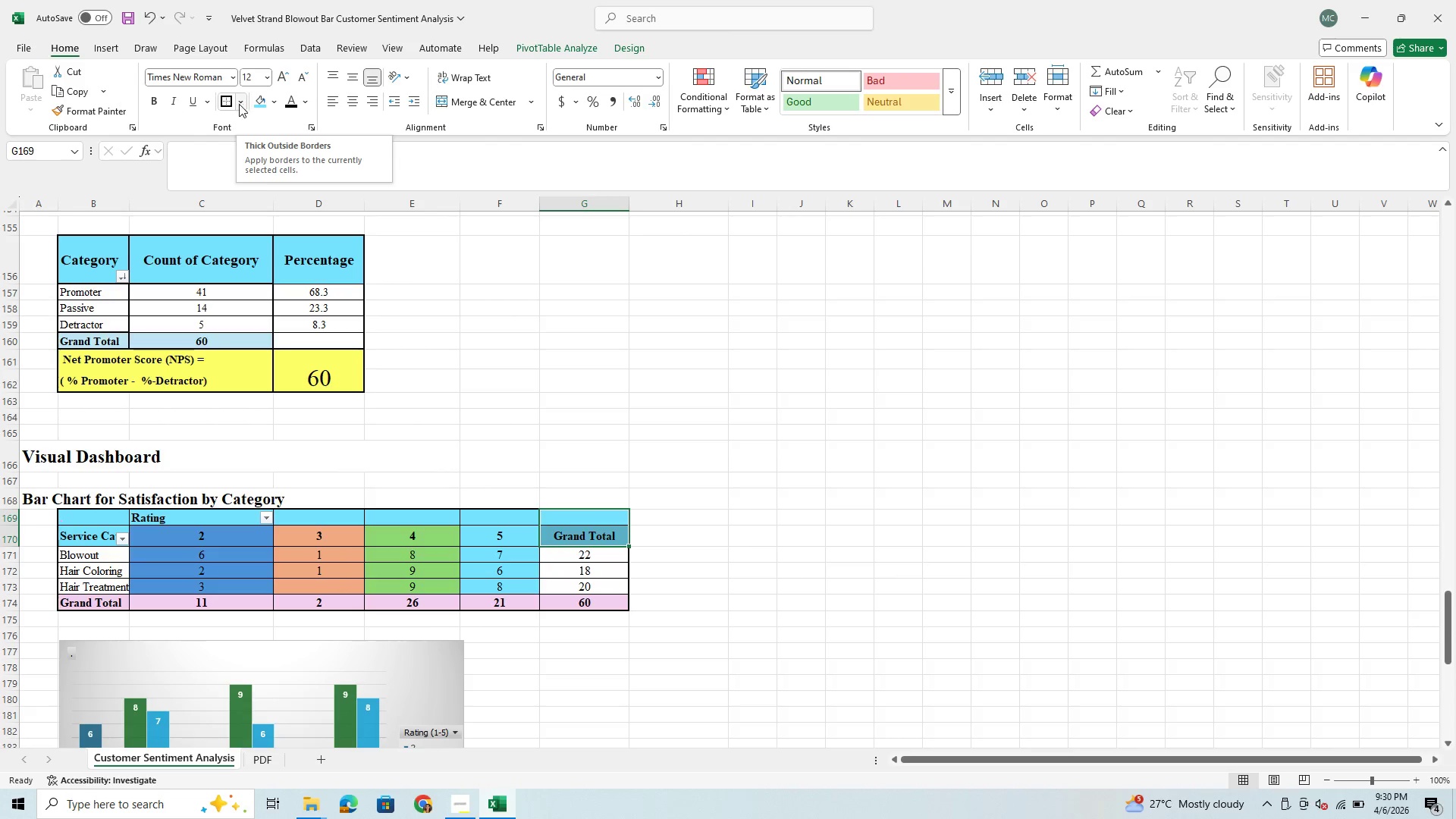 
left_click([238, 105])
 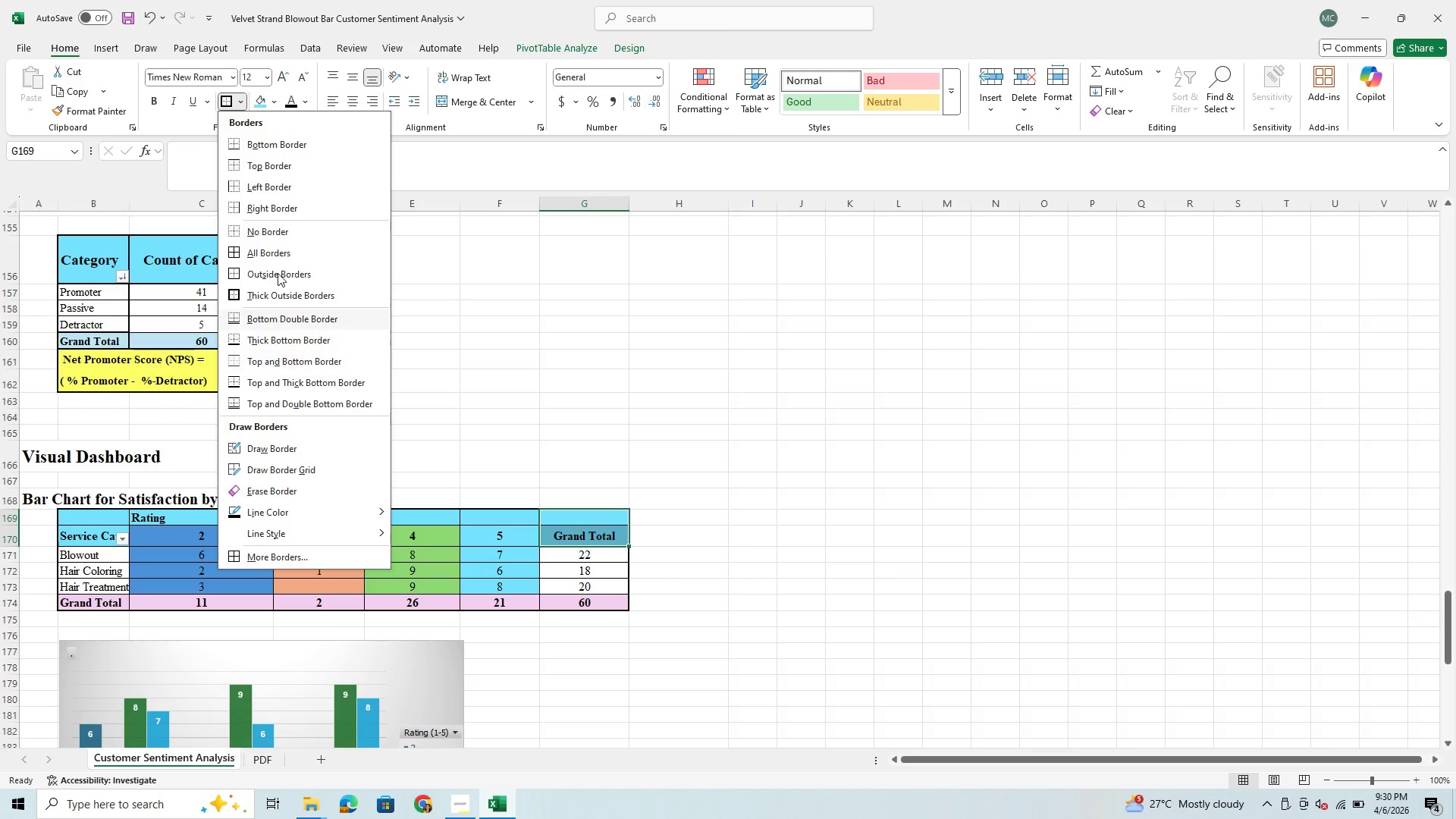 
left_click([268, 232])
 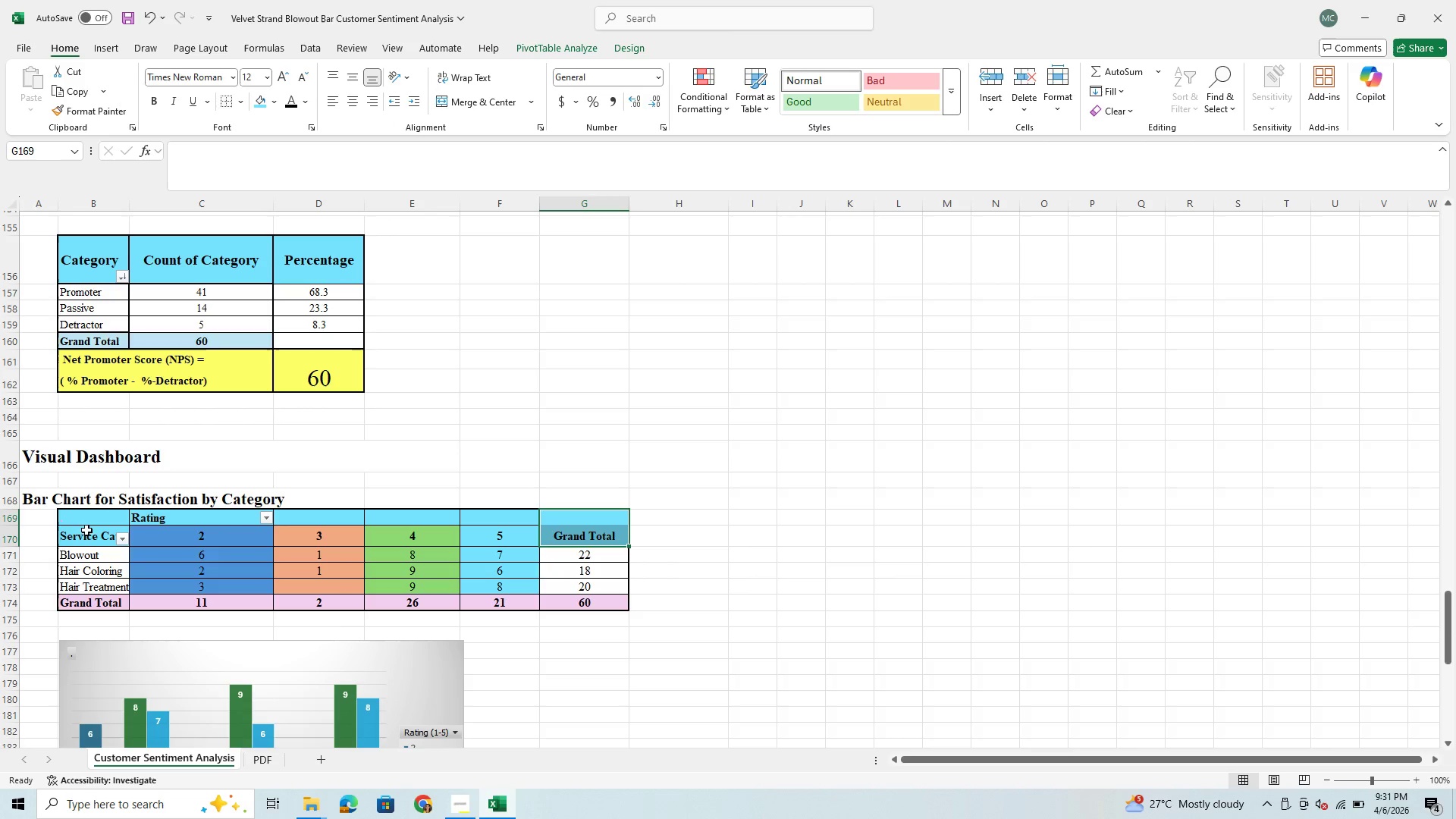 
left_click_drag(start_coordinate=[93, 517], to_coordinate=[99, 538])
 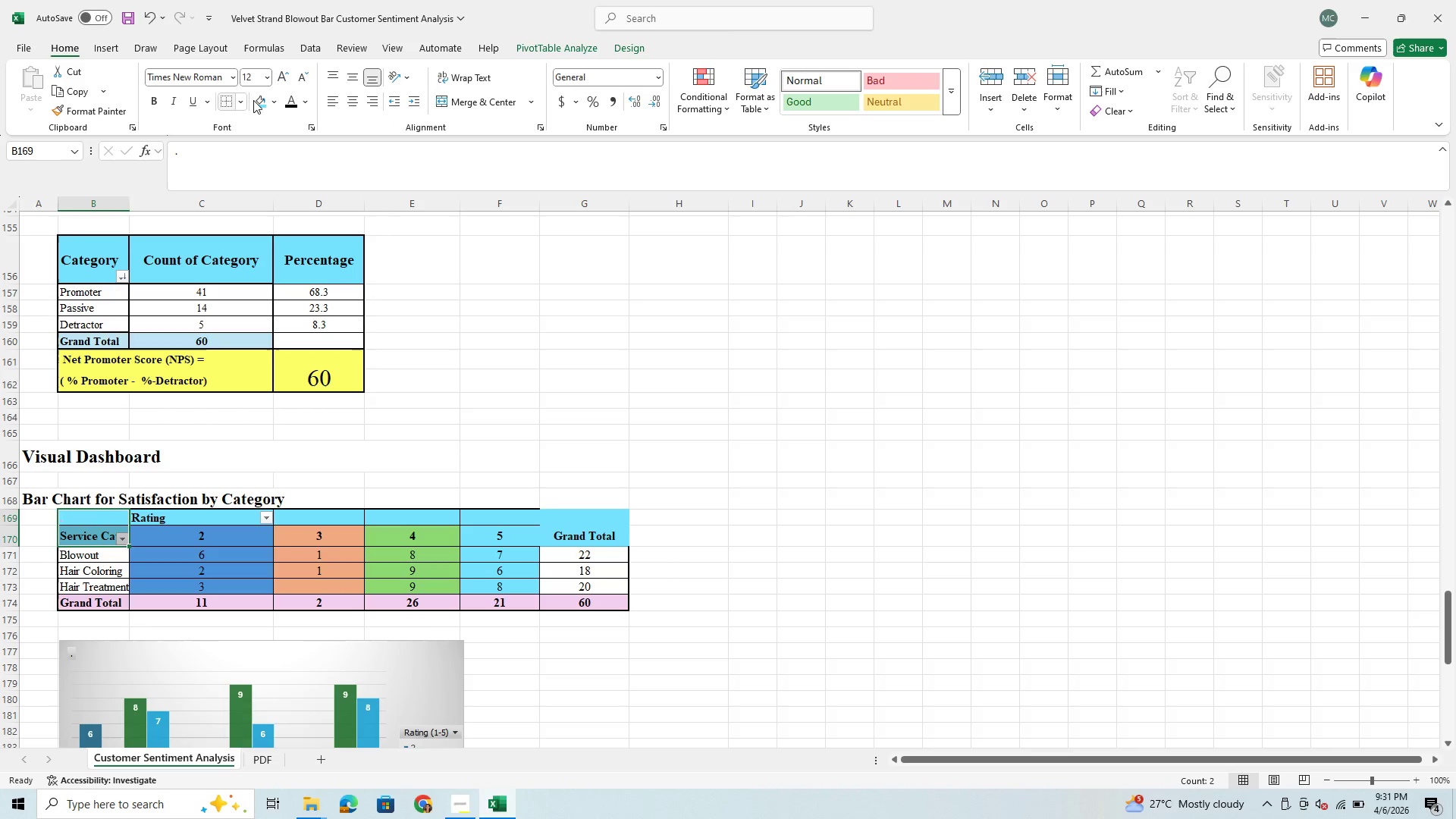 
mouse_move([221, 118])
 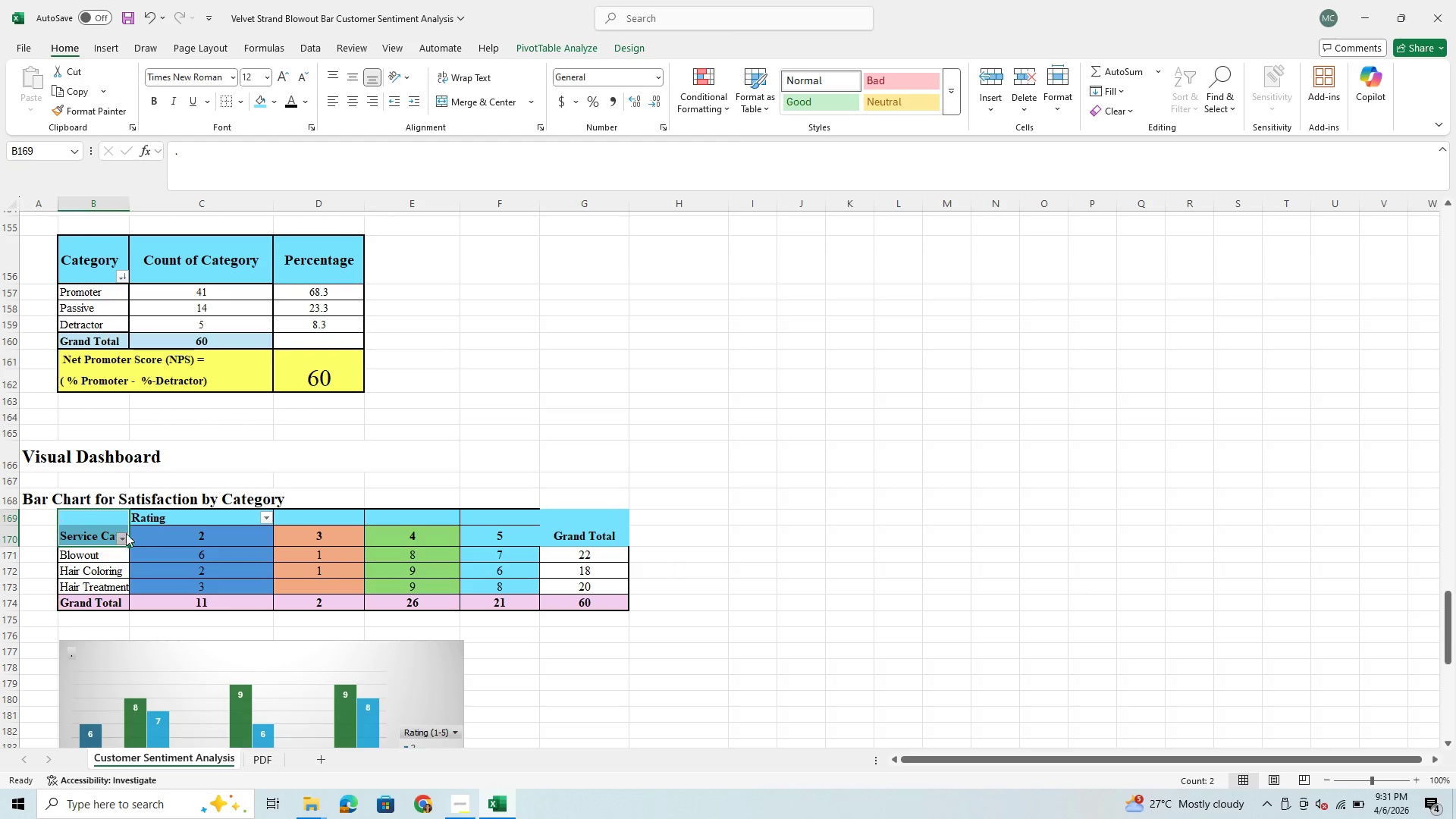 
left_click([91, 510])
 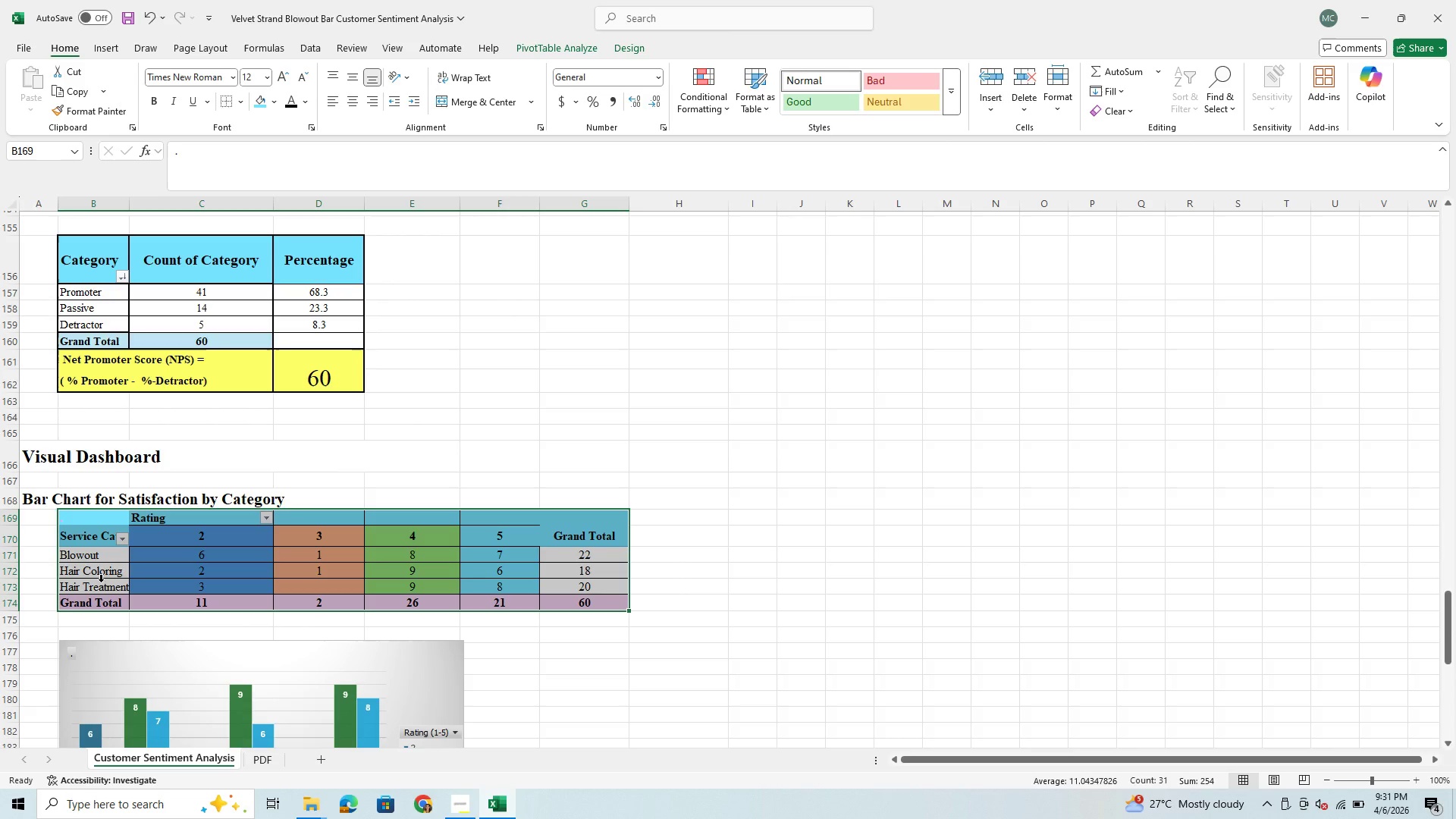 
left_click([100, 585])
 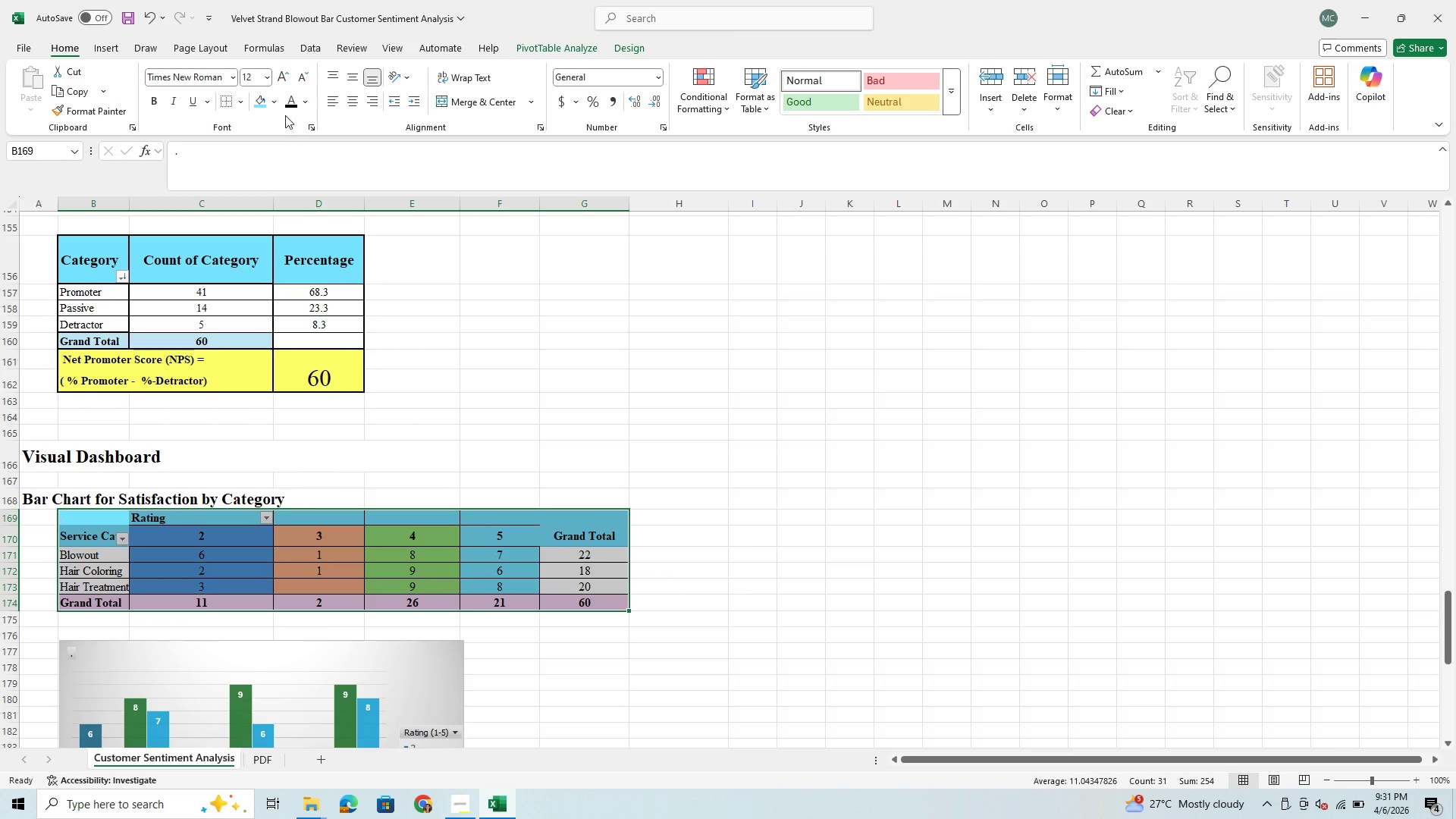 
left_click([246, 96])
 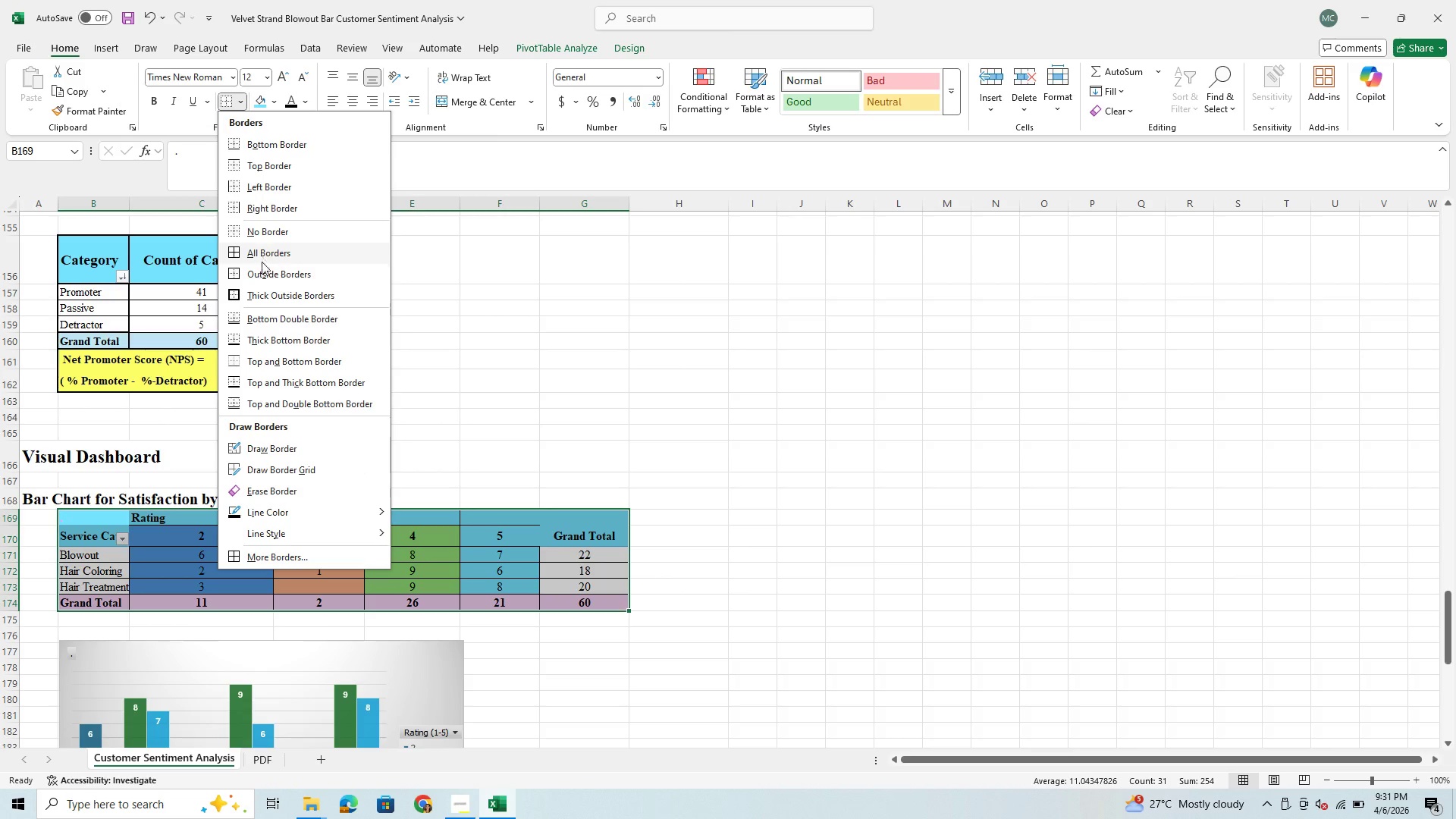 
left_click([262, 298])
 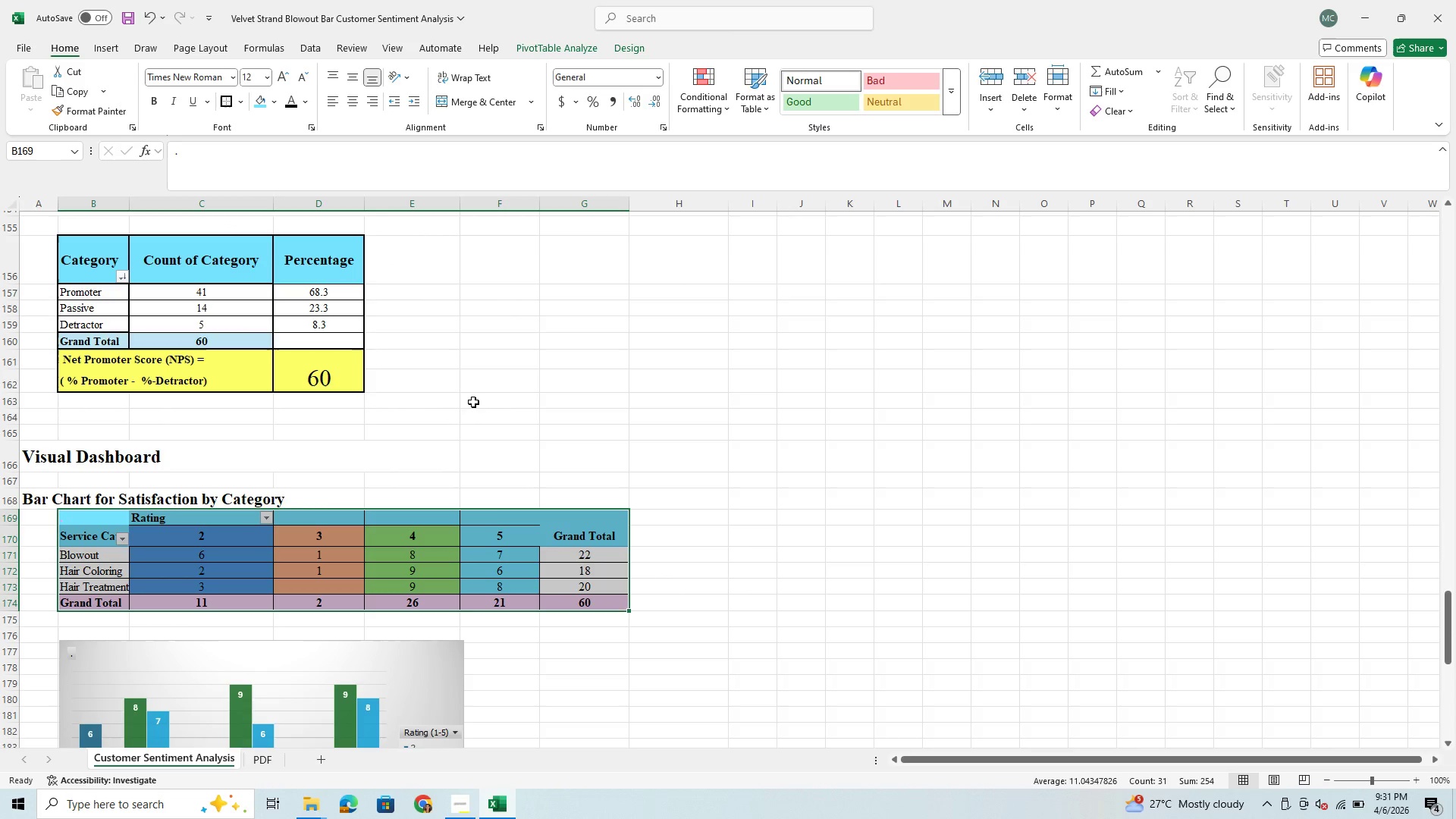 
left_click([509, 384])
 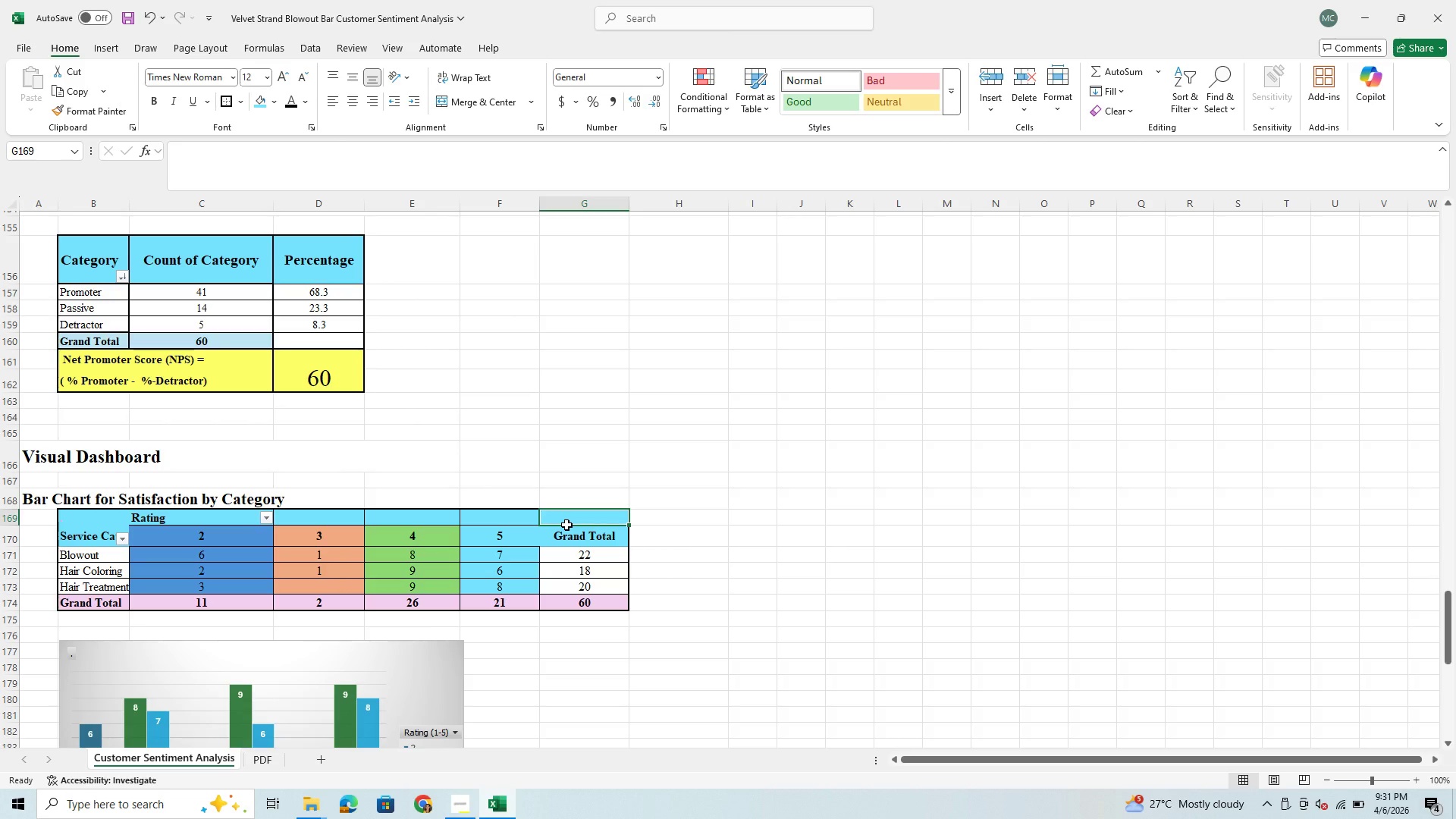 
left_click_drag(start_coordinate=[479, 520], to_coordinate=[479, 534])
 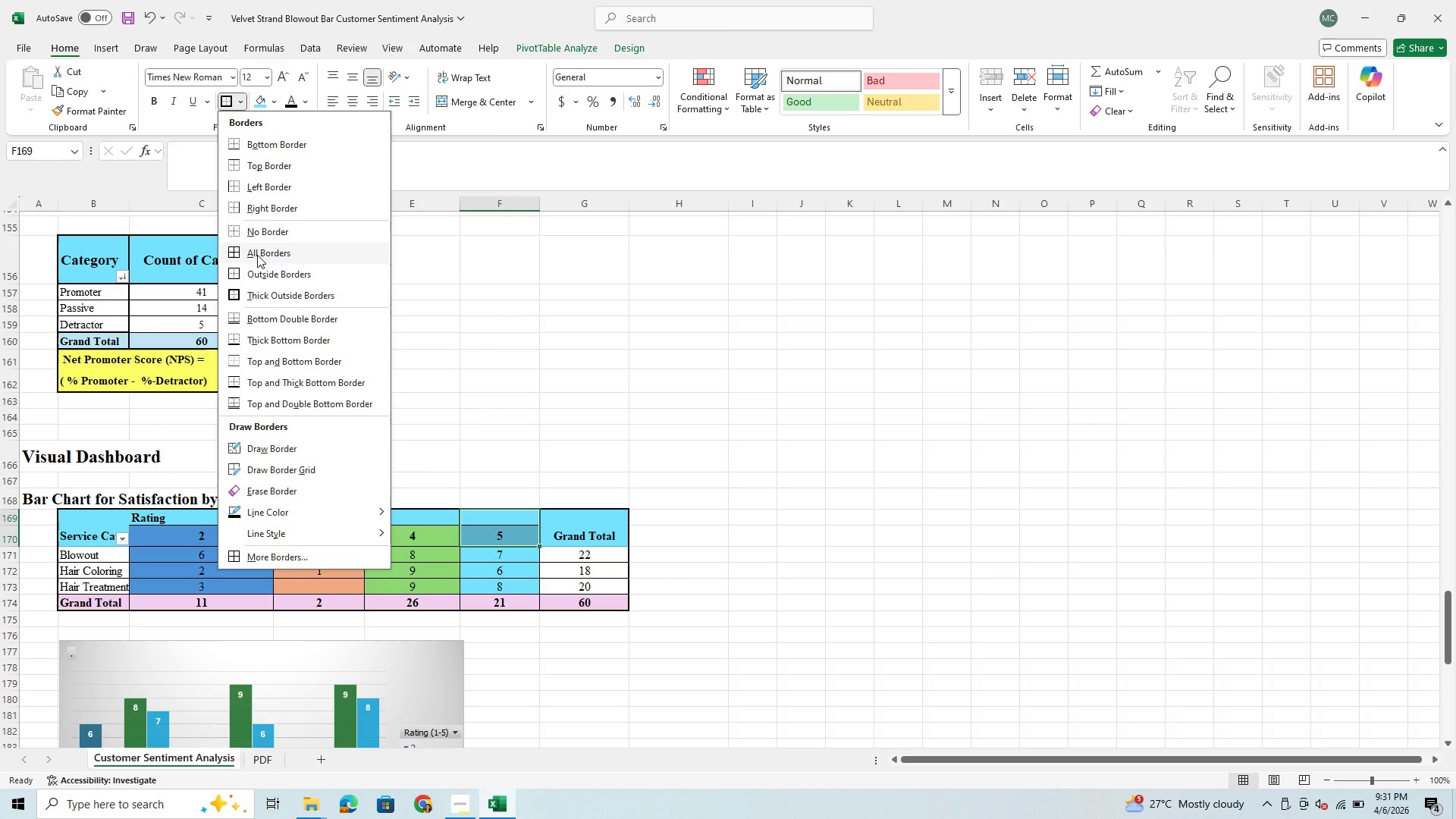 
left_click([258, 256])
 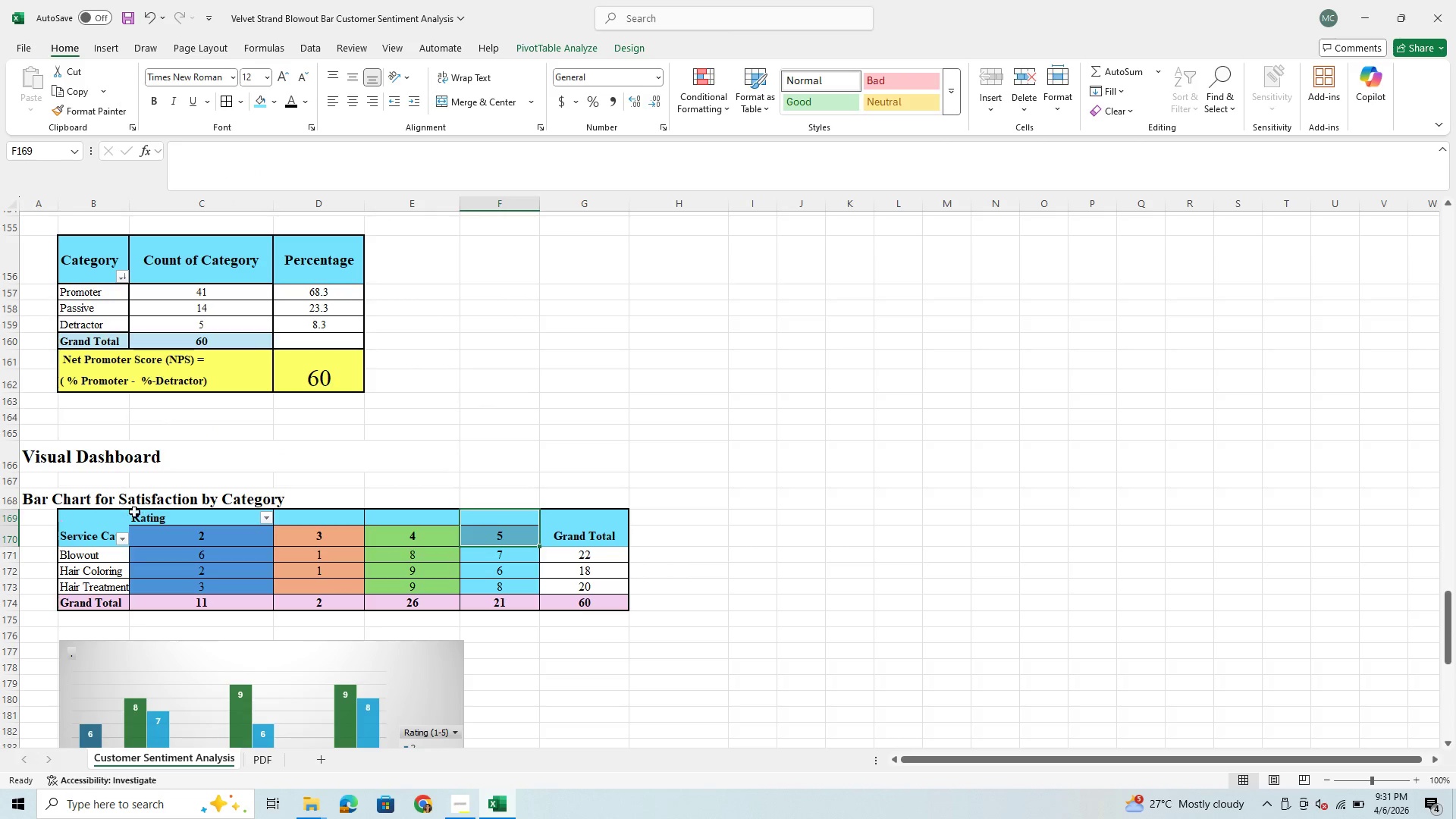 
left_click_drag(start_coordinate=[174, 512], to_coordinate=[191, 538])
 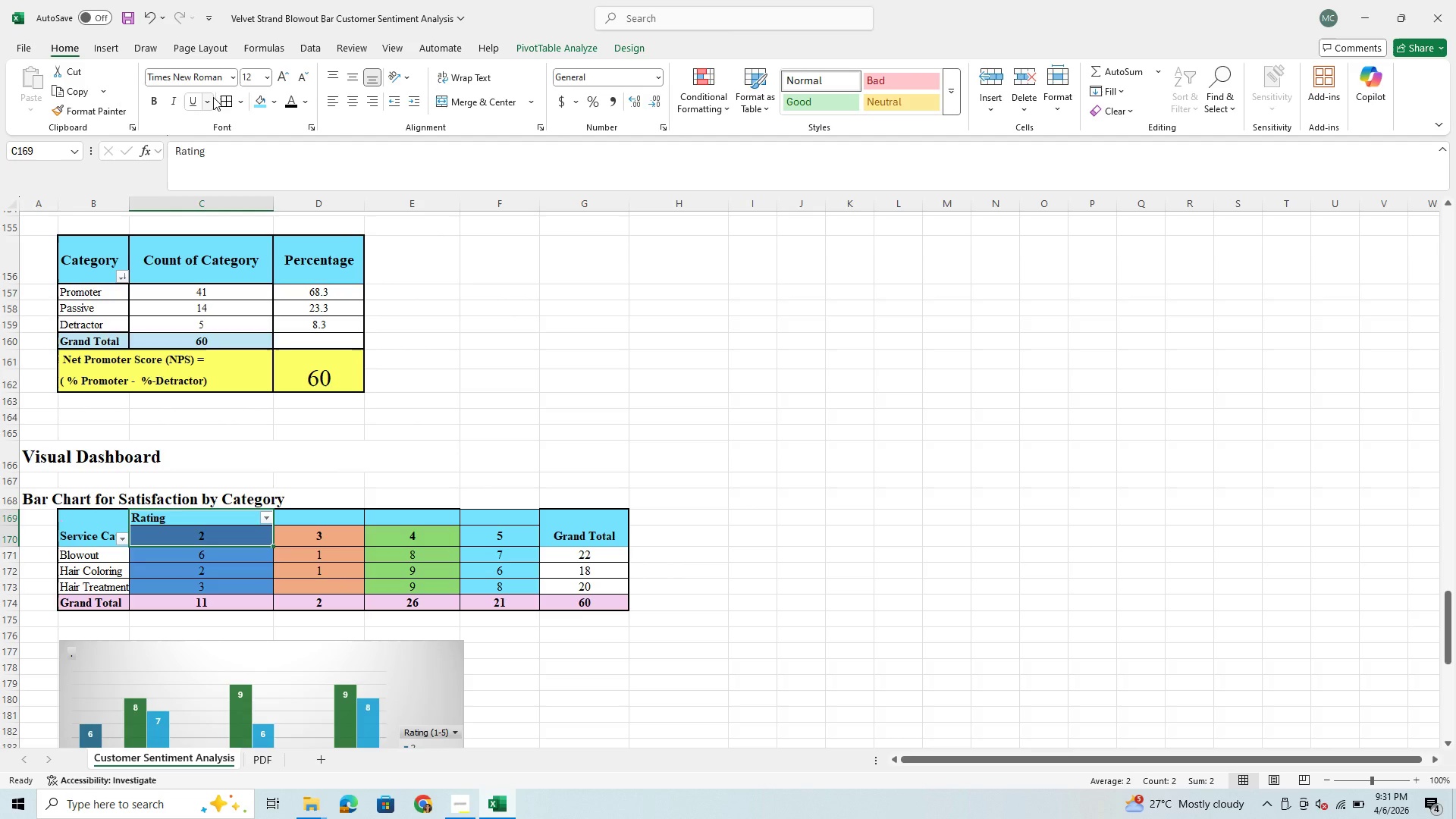 
mouse_move([247, 100])
 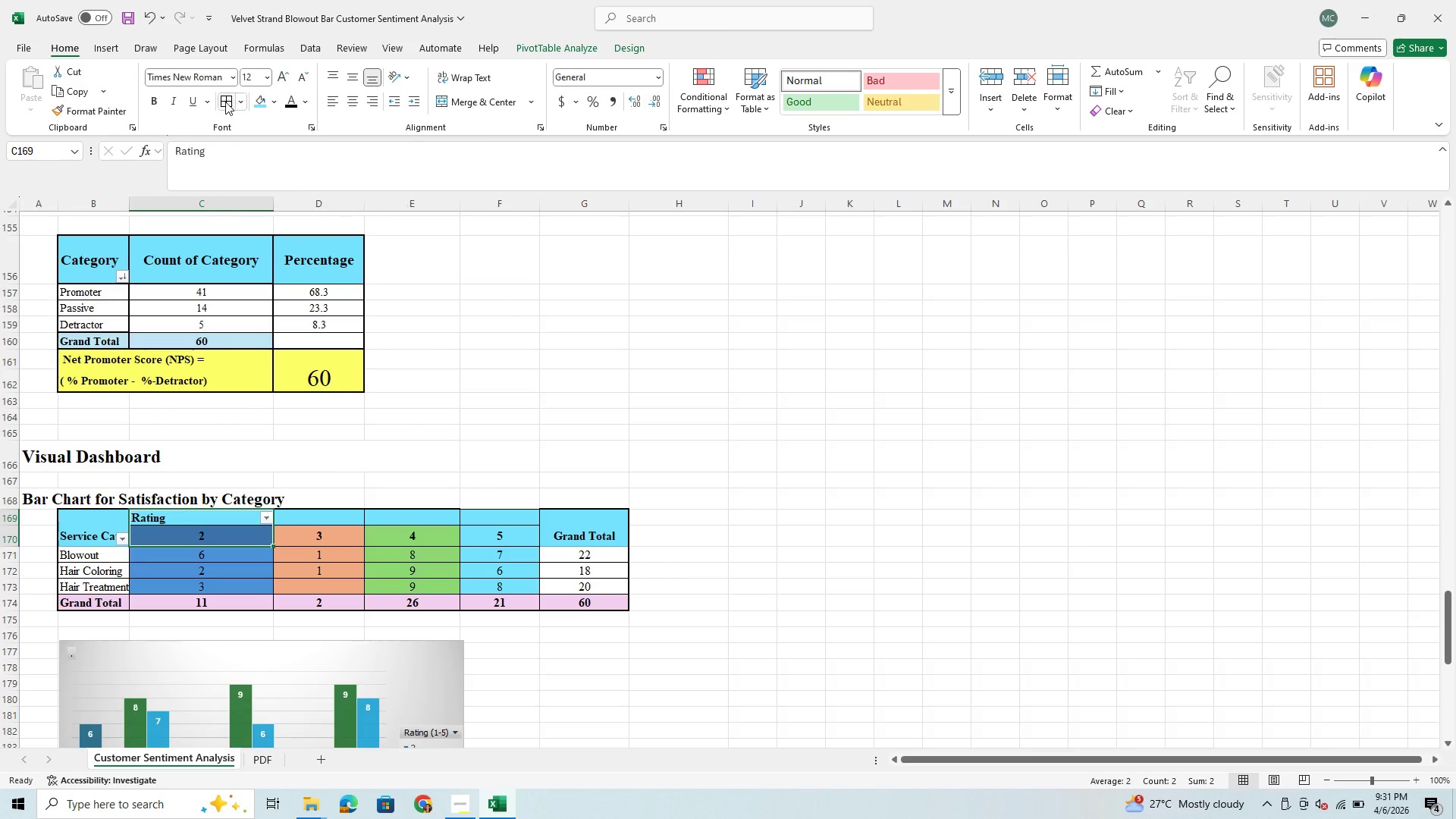 
left_click([224, 102])
 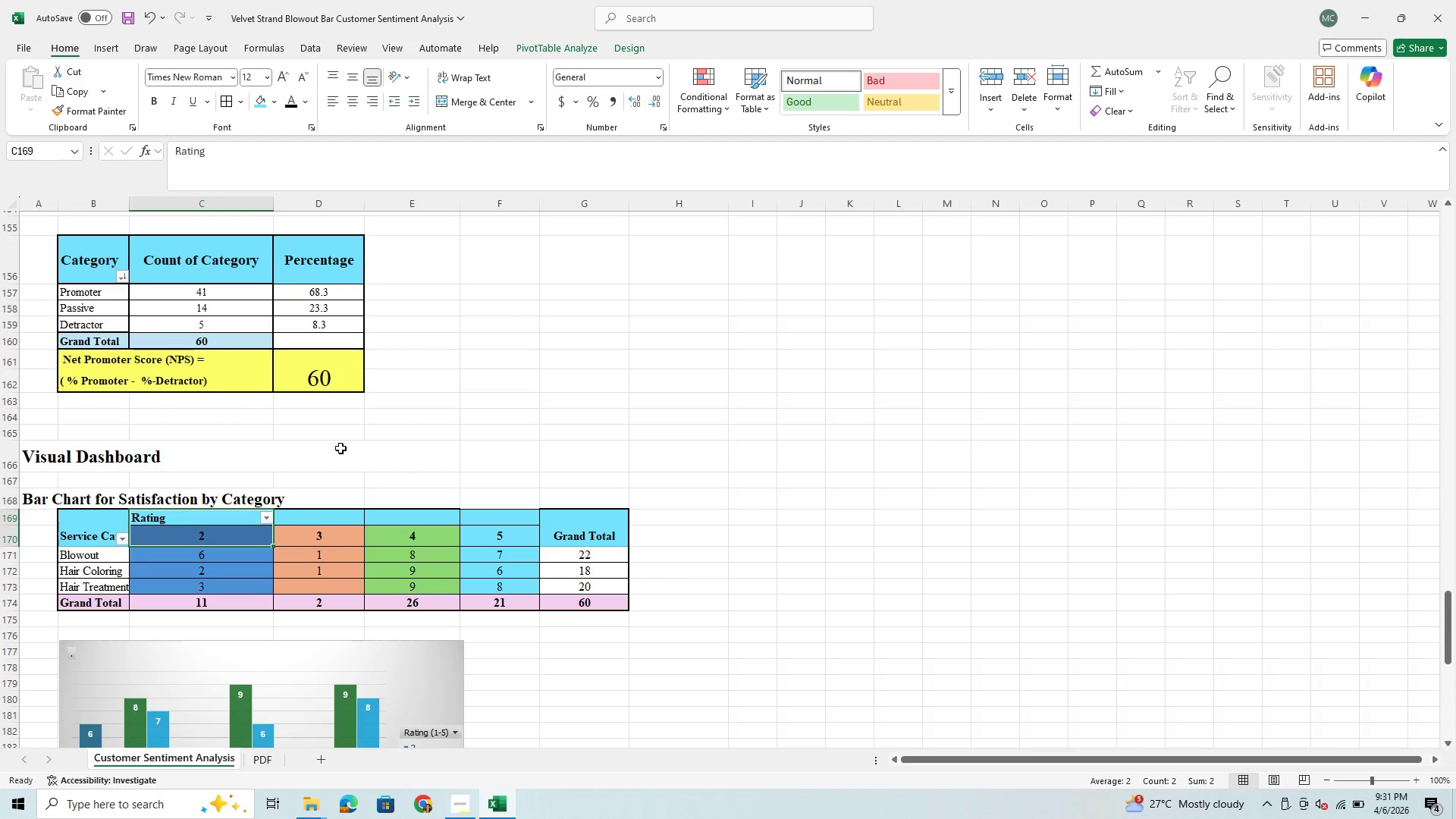 
left_click([377, 451])
 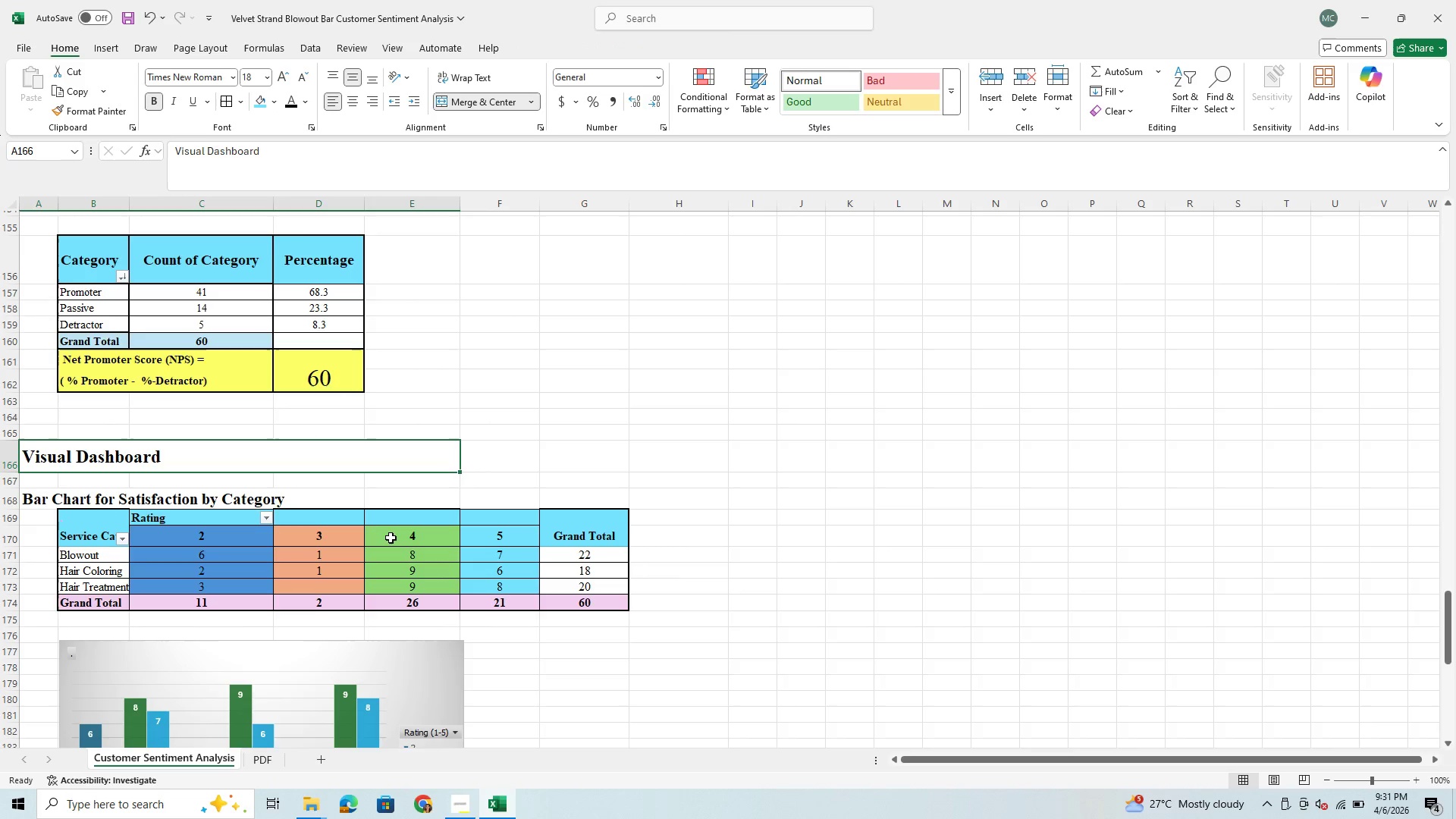 
scroll: coordinate [400, 540], scroll_direction: down, amount: 3.0
 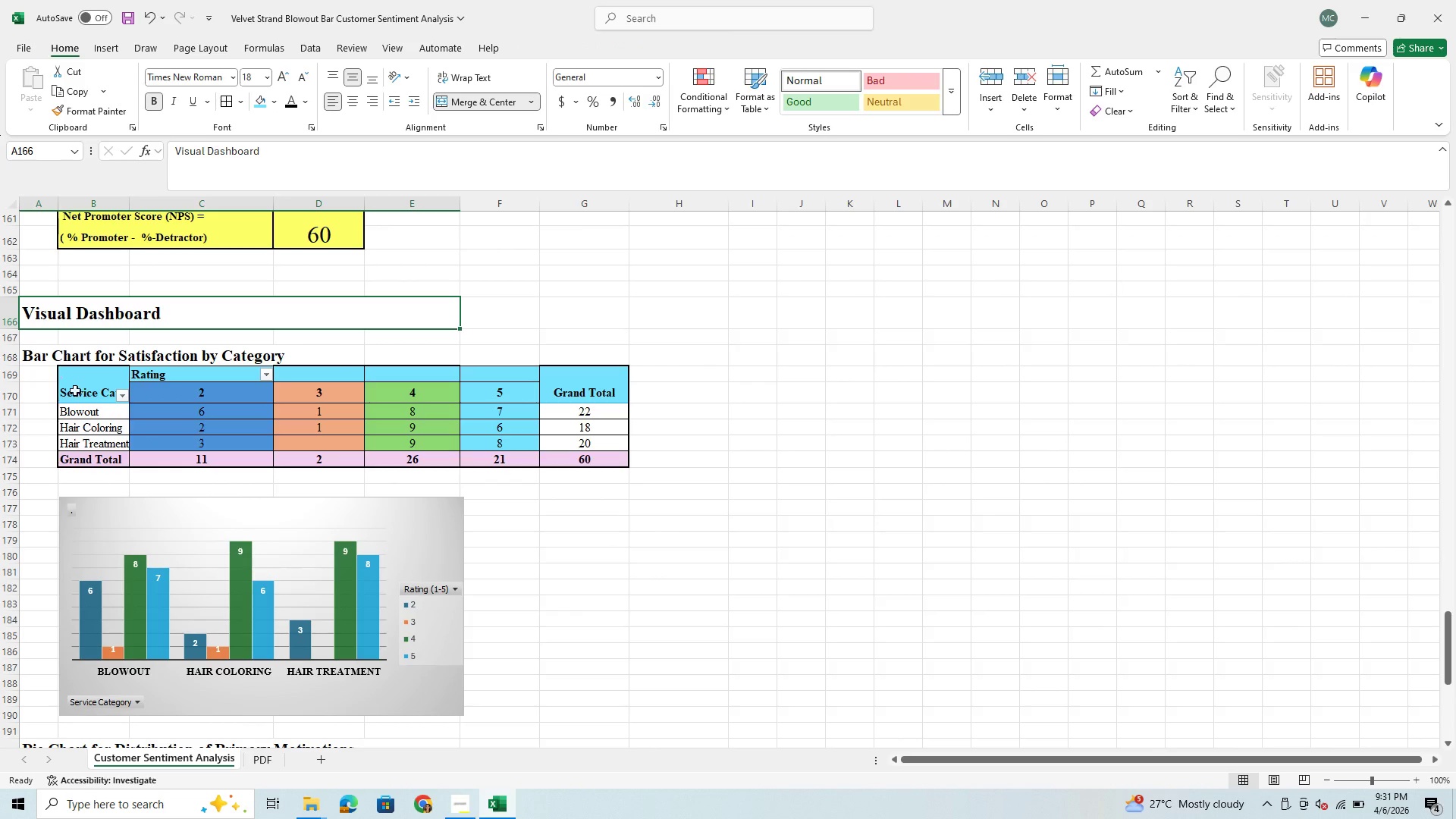 
left_click([82, 405])
 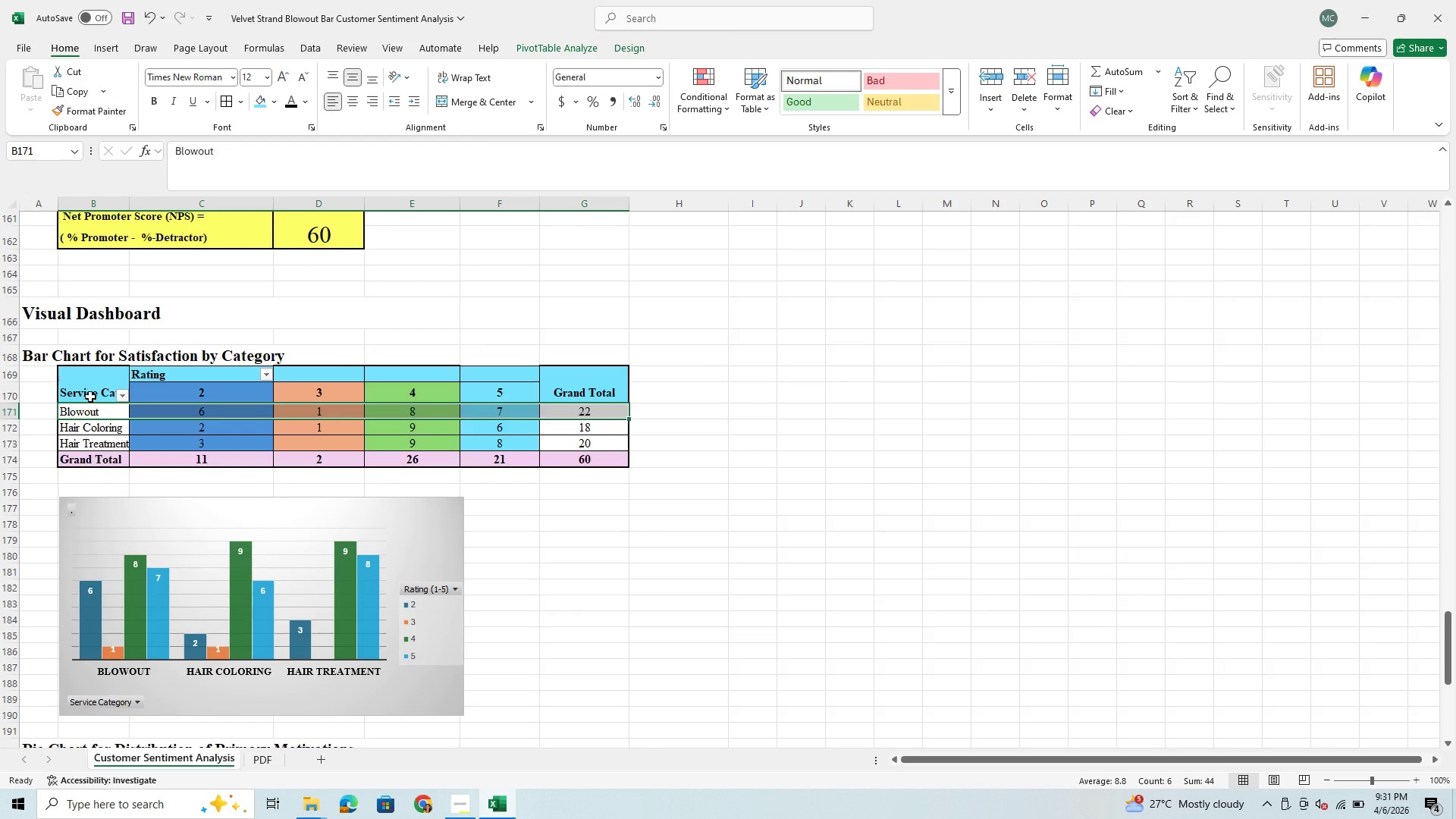 
left_click([93, 395])
 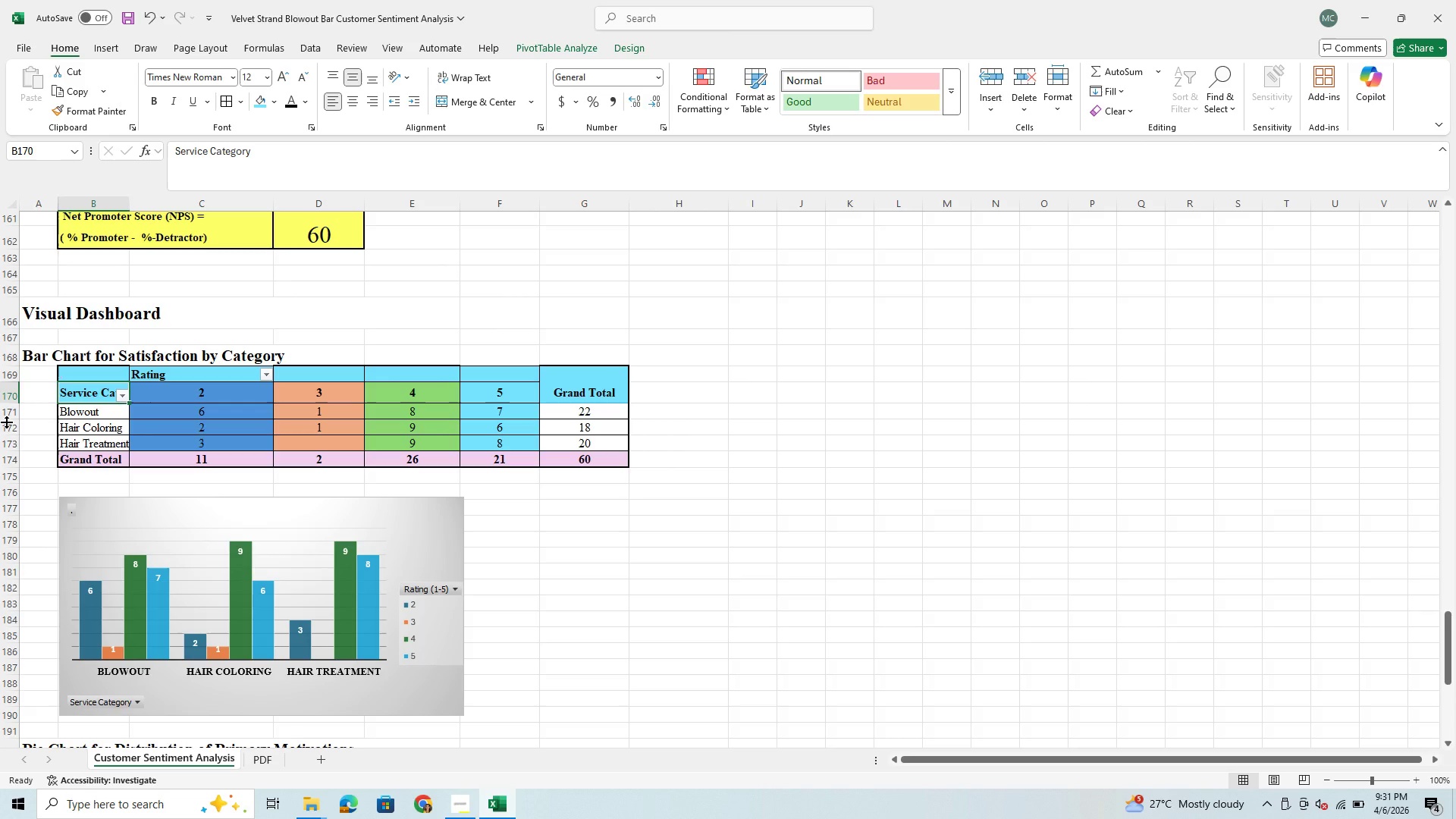 
wait(9.12)
 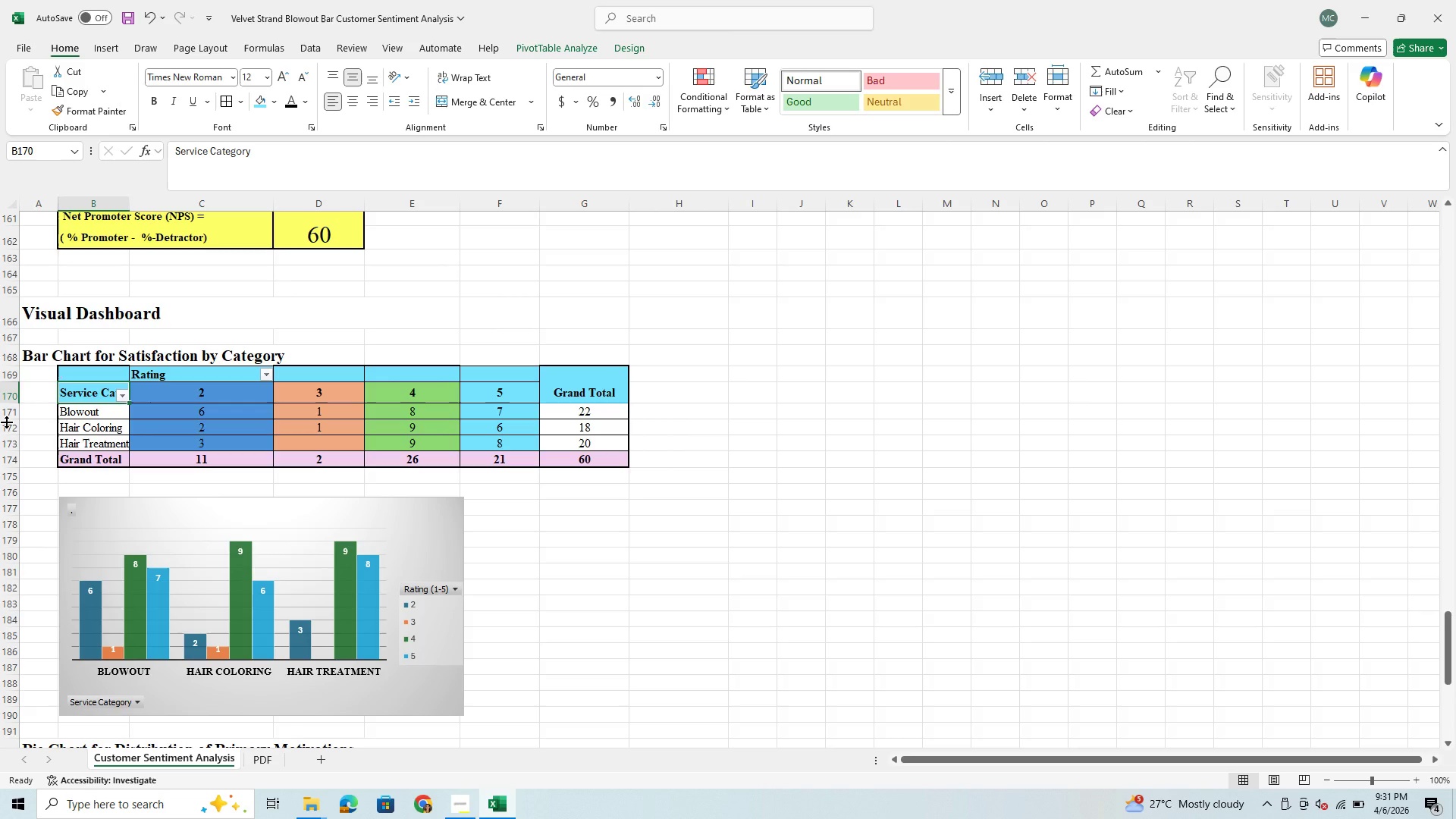 
left_click([471, 77])
 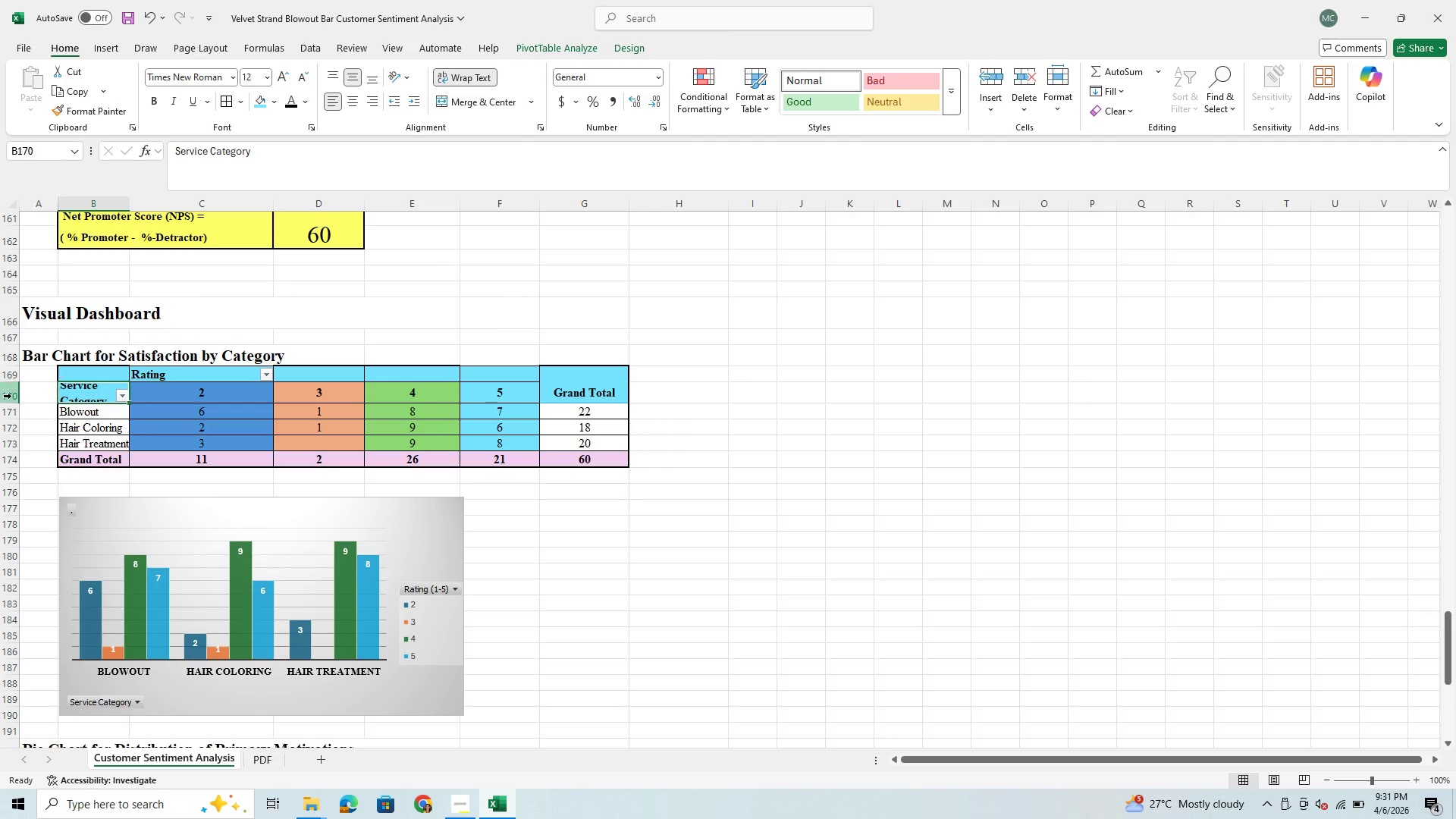 
left_click_drag(start_coordinate=[8, 400], to_coordinate=[5, 406])
 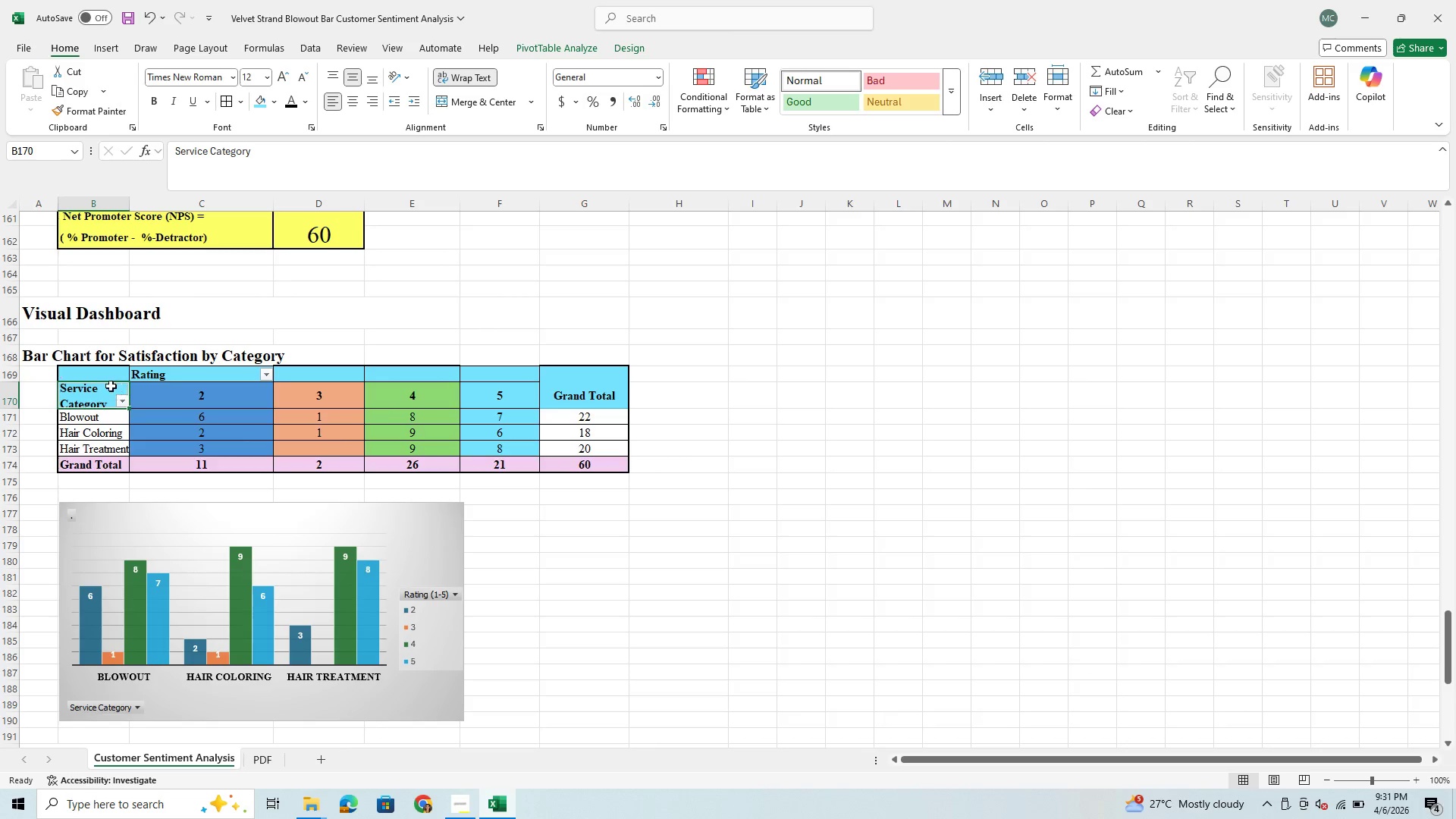 
left_click([91, 397])
 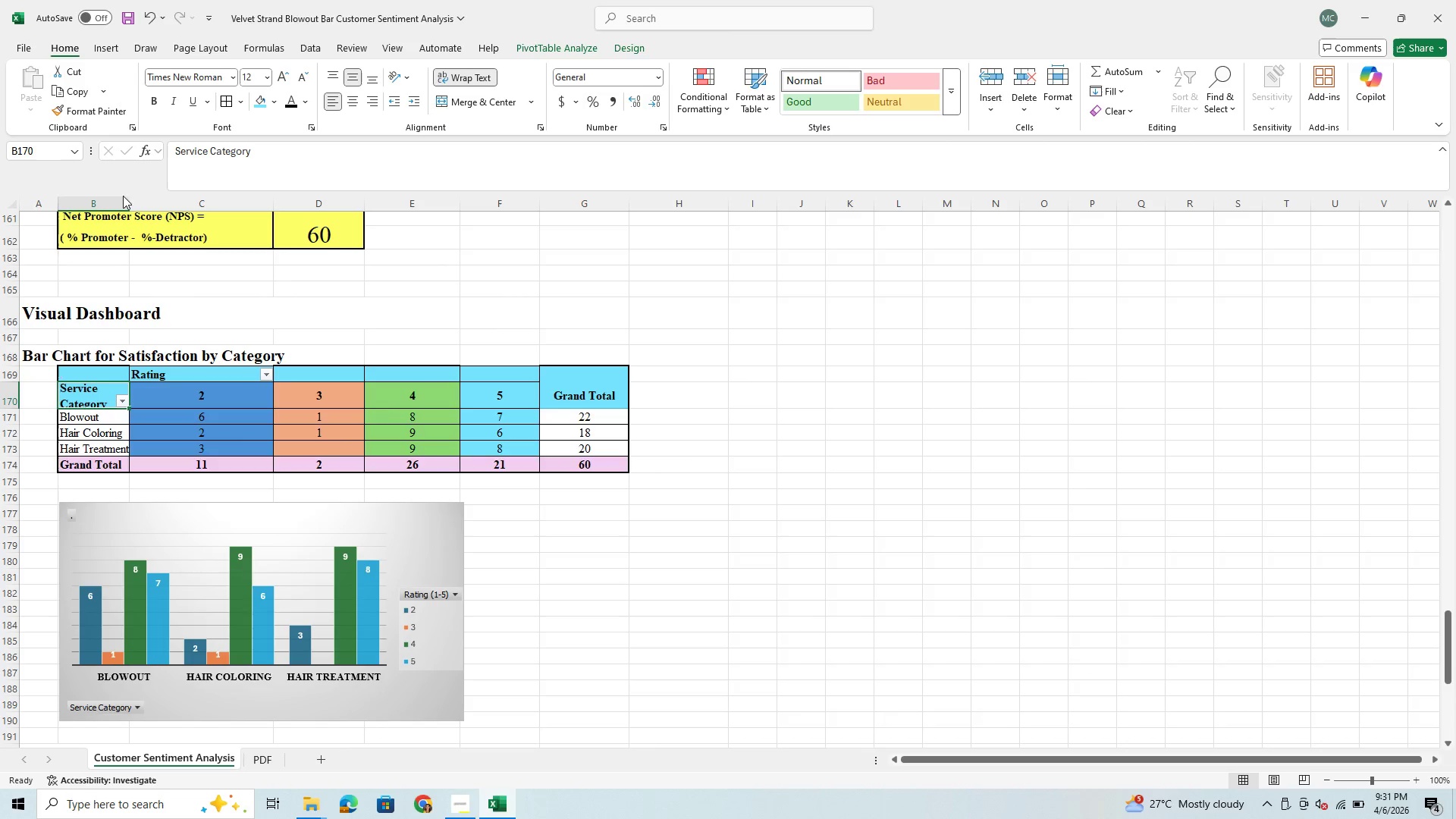 
left_click_drag(start_coordinate=[134, 201], to_coordinate=[144, 203])
 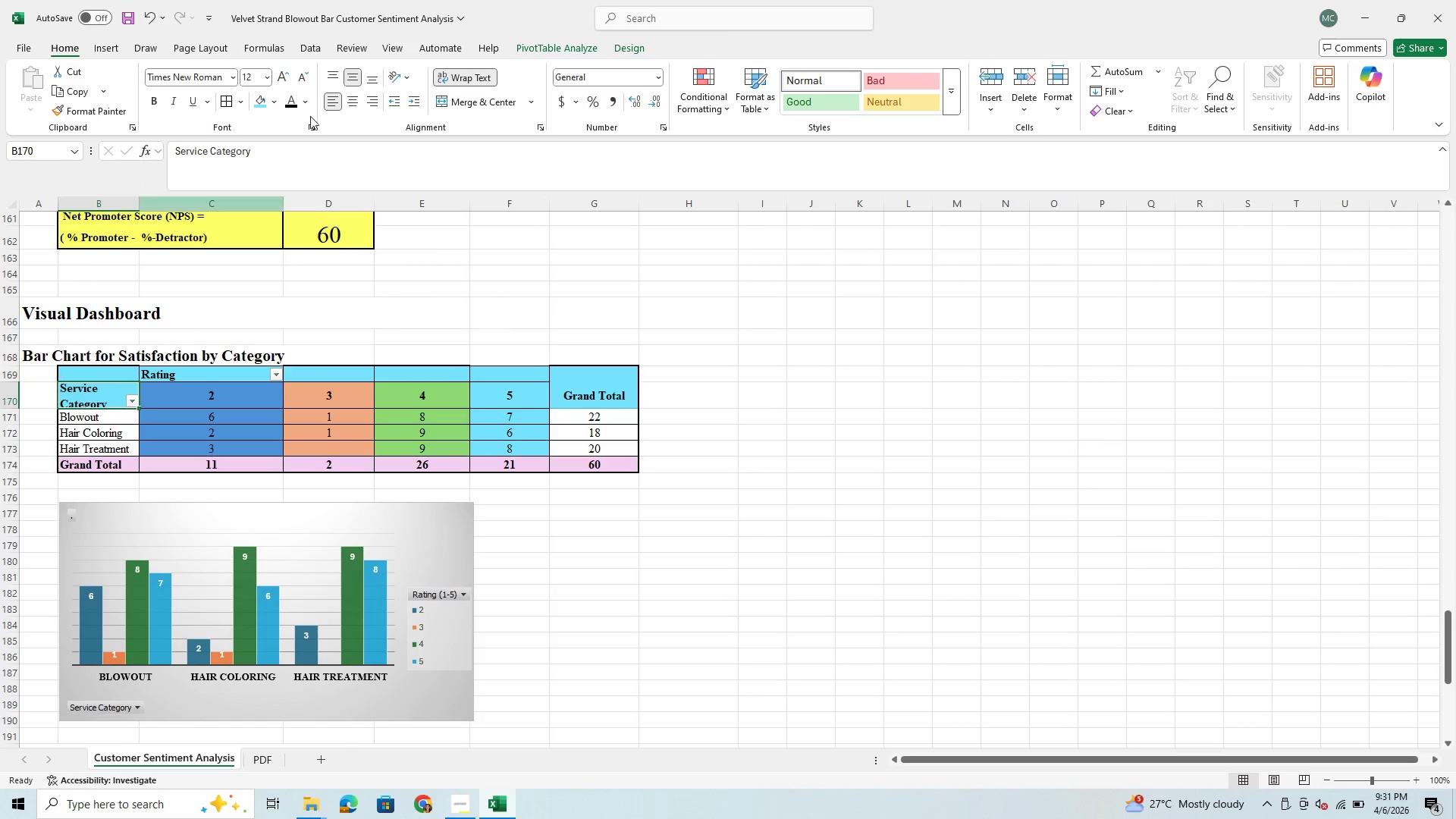 
left_click([464, 81])
 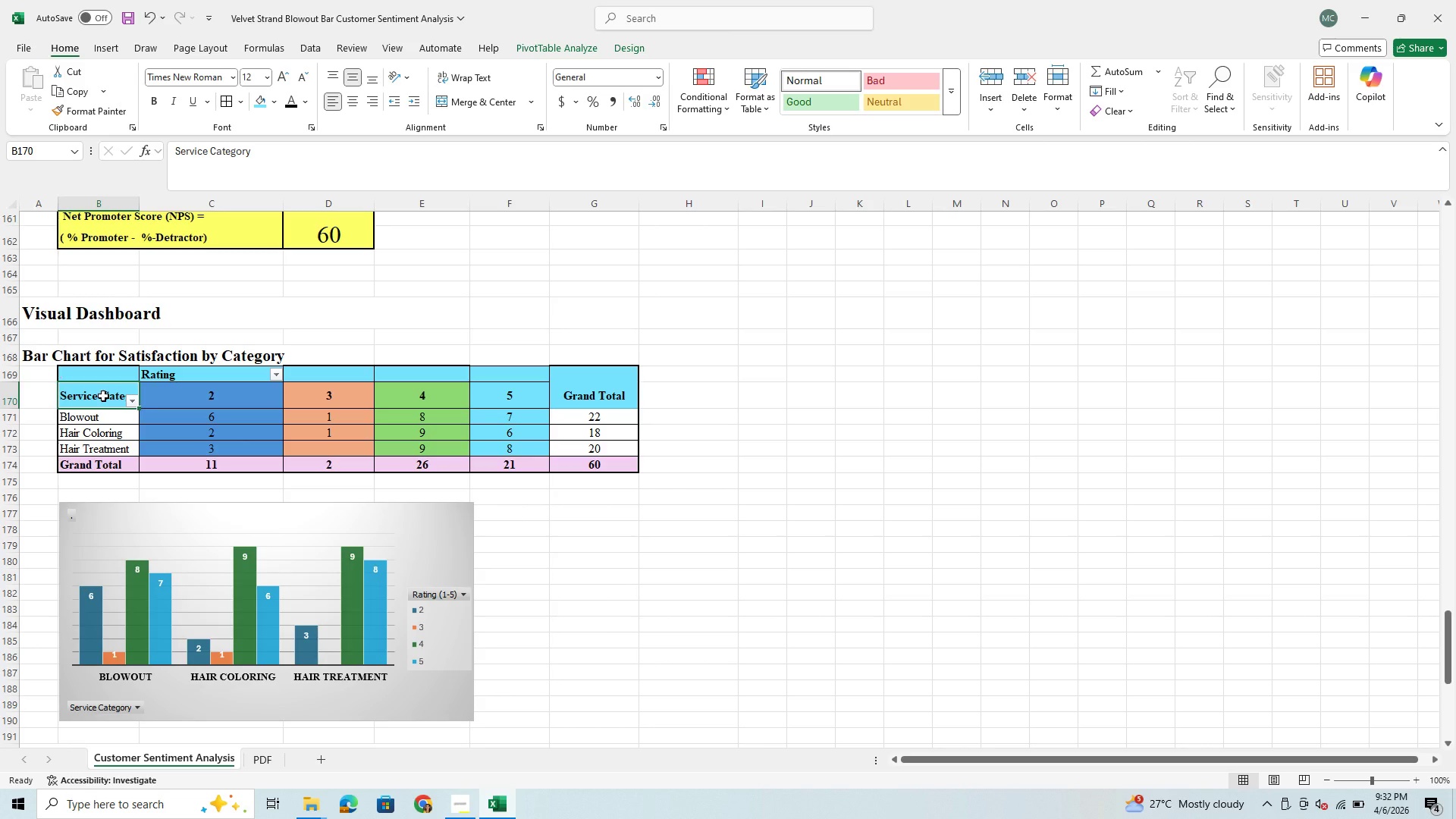 
left_click([103, 396])
 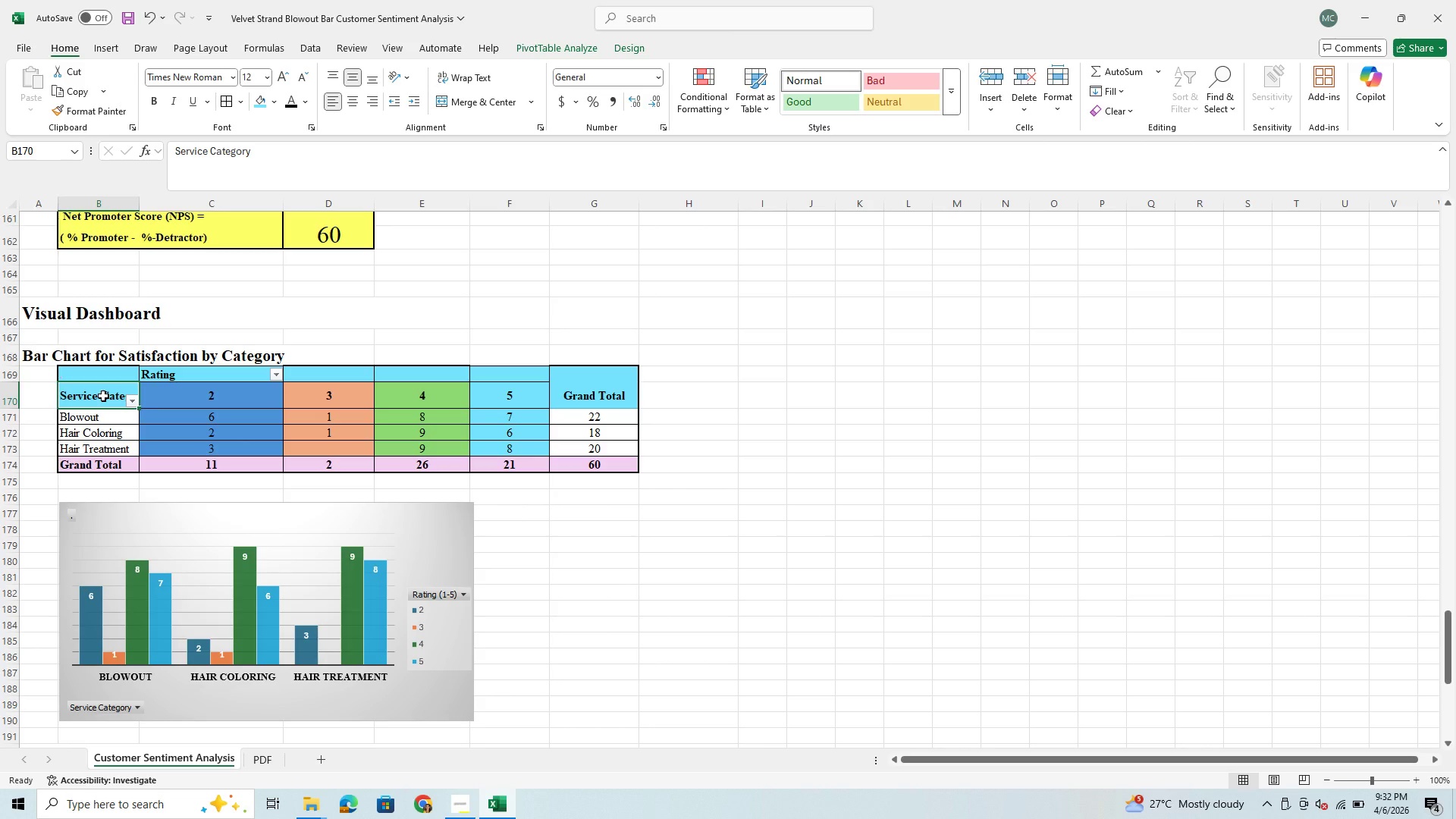 
left_click([103, 396])
 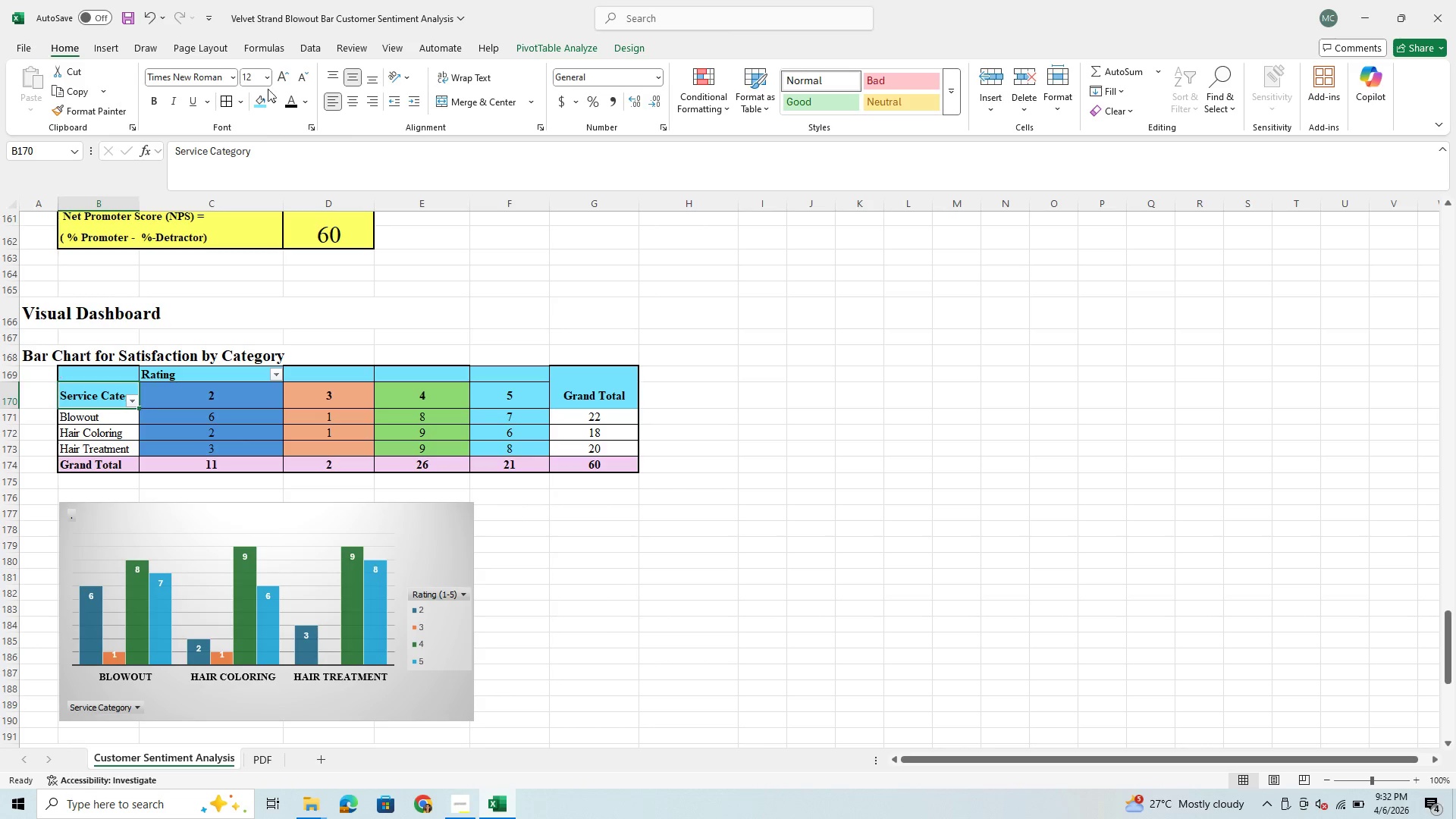 
left_click([268, 77])
 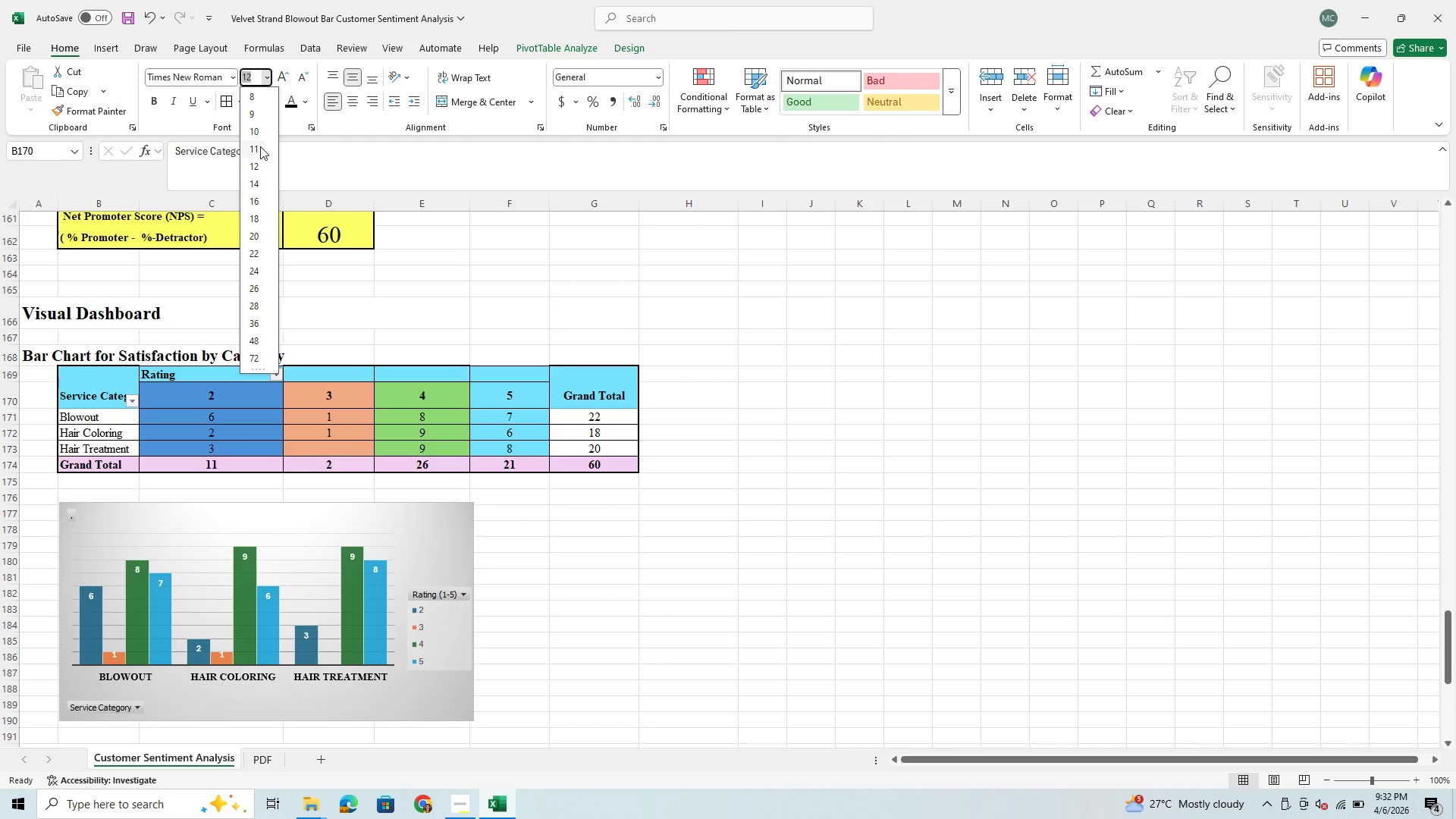 
left_click([260, 146])
 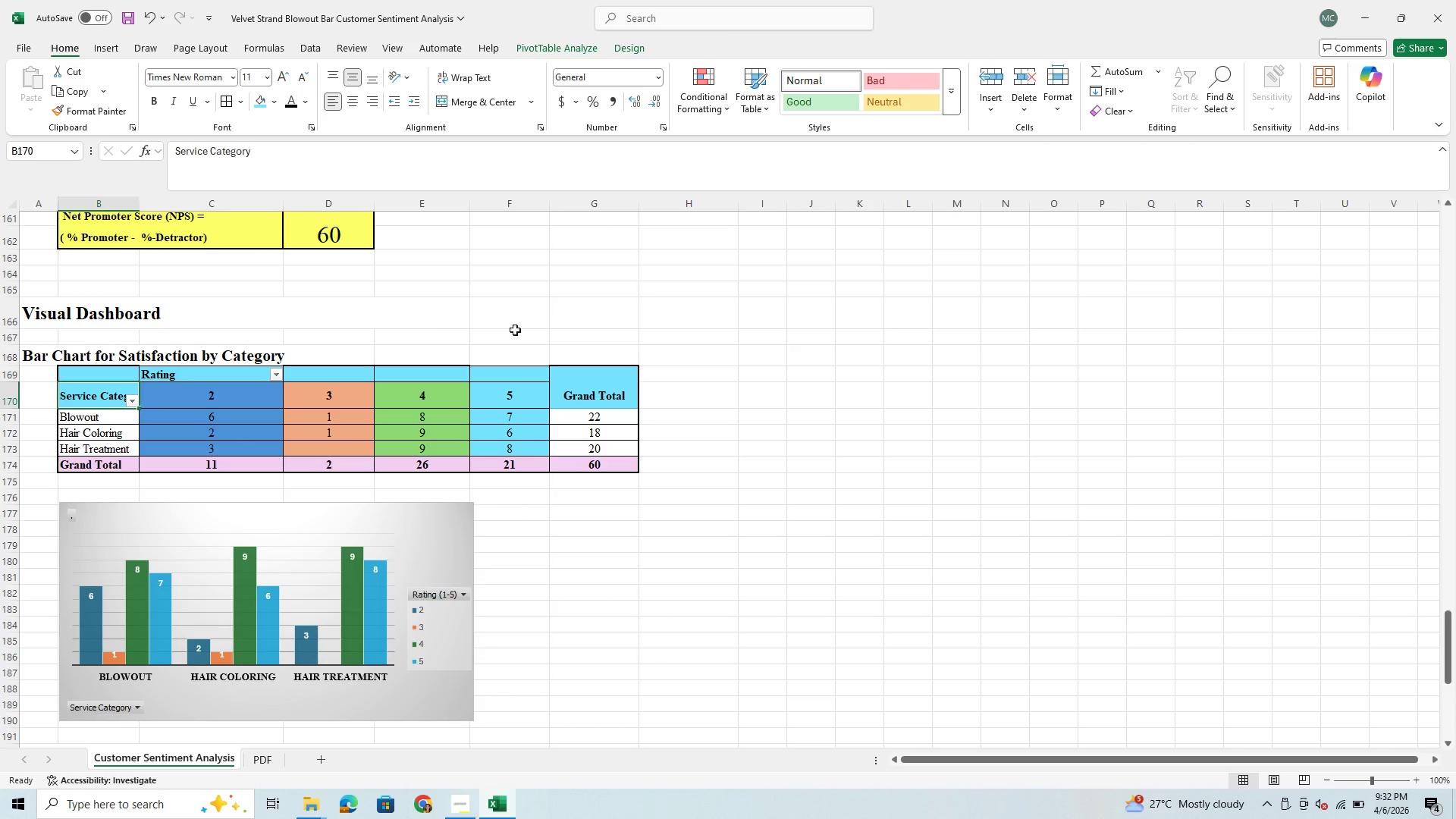 
left_click([744, 420])
 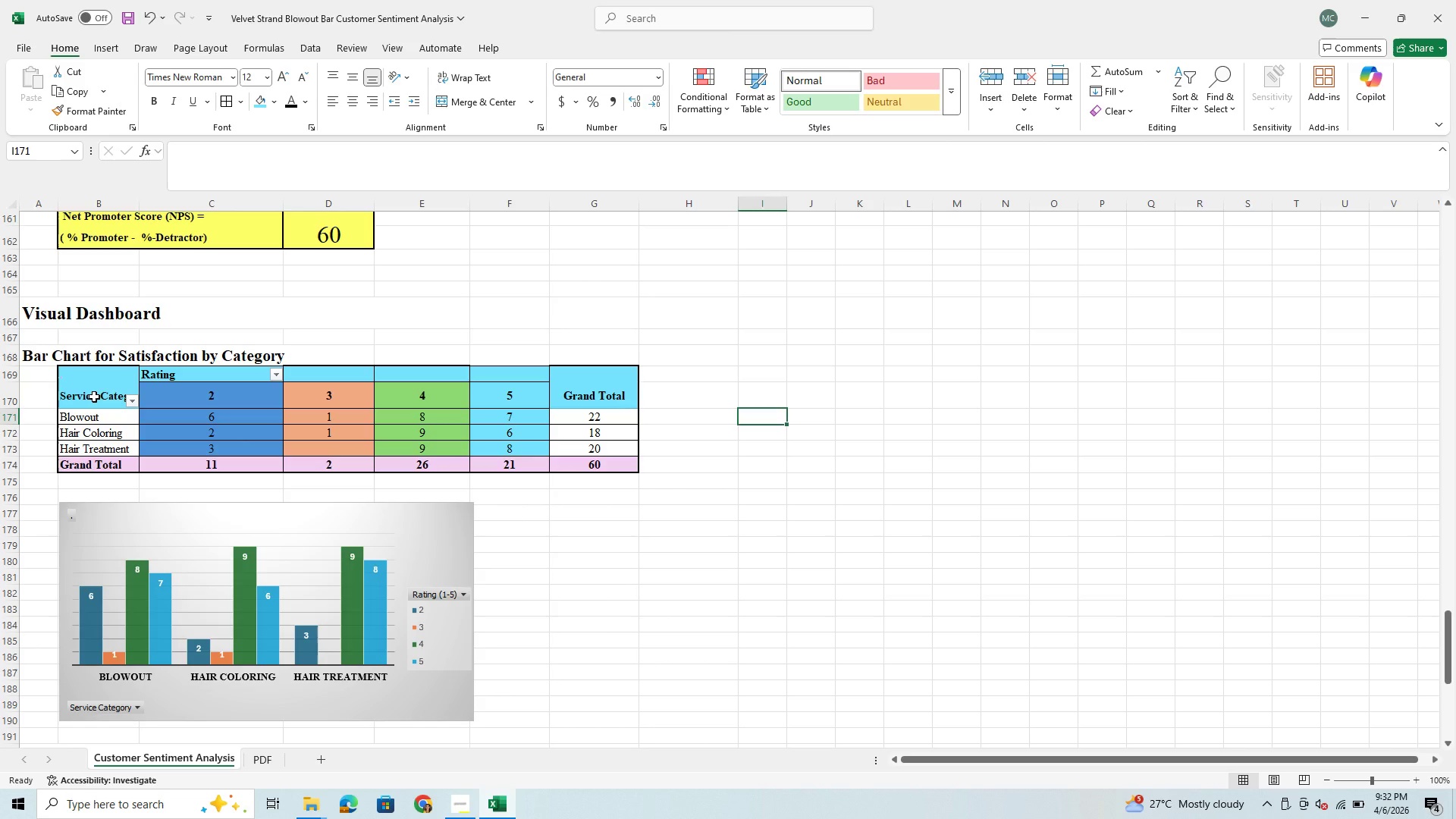 
left_click([94, 397])
 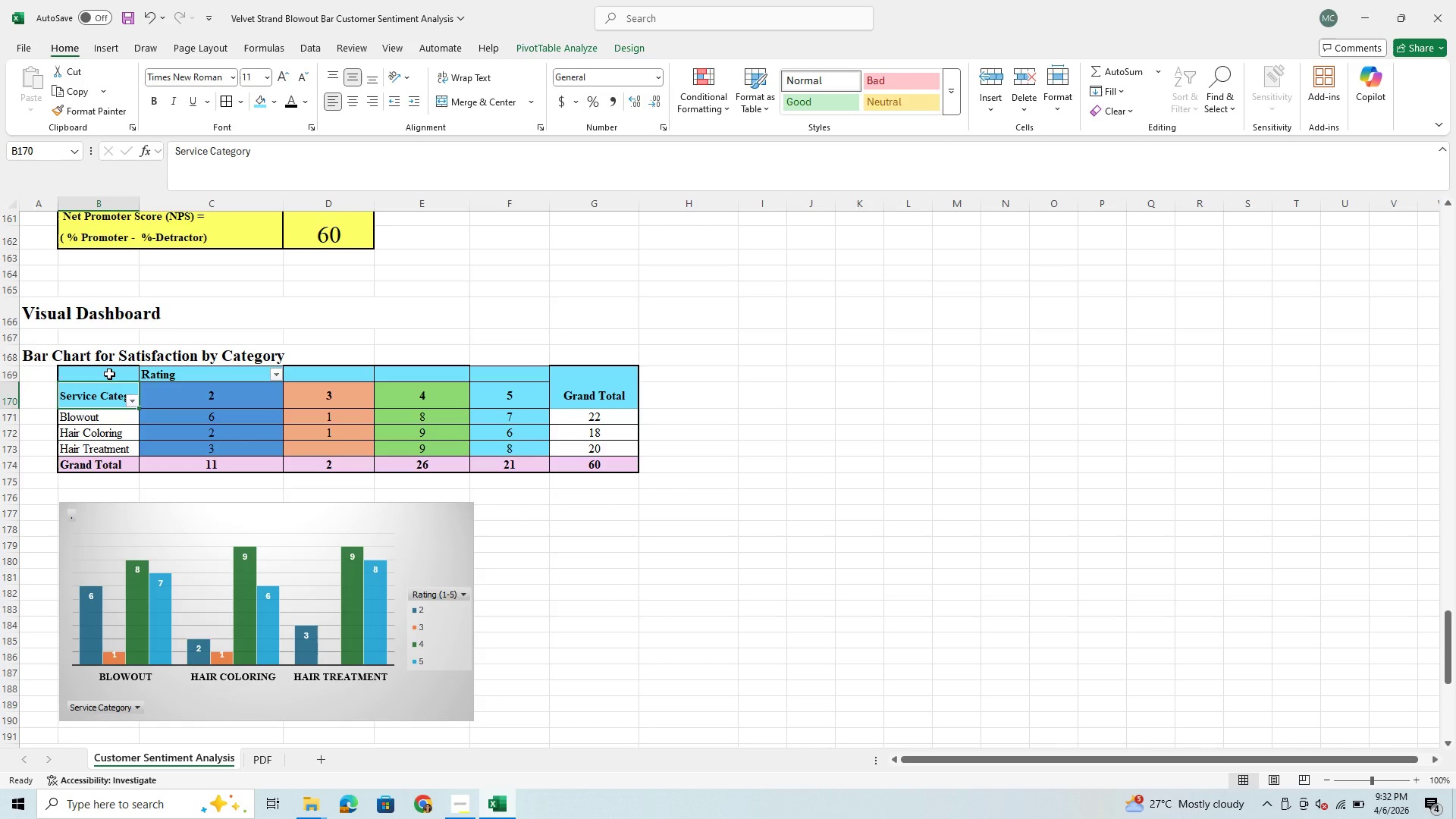 
left_click_drag(start_coordinate=[109, 374], to_coordinate=[122, 388])
 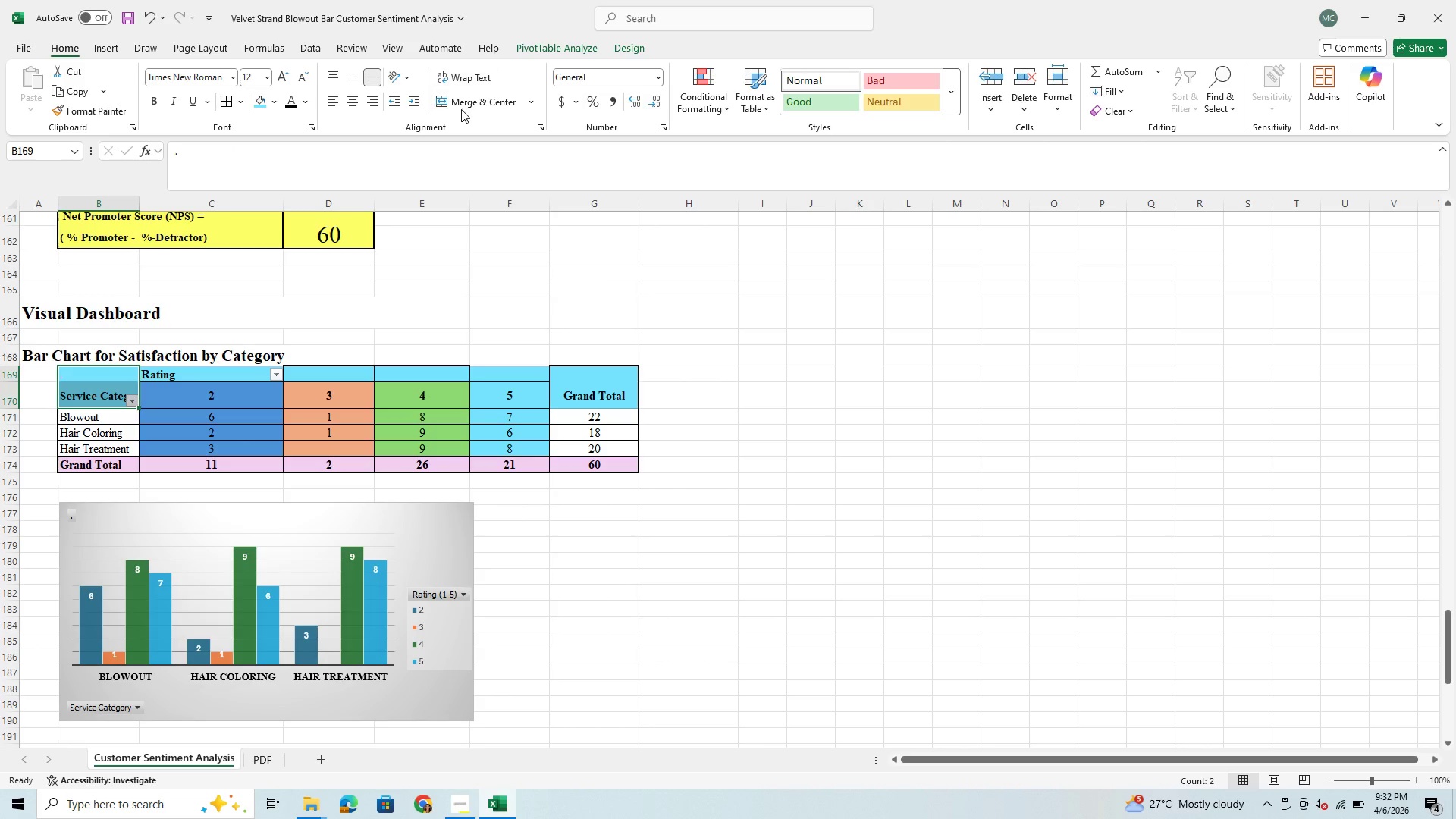 
left_click([469, 102])
 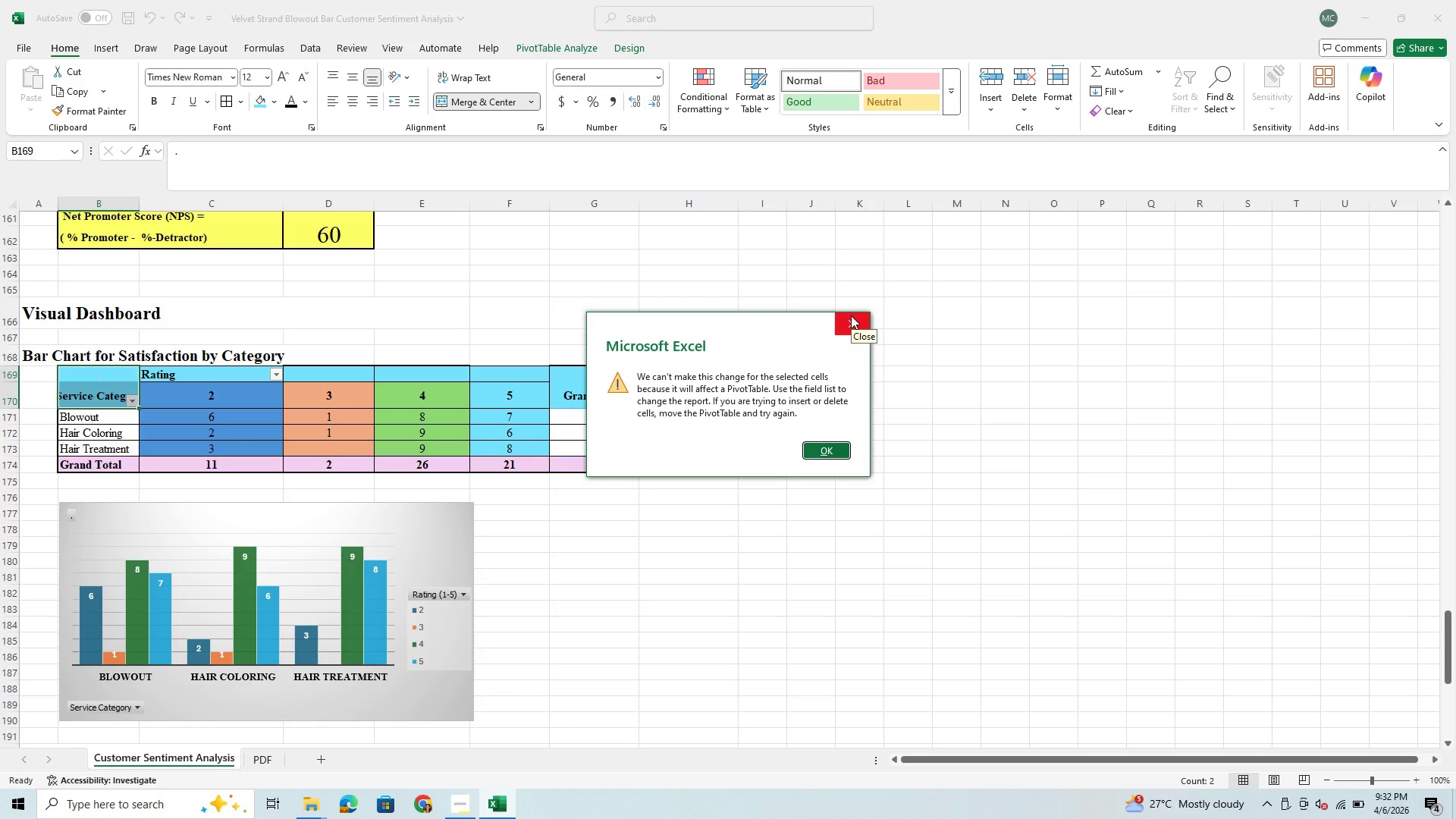 
wait(7.0)
 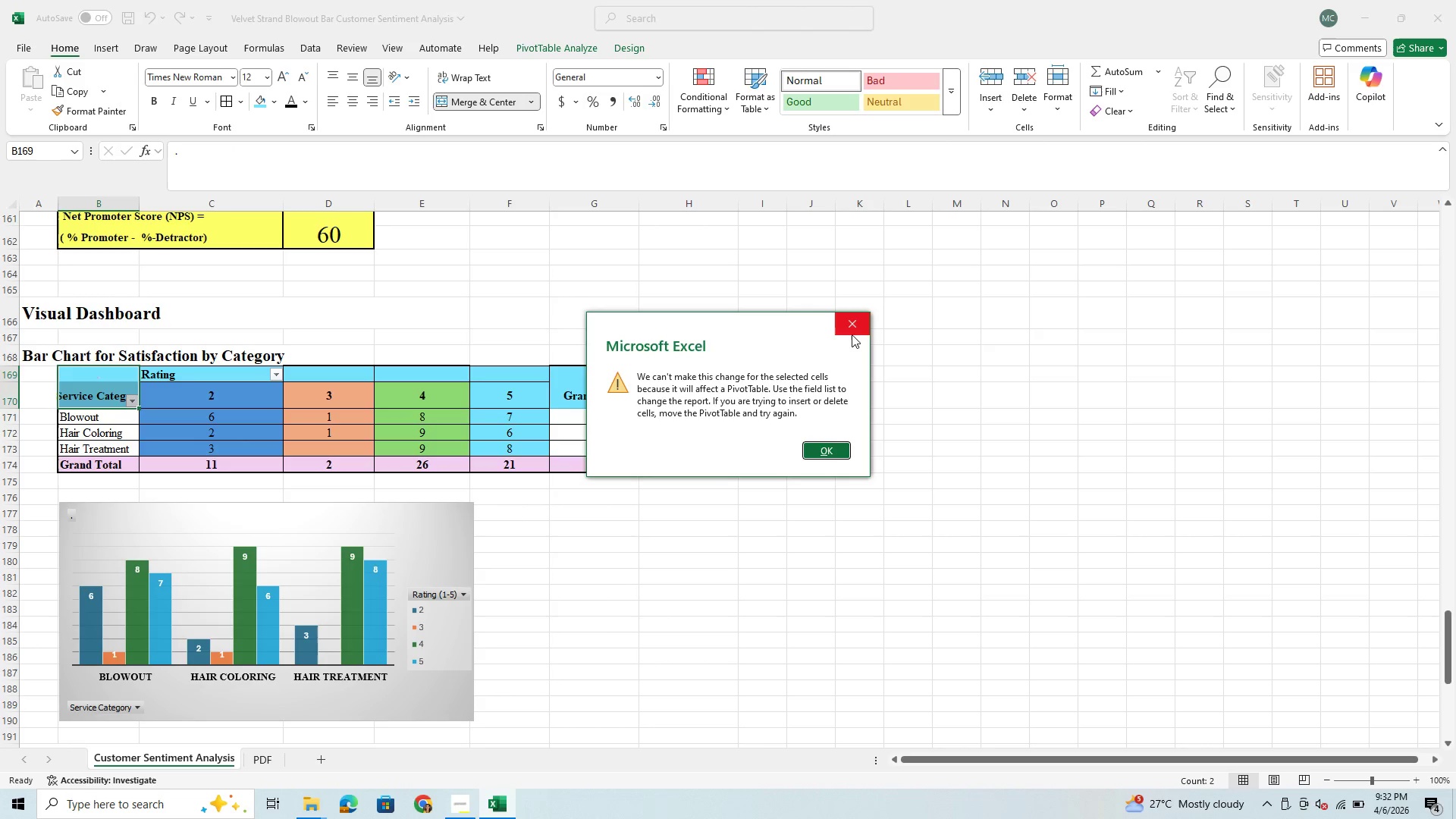 
left_click([851, 315])
 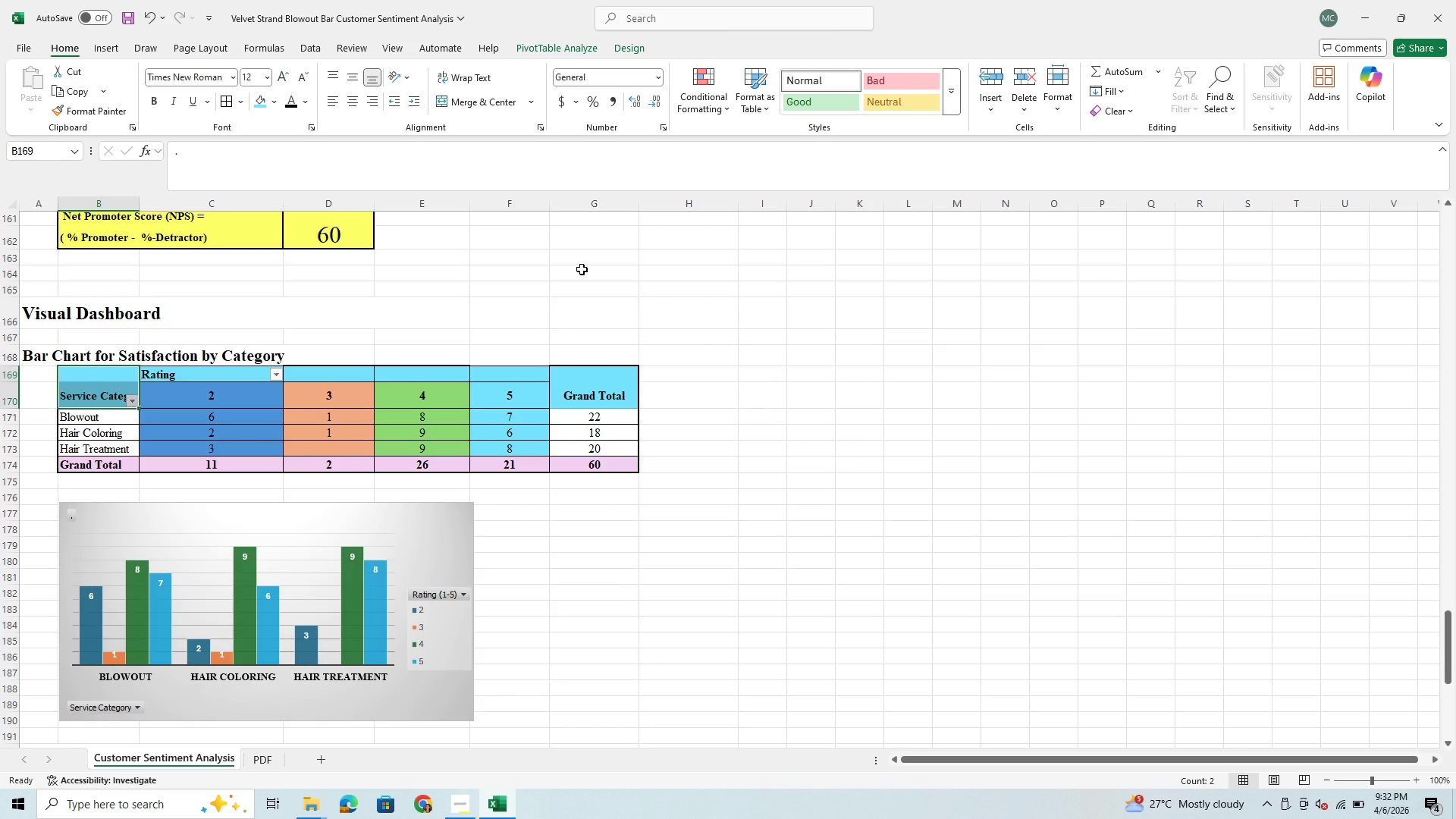 
left_click([583, 269])
 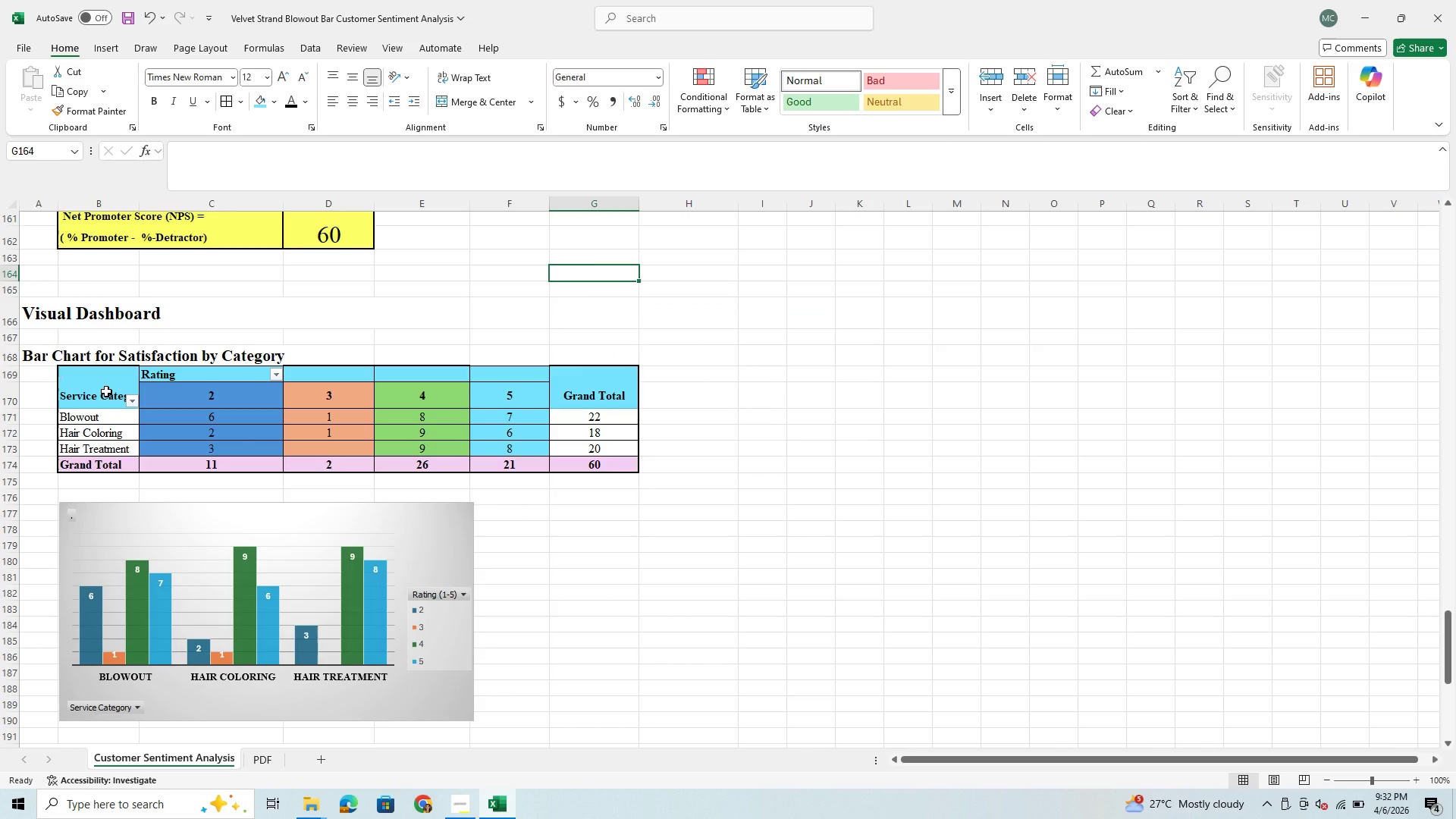 
left_click([102, 393])
 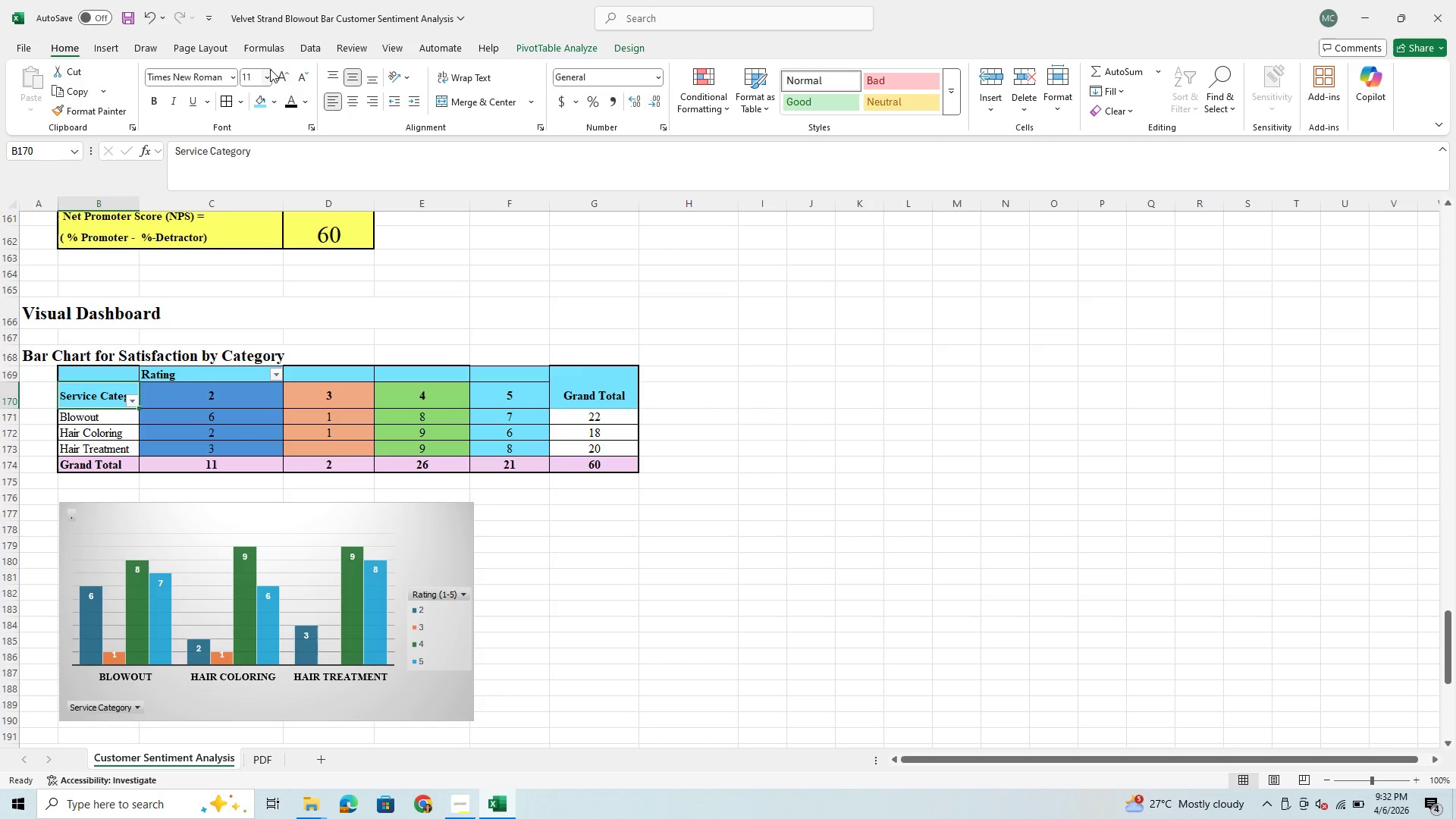 
left_click([271, 76])
 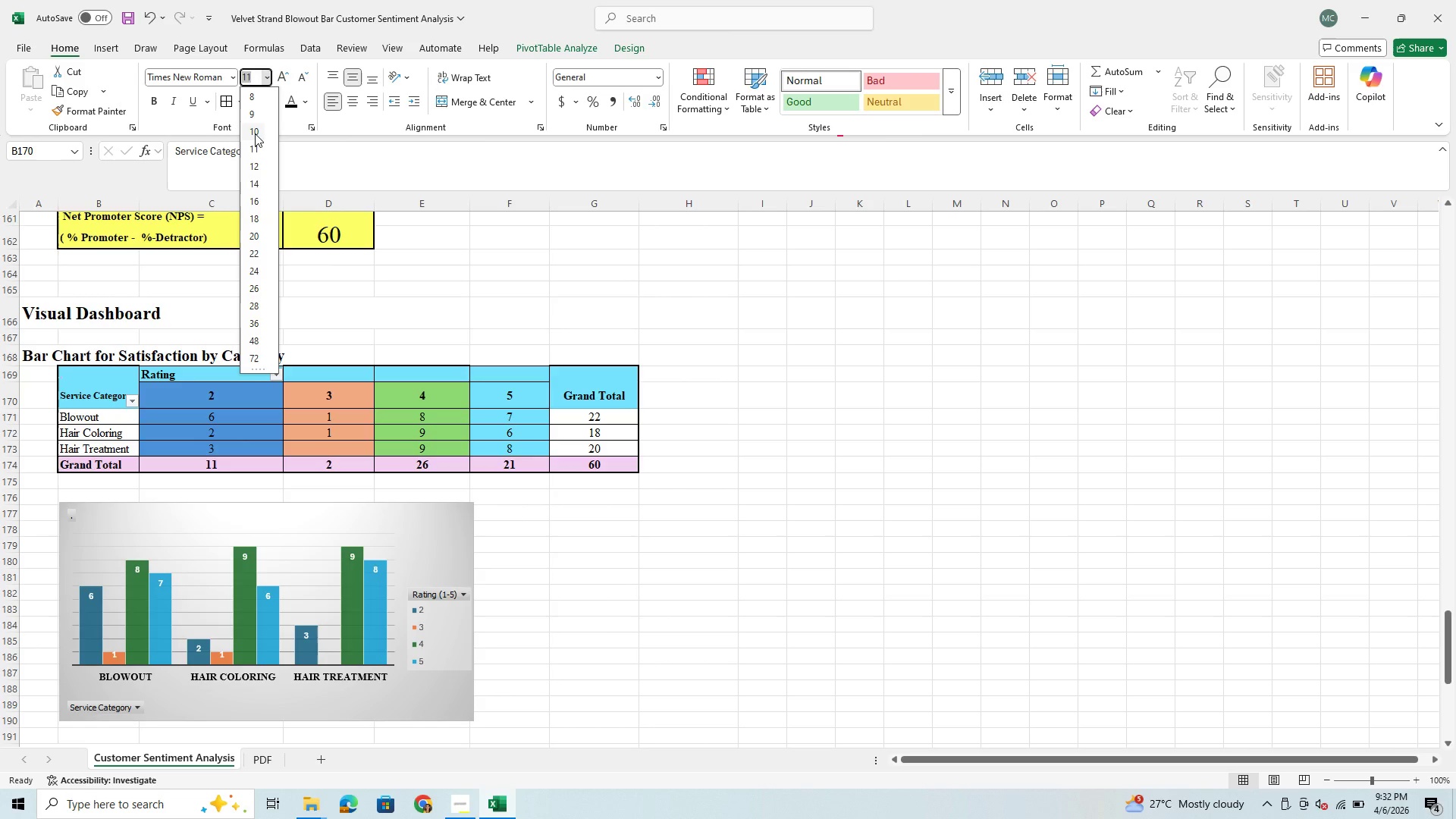 
left_click([254, 132])
 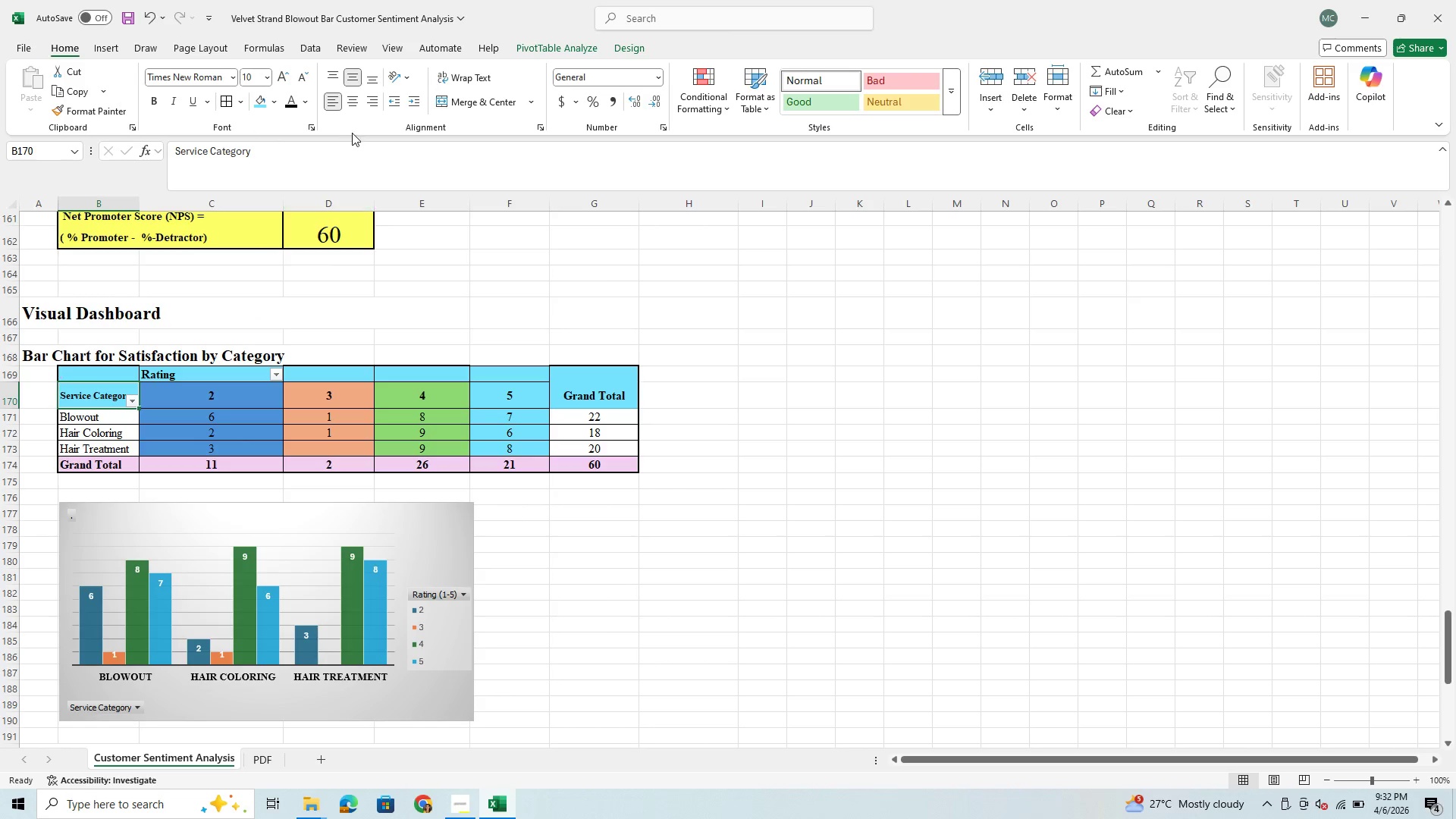 
left_click([469, 78])
 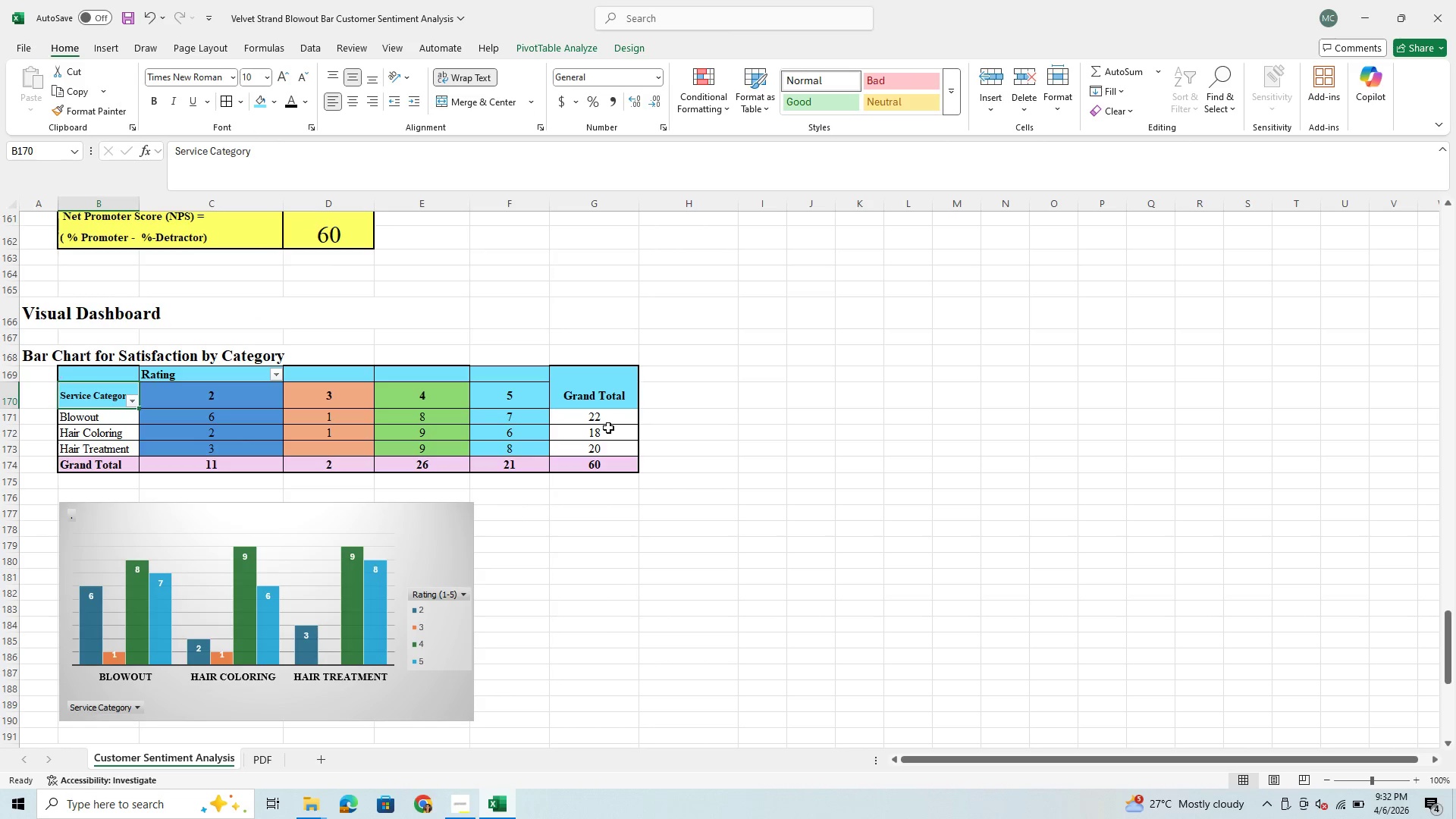 
left_click([612, 577])
 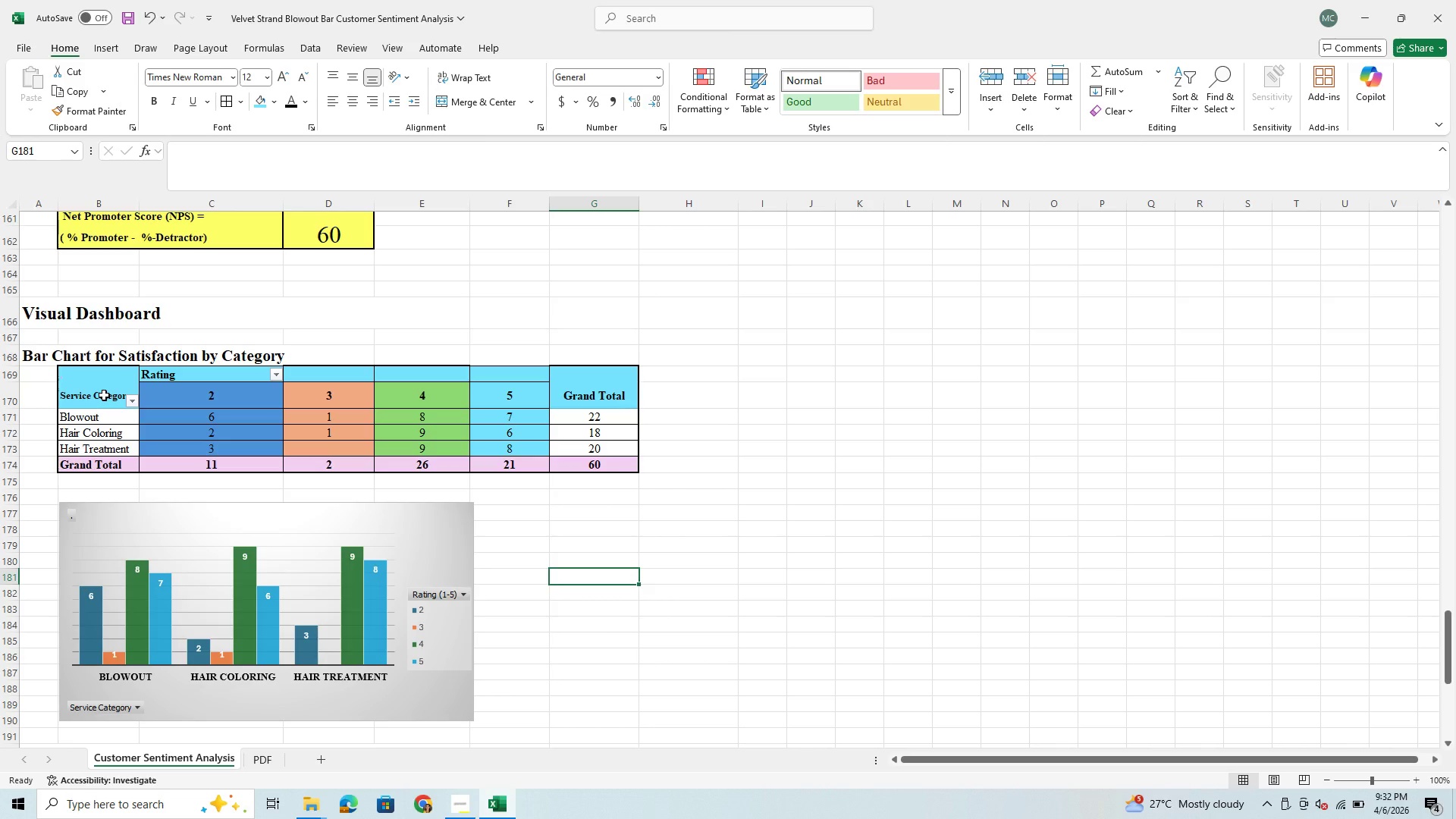 
wait(20.76)
 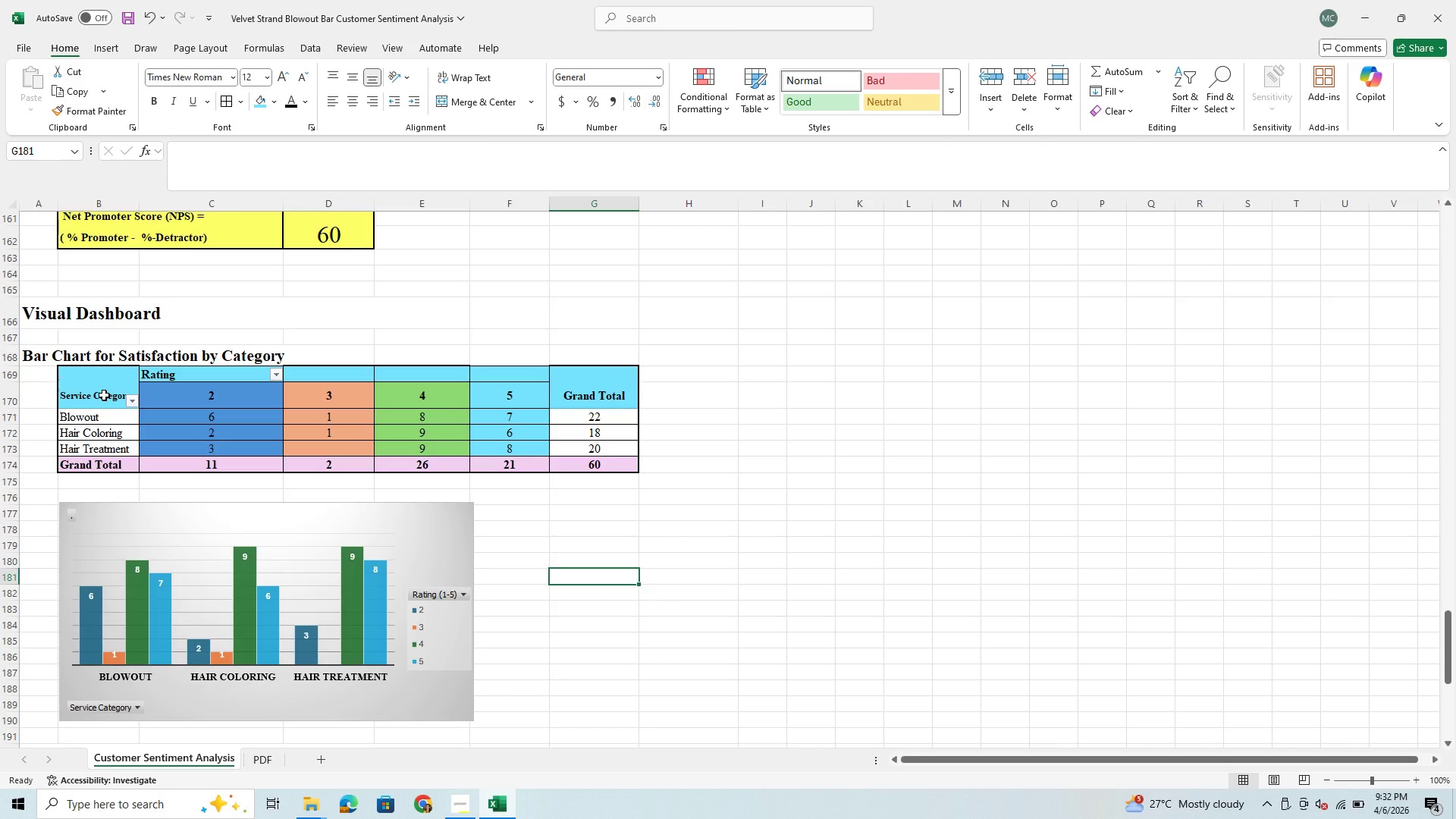 
left_click_drag(start_coordinate=[101, 402], to_coordinate=[558, 375])
 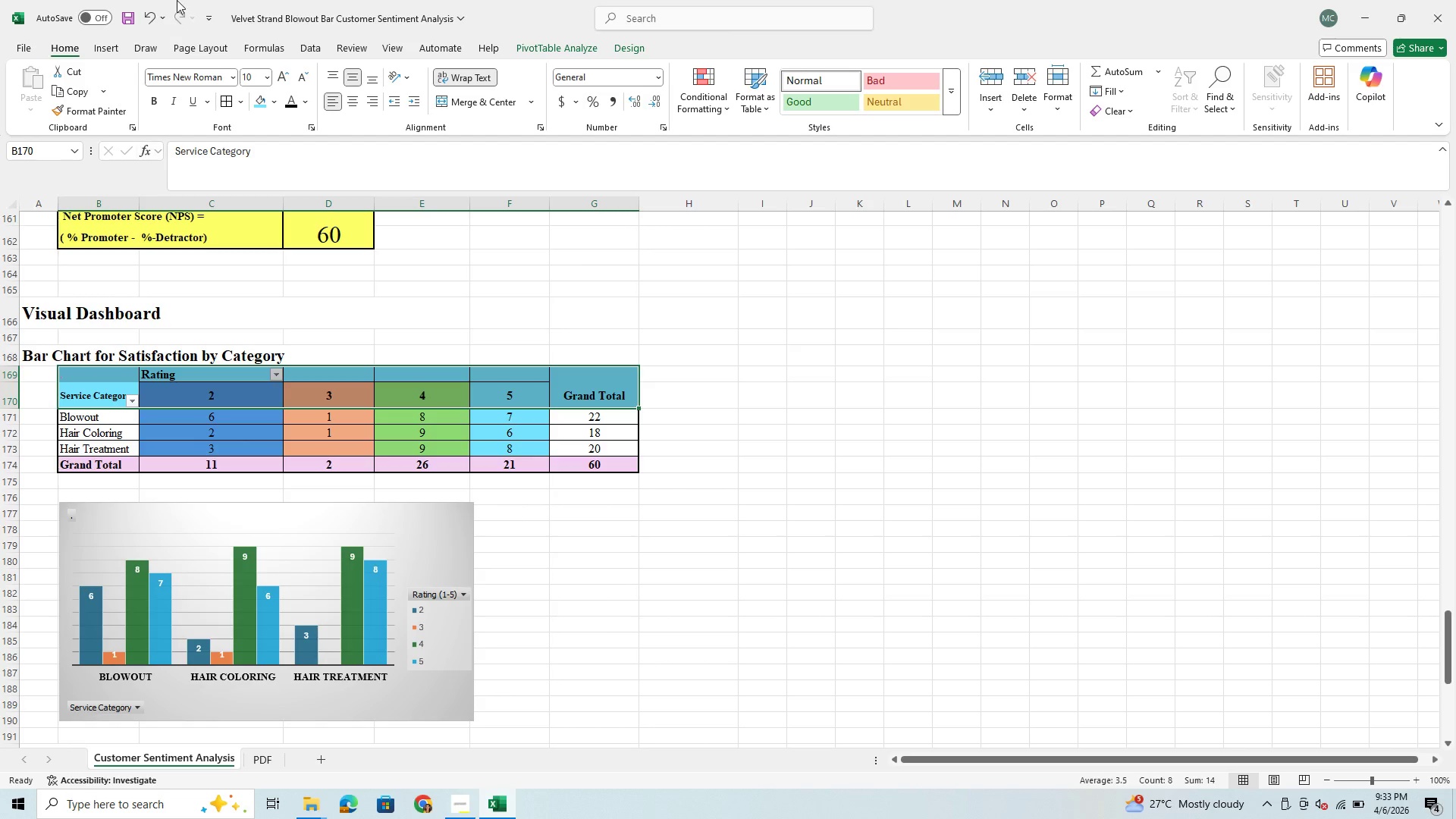 
left_click([149, 11])
 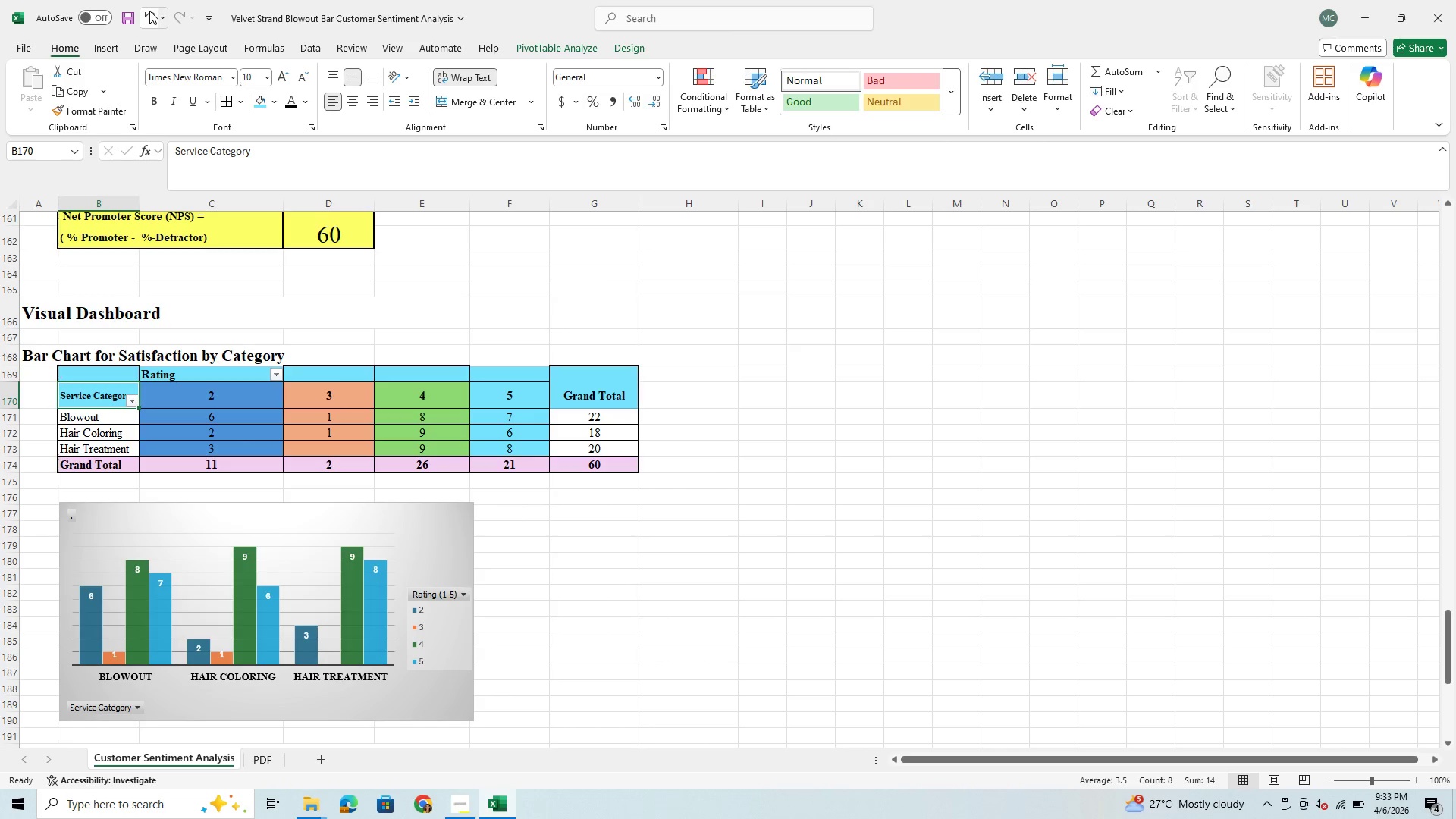 
left_click([149, 11])
 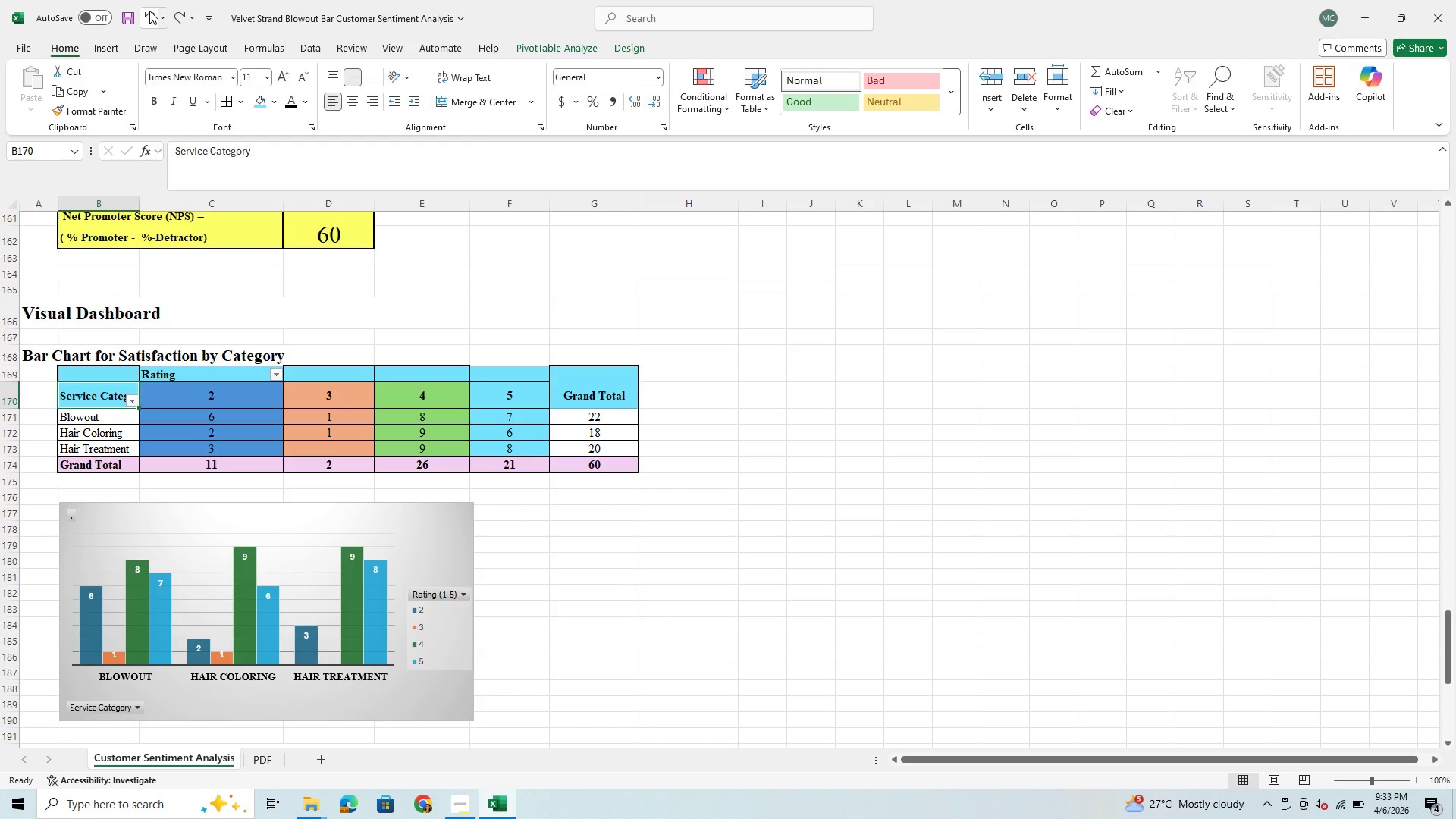 
left_click([149, 11])
 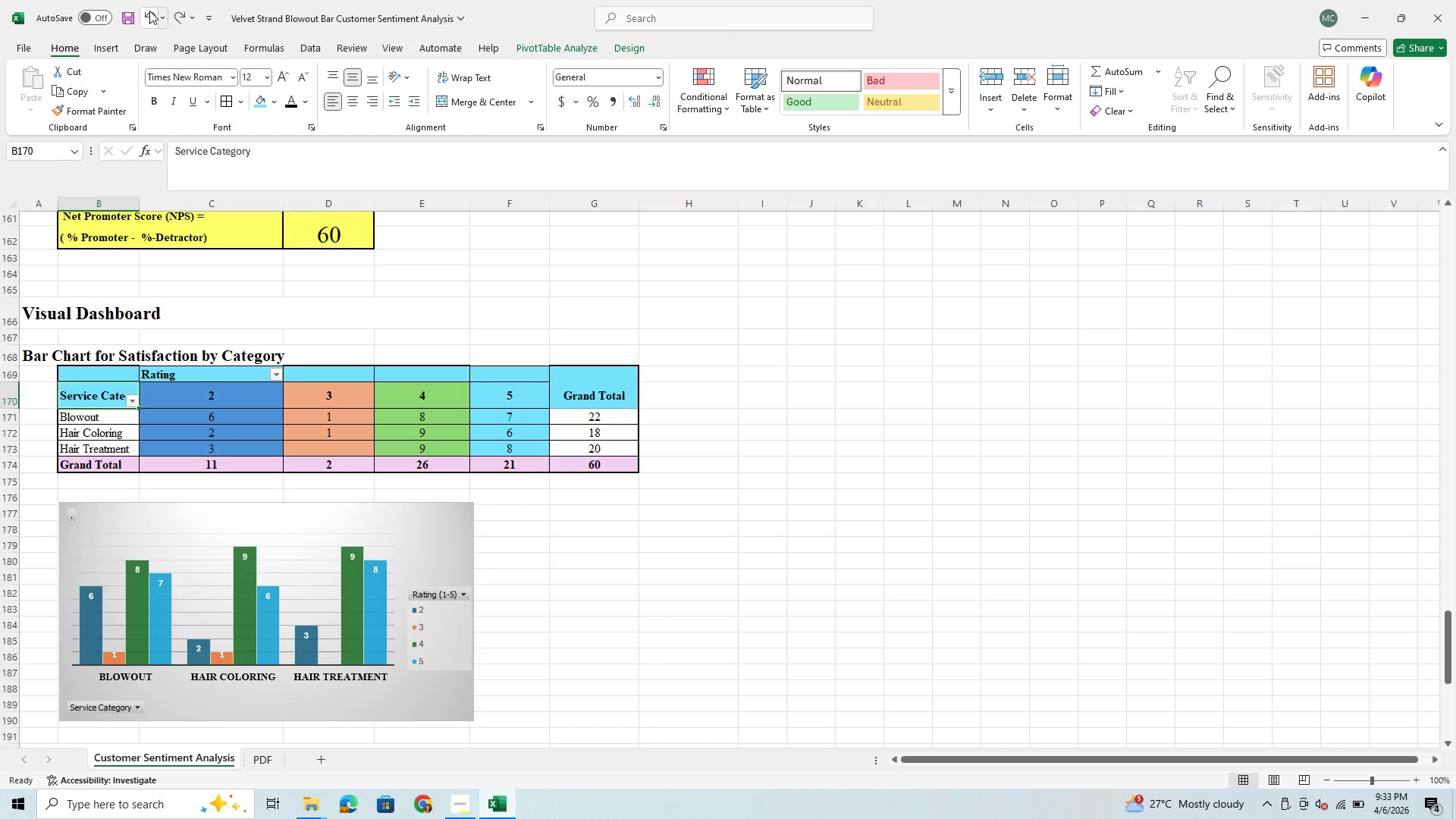 
left_click([149, 11])
 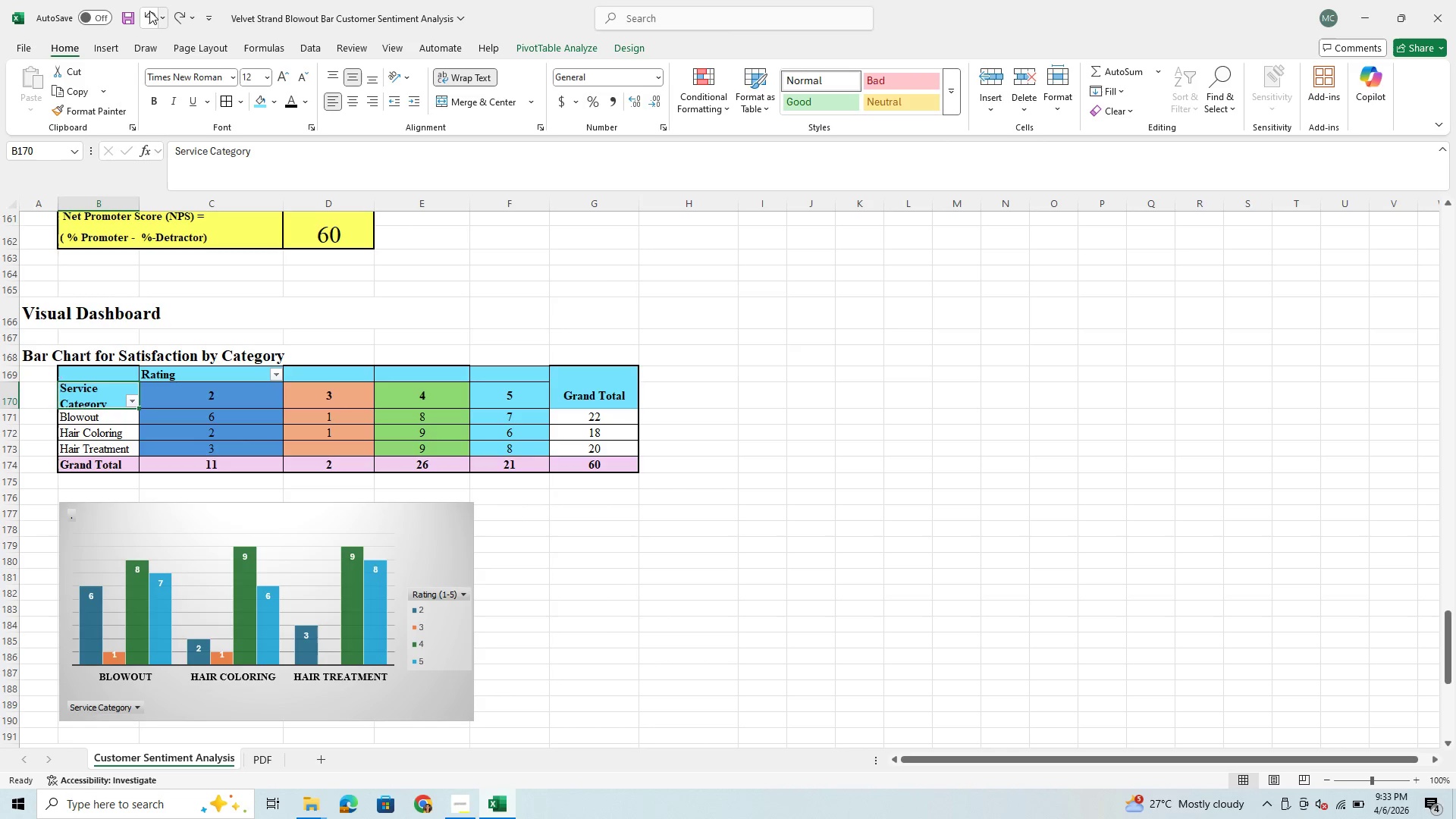 
left_click([149, 11])
 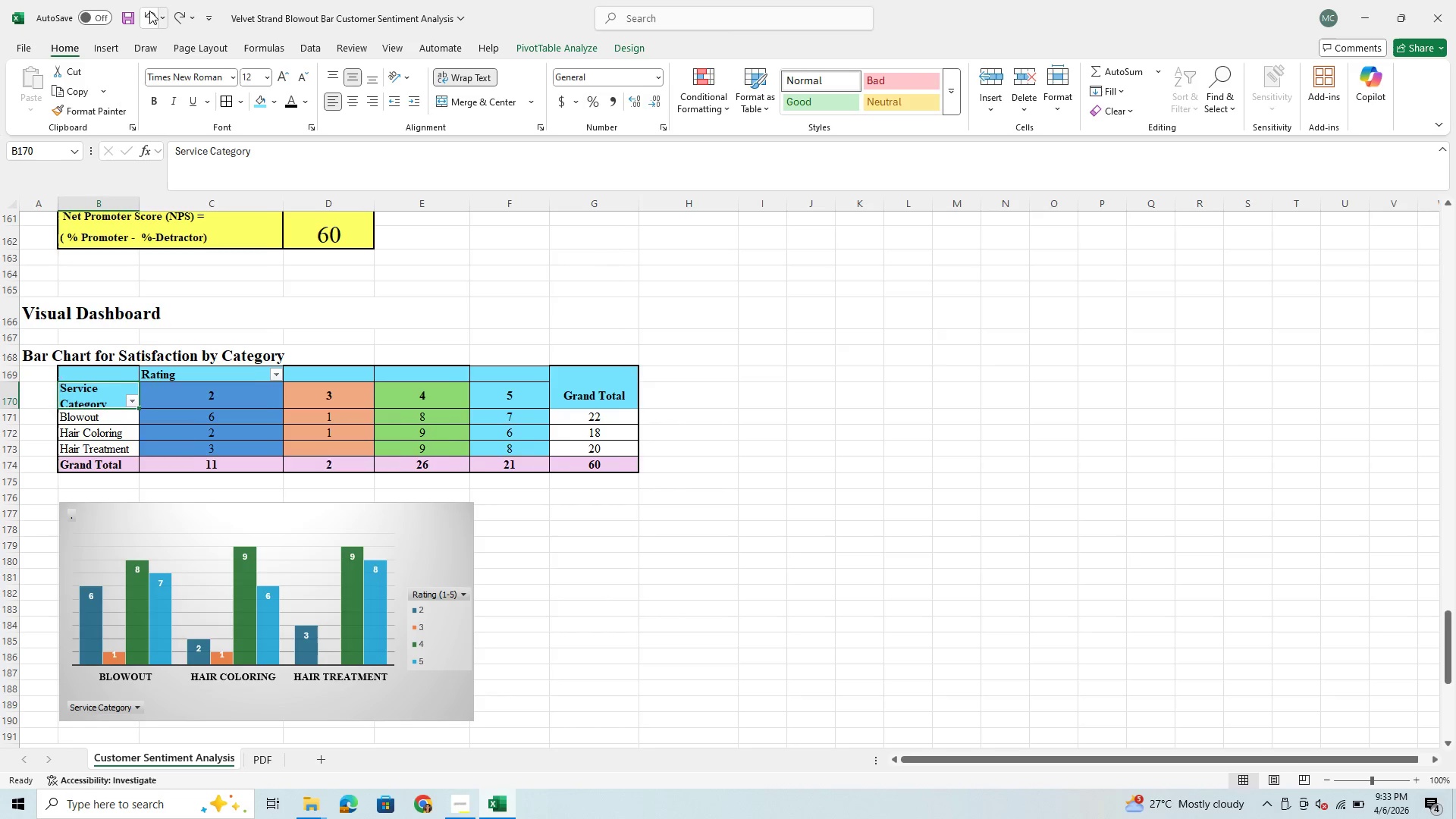 
left_click([149, 11])
 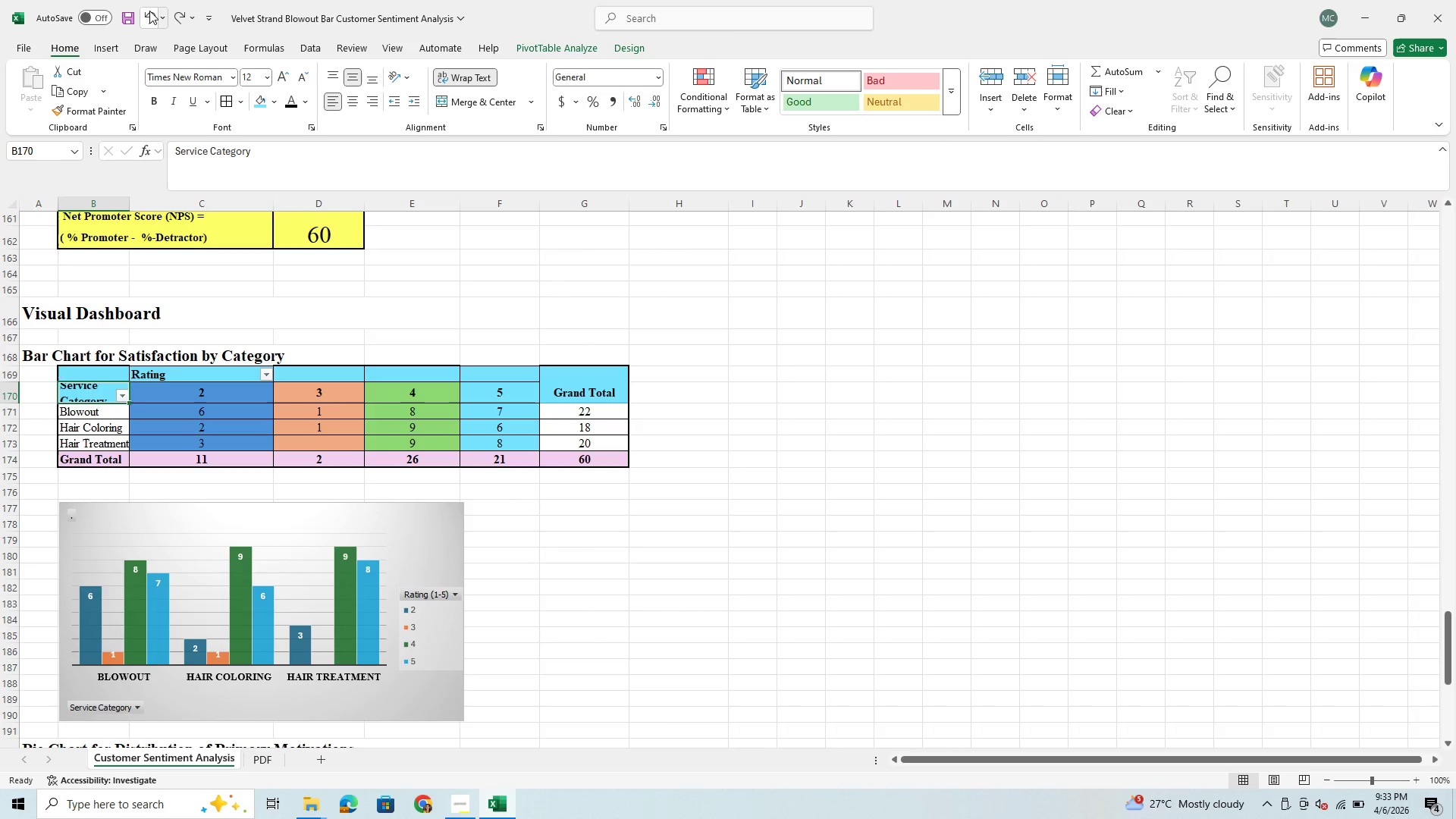 
left_click([149, 11])
 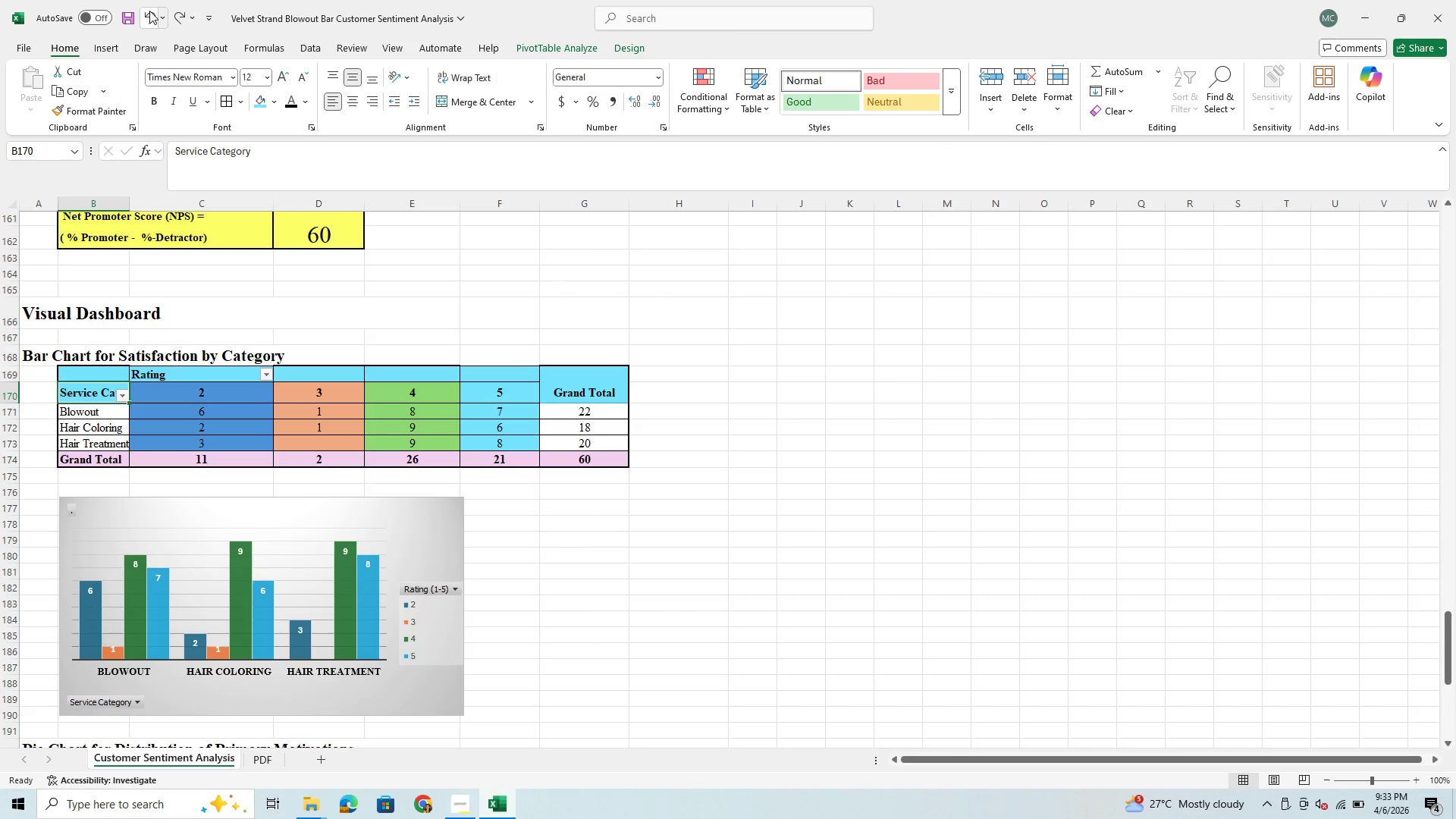 
left_click([149, 11])
 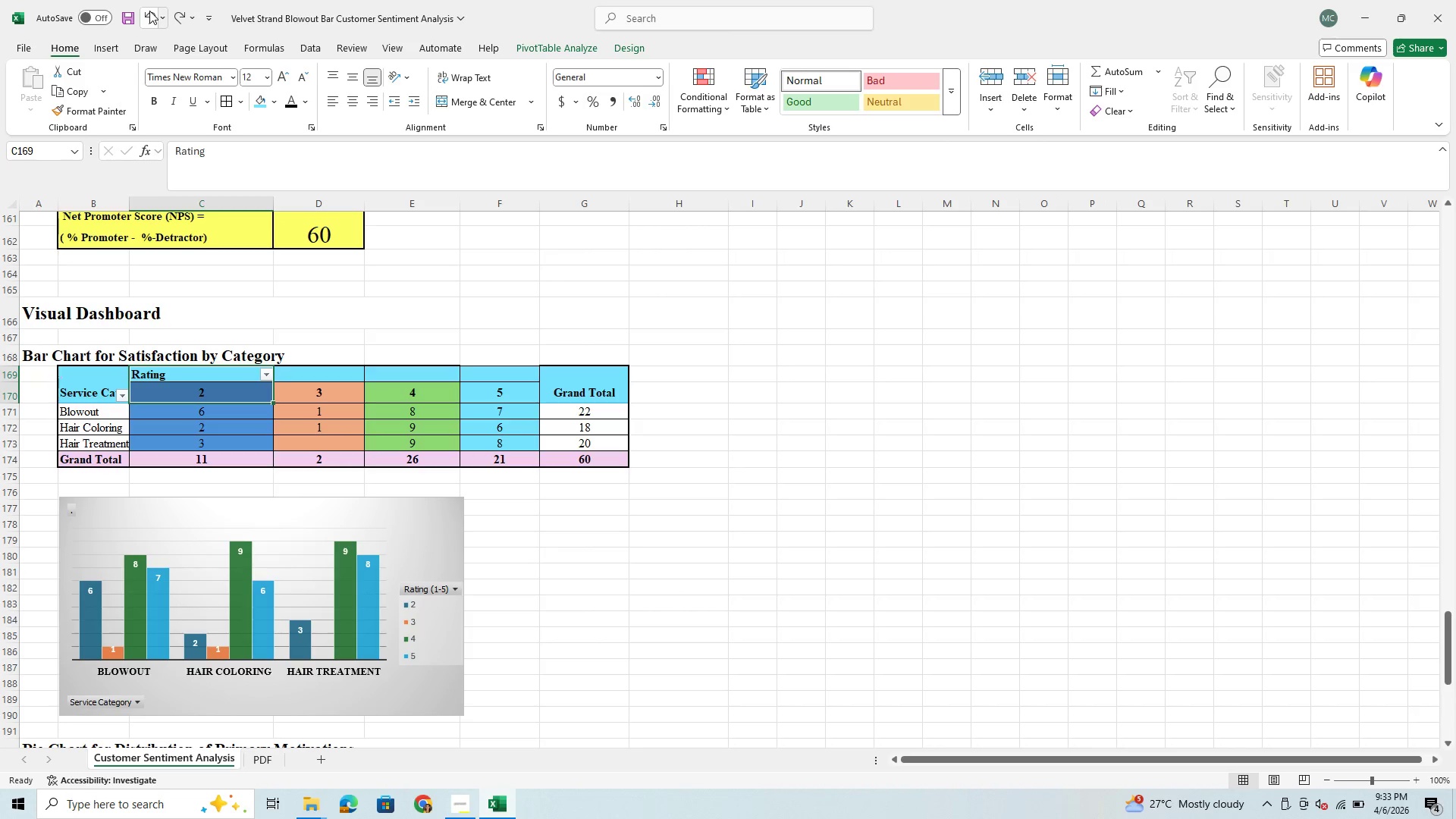 
left_click([149, 11])
 